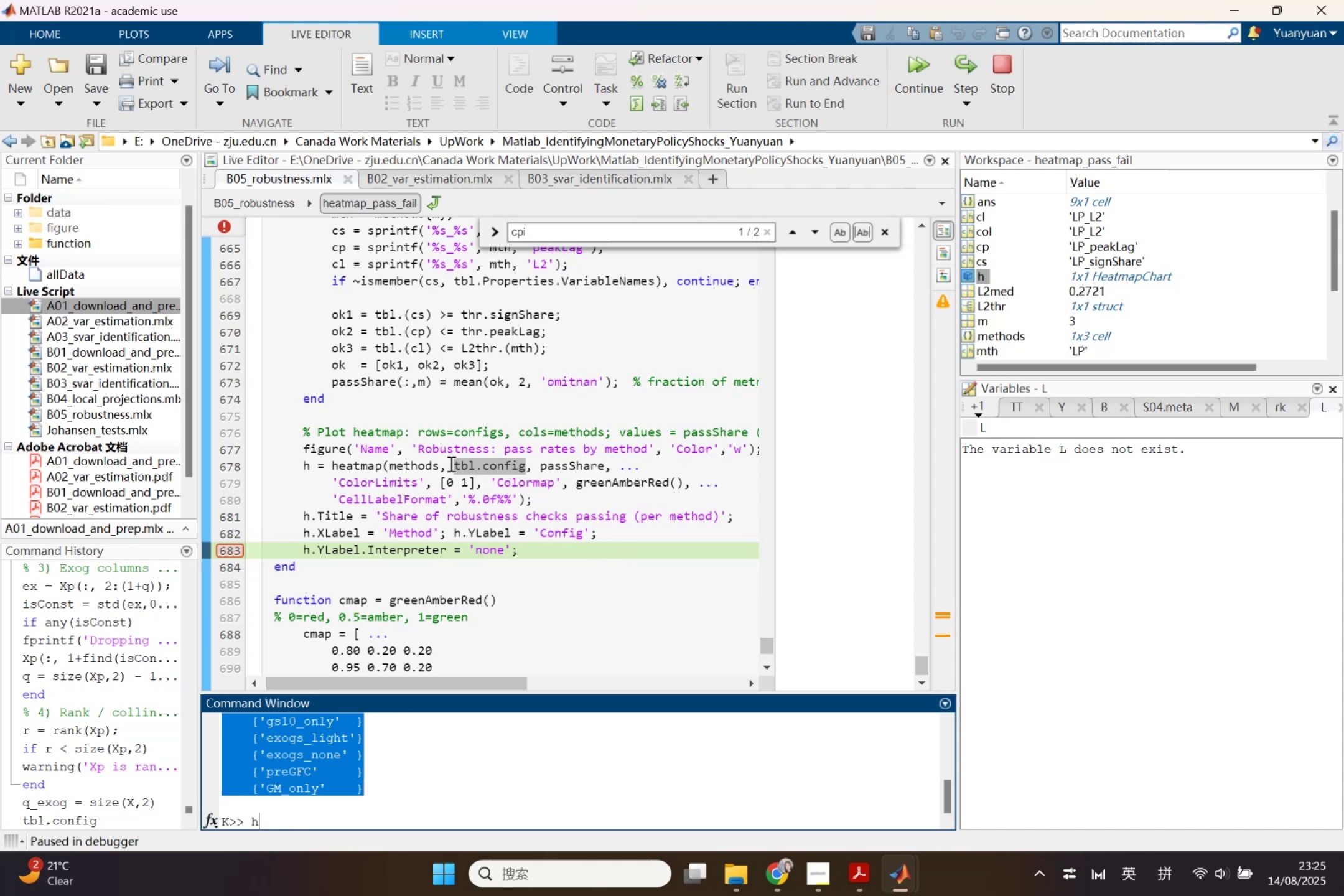 
left_click([455, 461])
 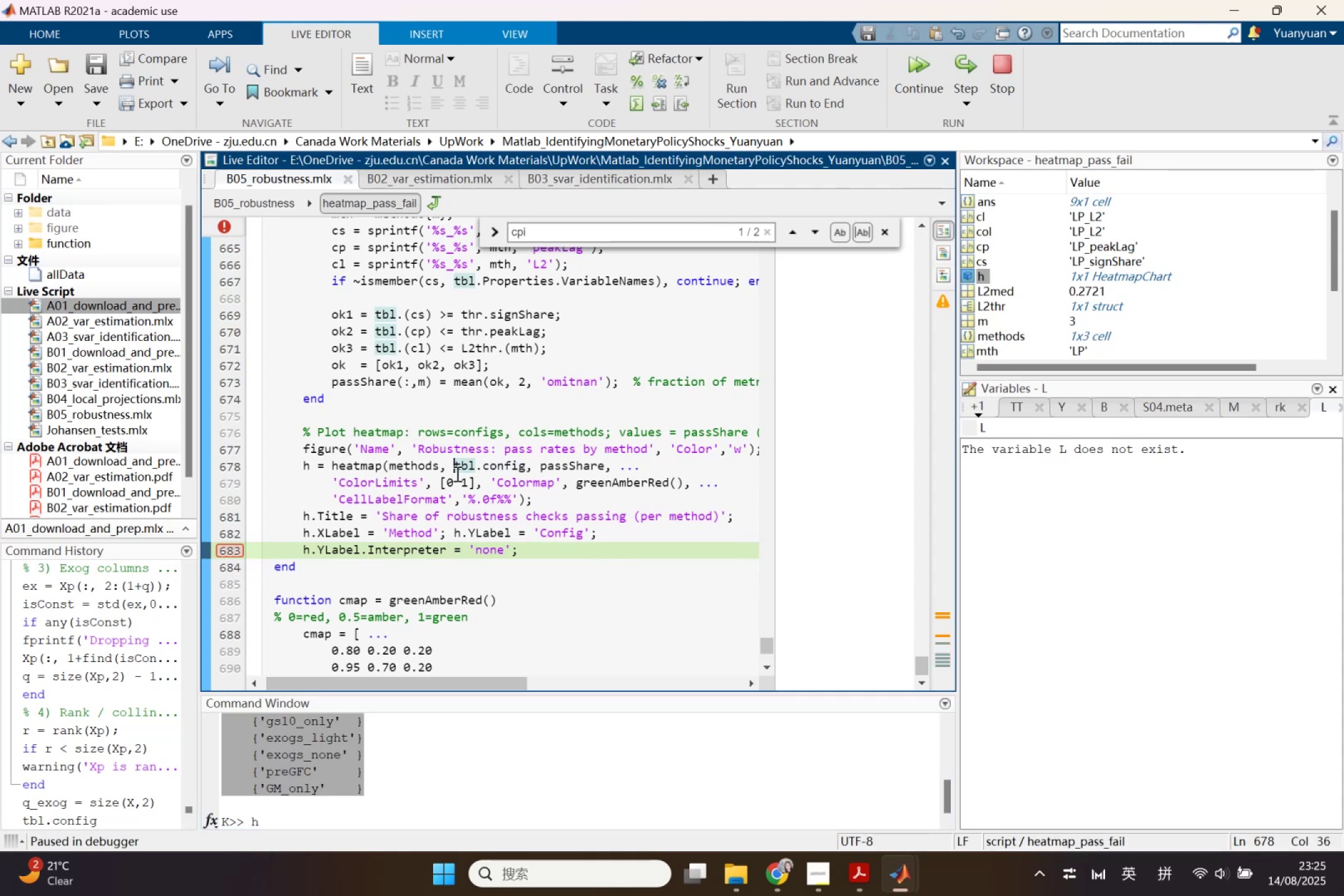 
scroll: coordinate [470, 500], scroll_direction: up, amount: 1.0
 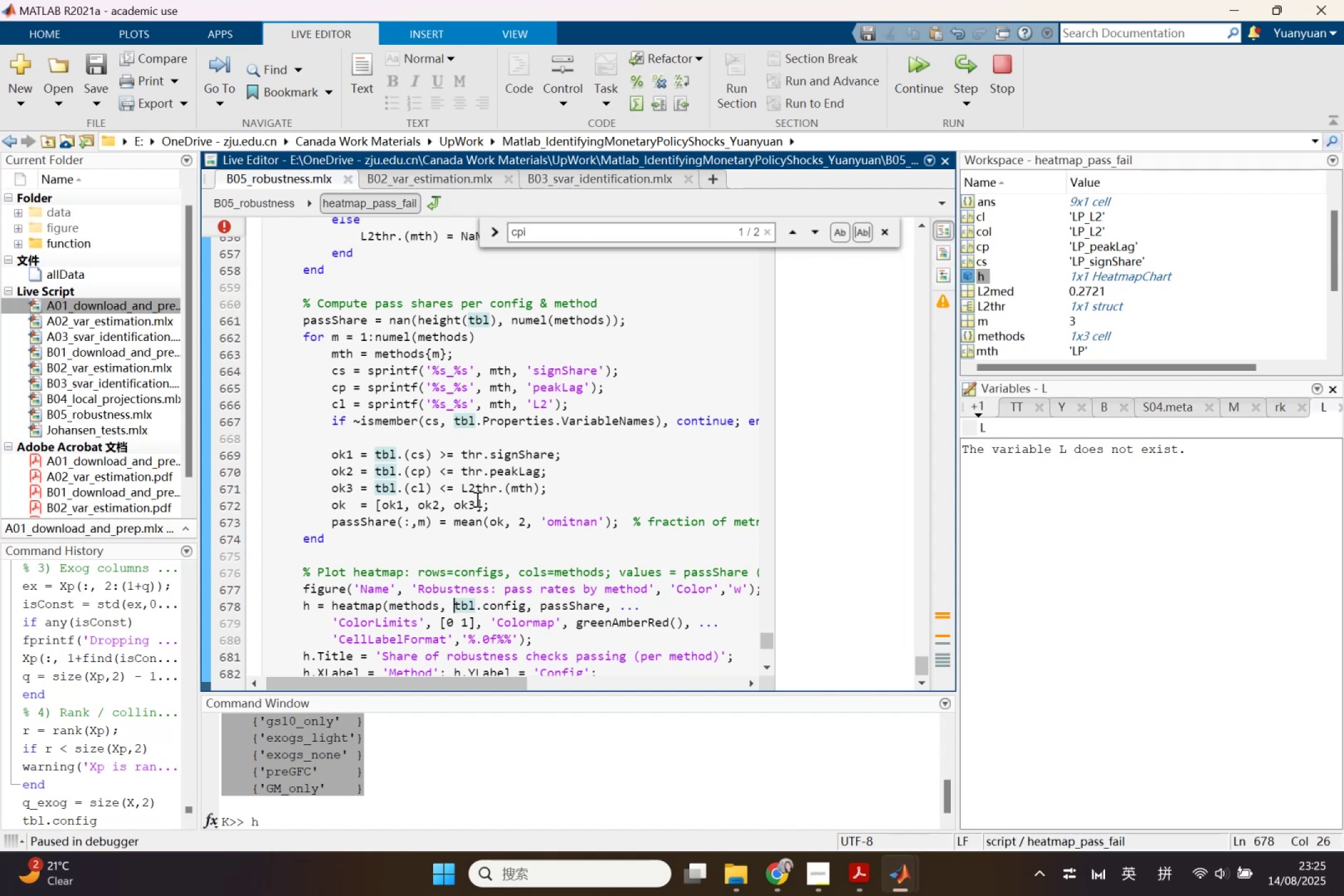 
wait(16.92)
 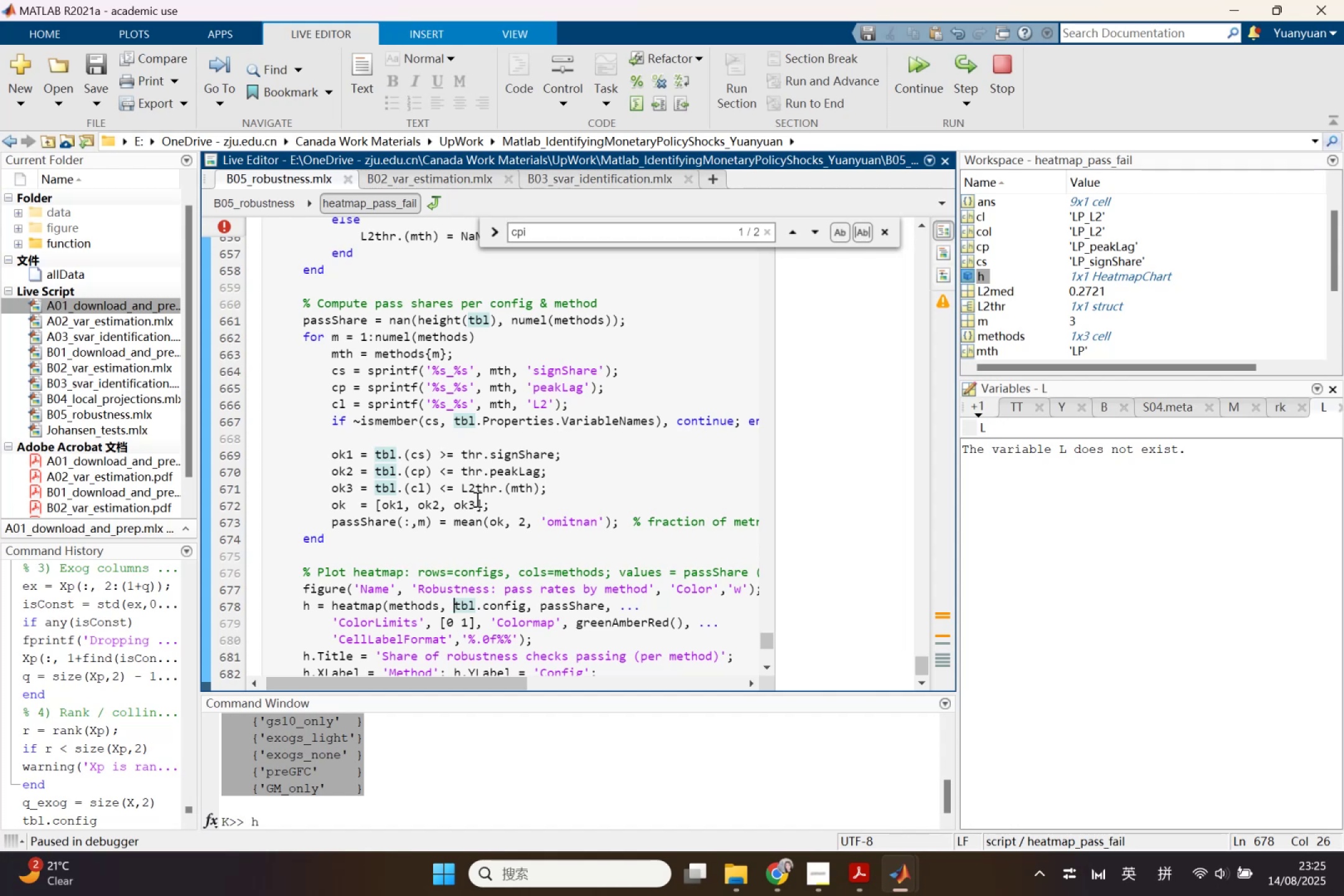 
scroll: coordinate [476, 499], scroll_direction: down, amount: 1.0
 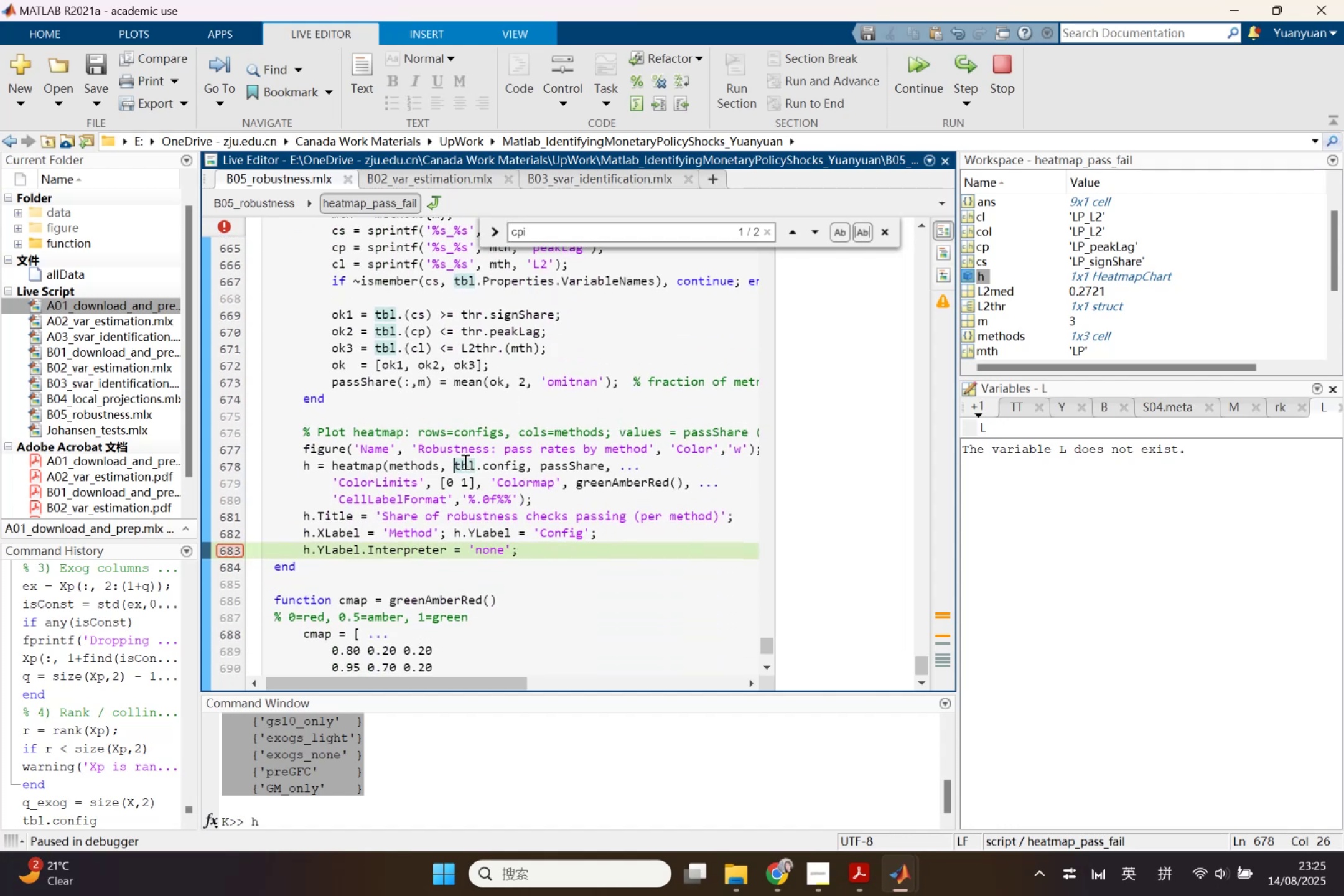 
left_click([454, 465])
 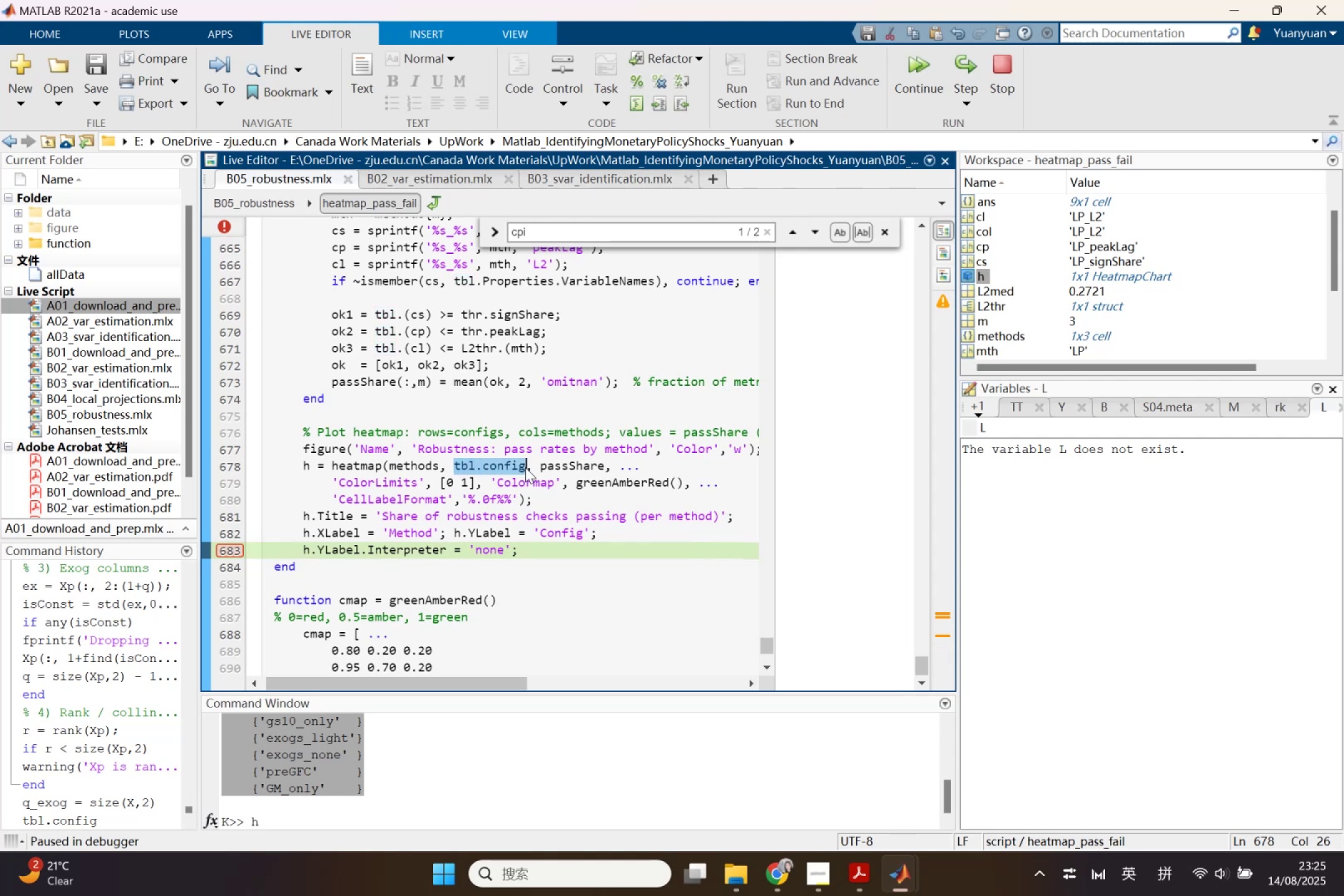 
key(Control+C)
 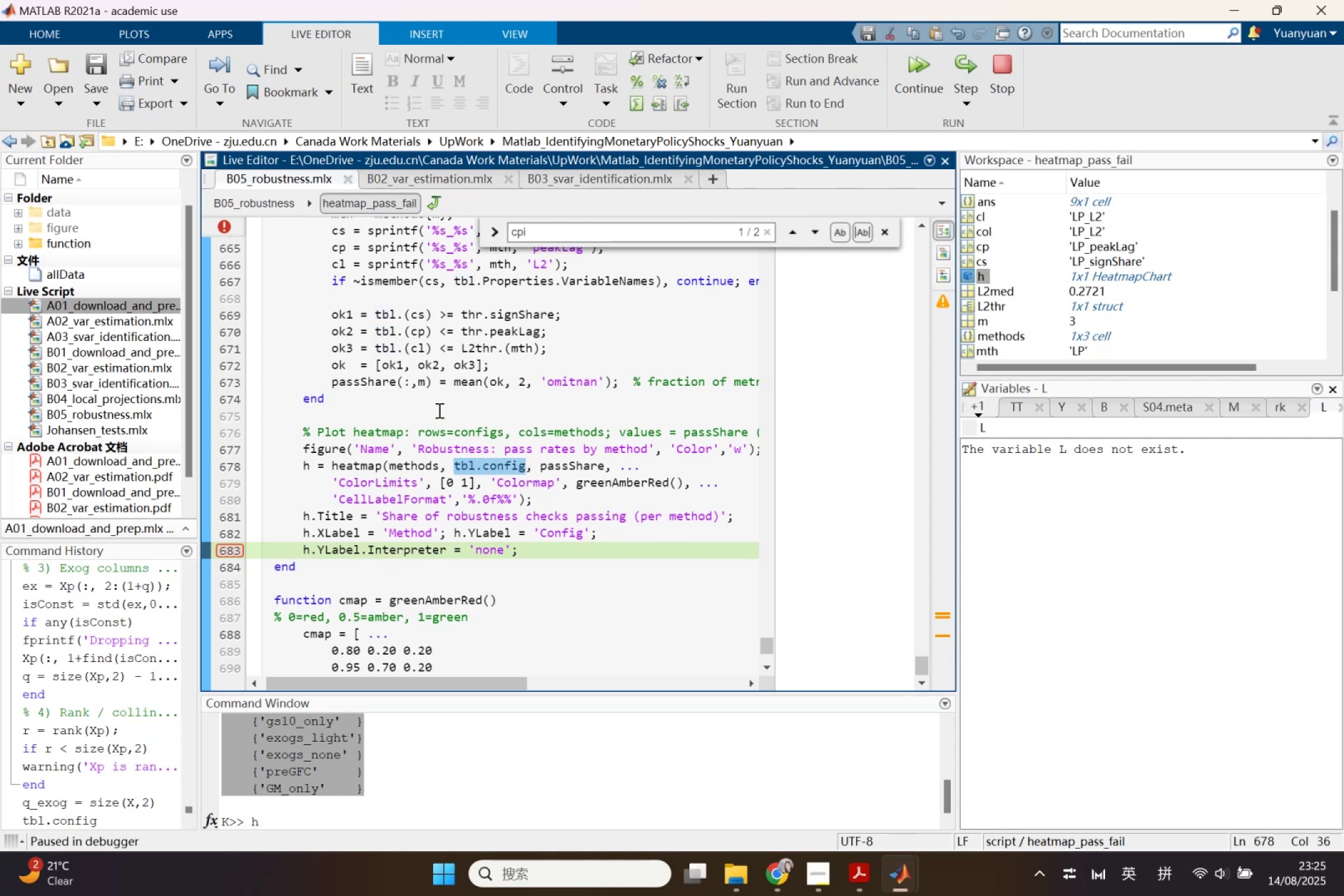 
left_click([436, 409])
 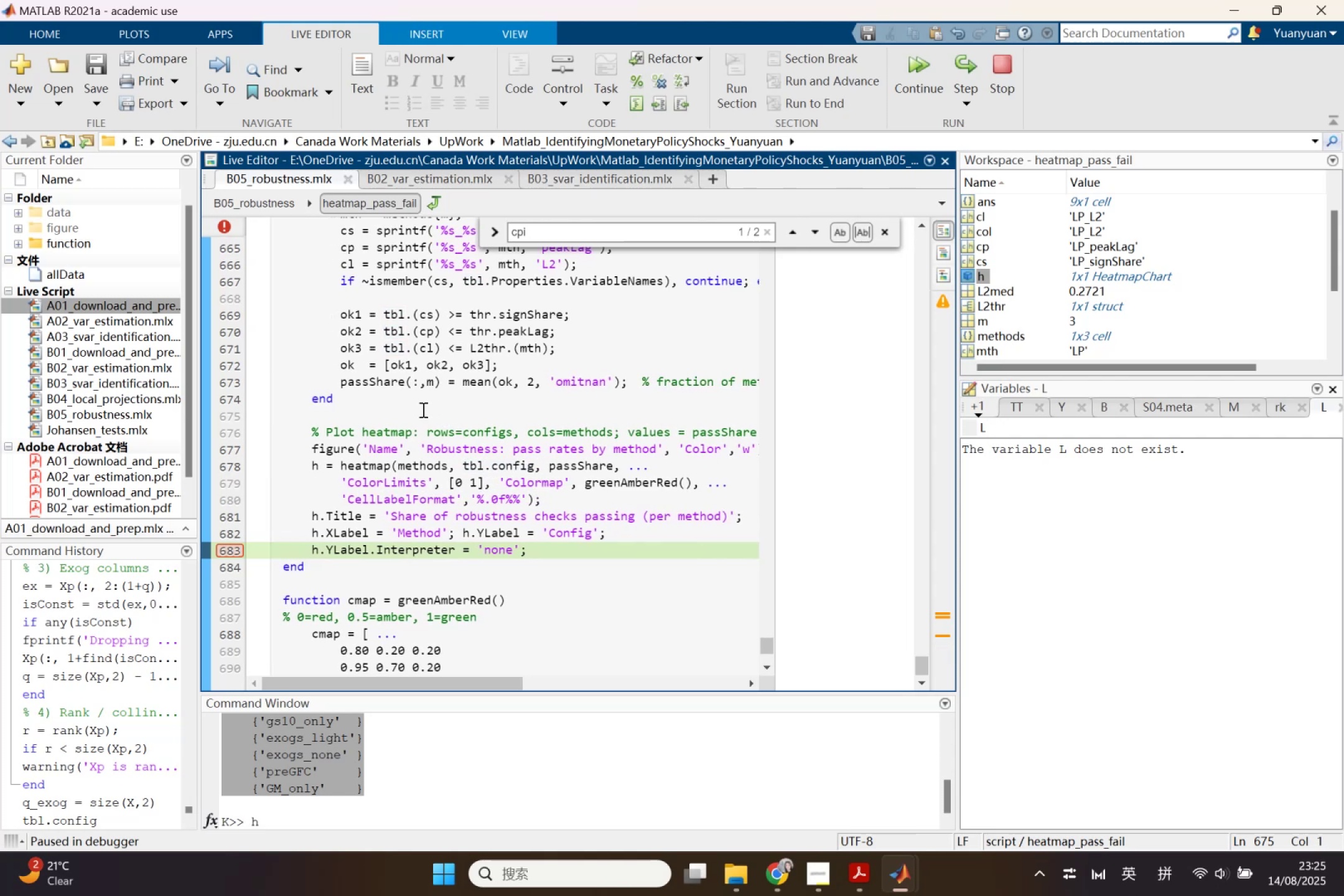 
left_click([401, 402])
 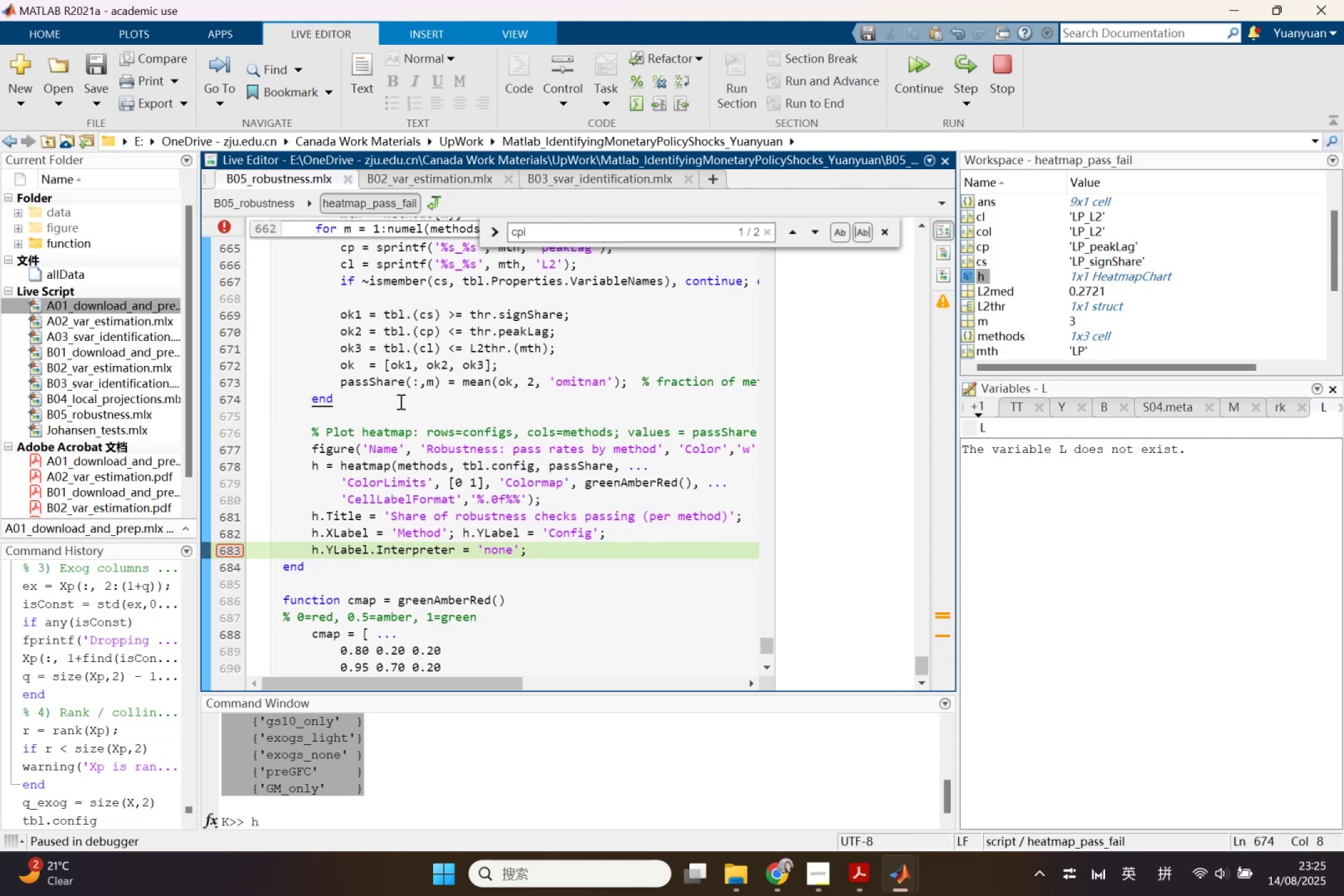 
key(Enter)
 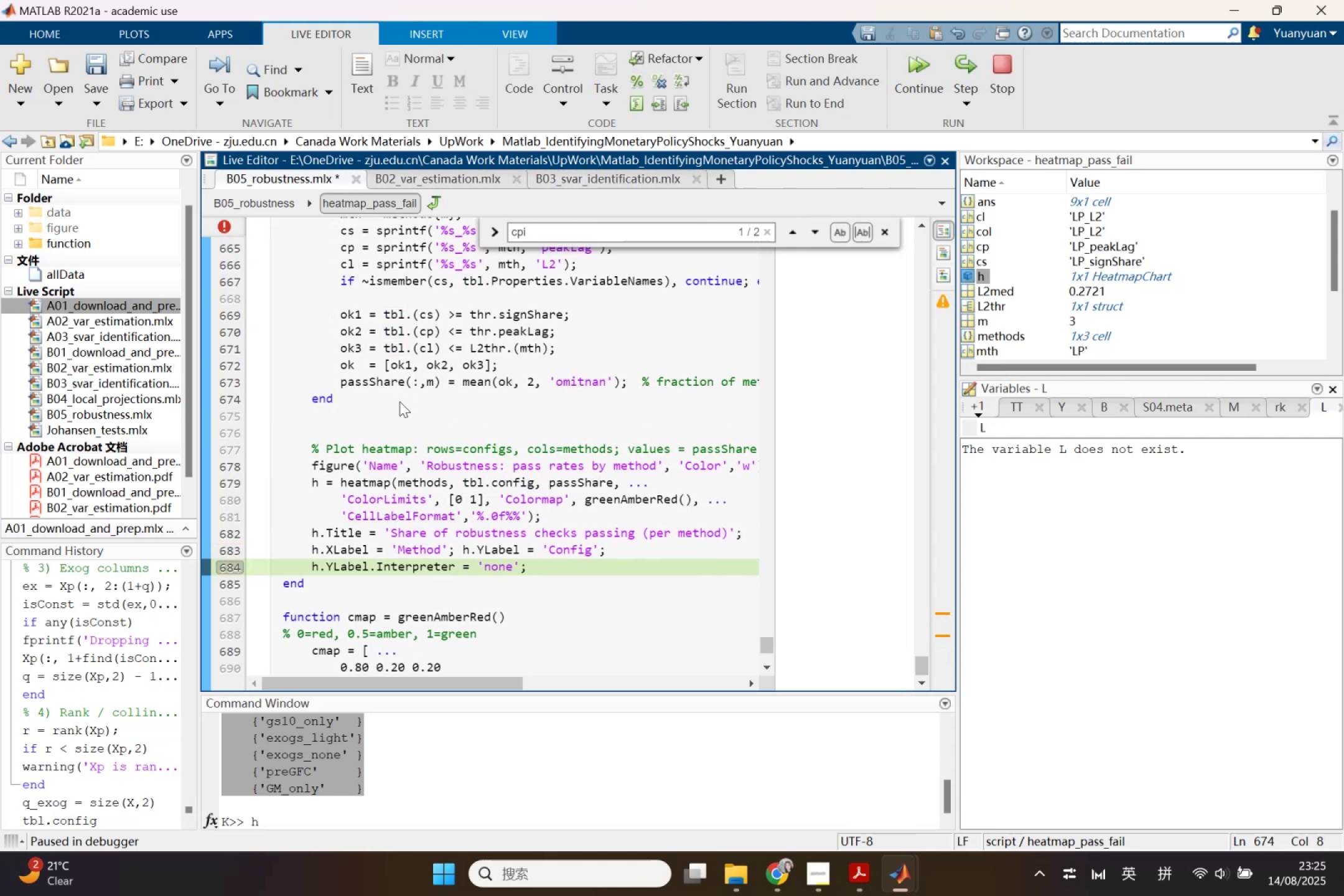 
key(Control+V)
 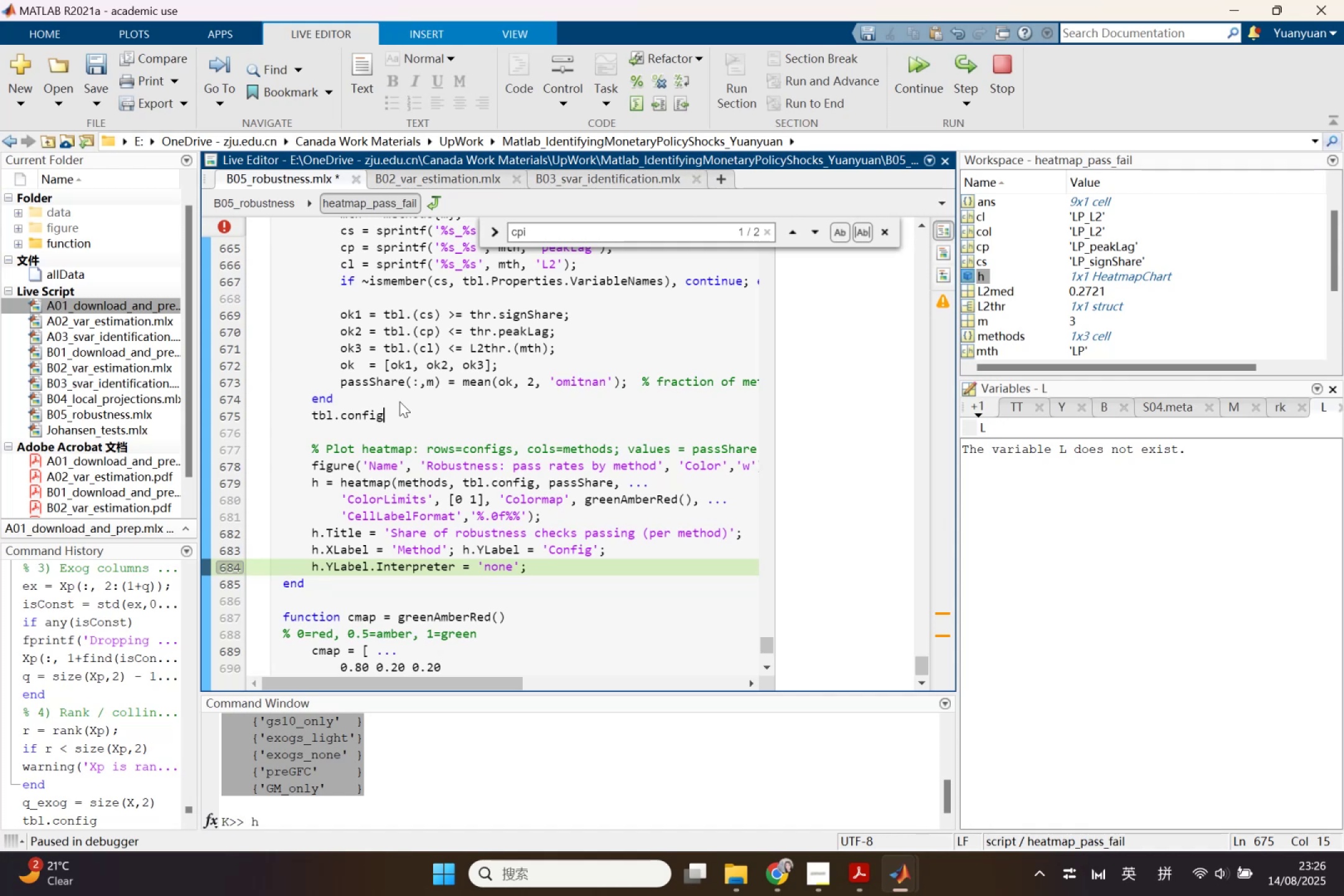 
key(Equal)
 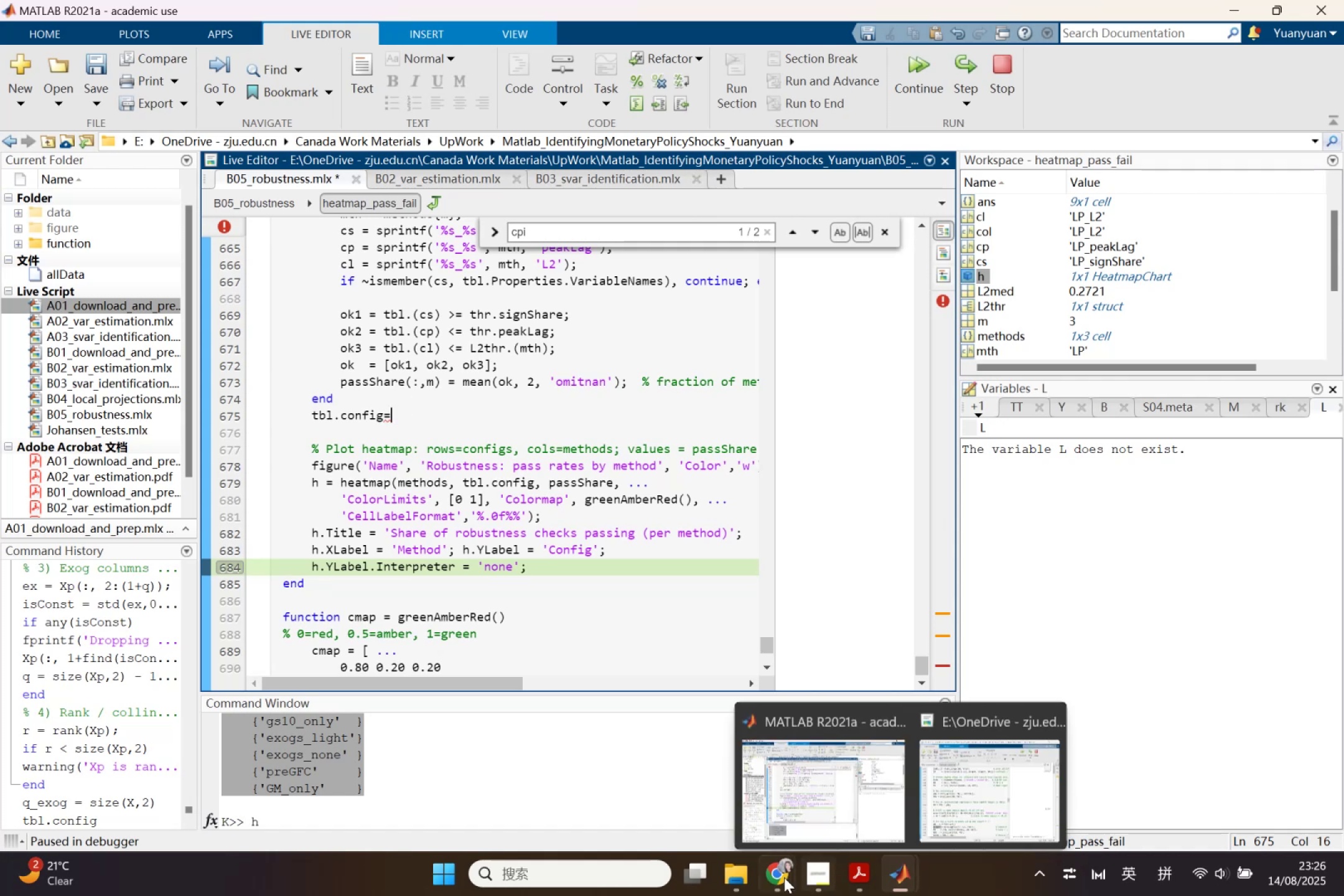 
double_click([743, 808])
 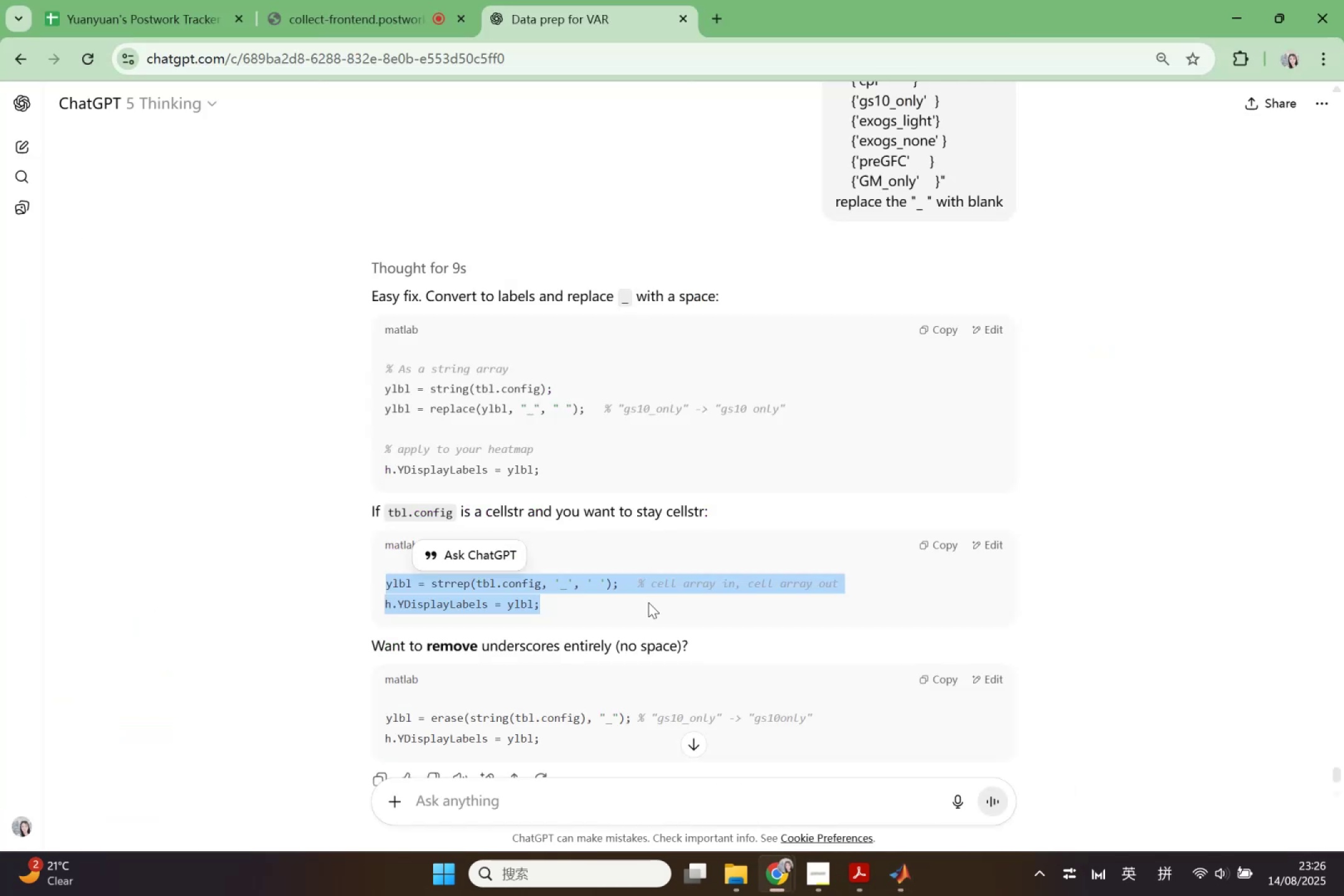 
left_click([604, 577])
 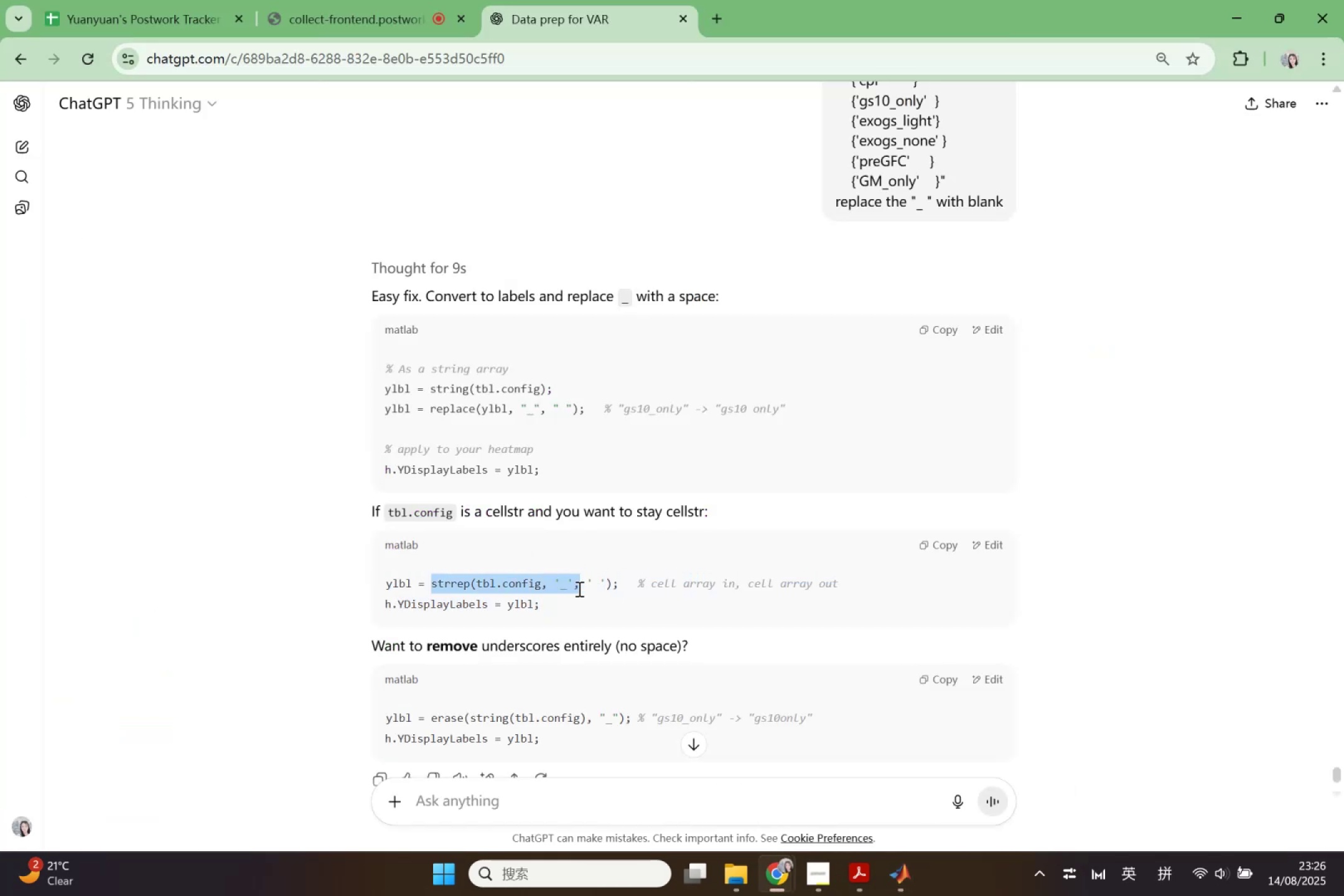 
key(Control+ControlLeft)
 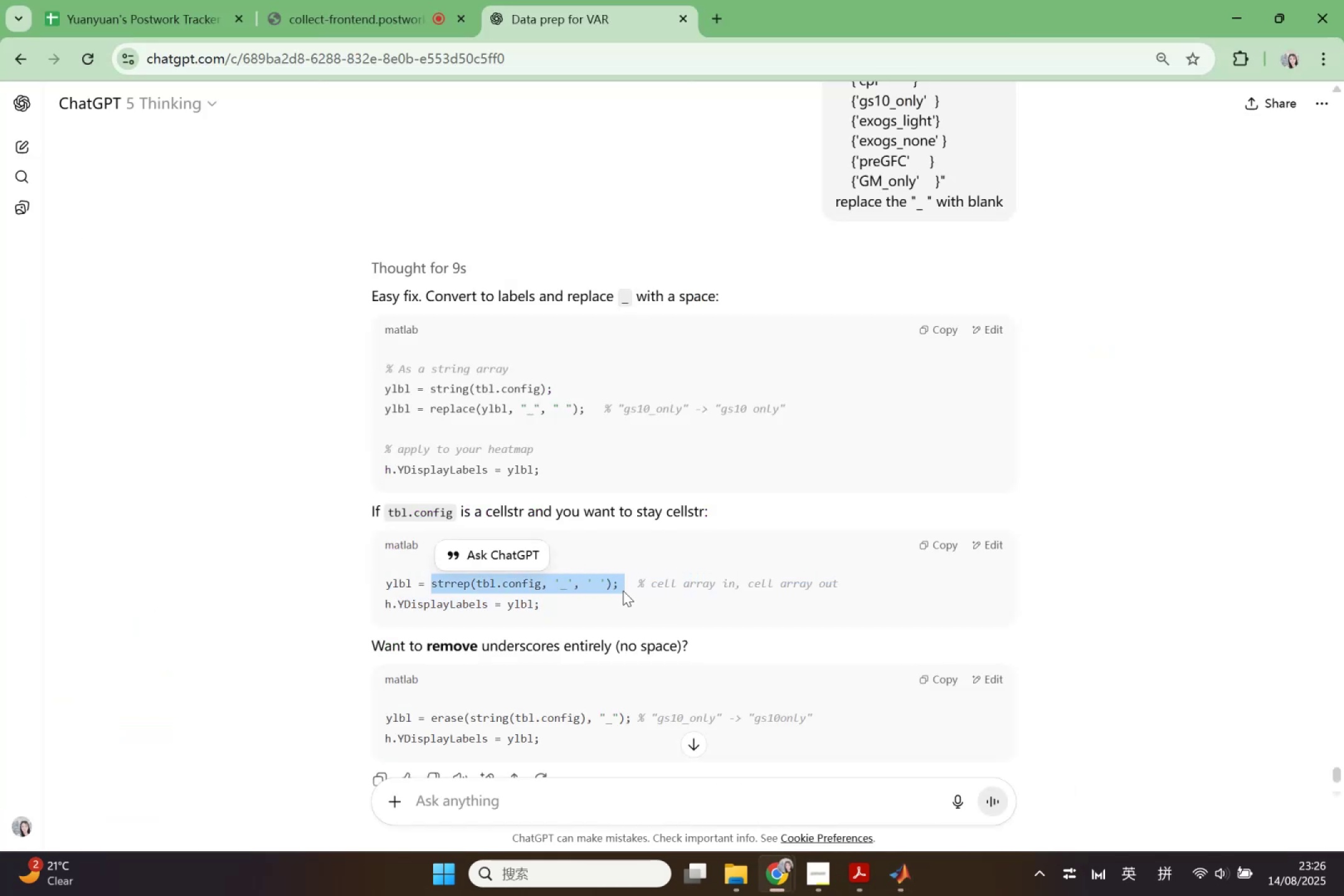 
key(Control+C)
 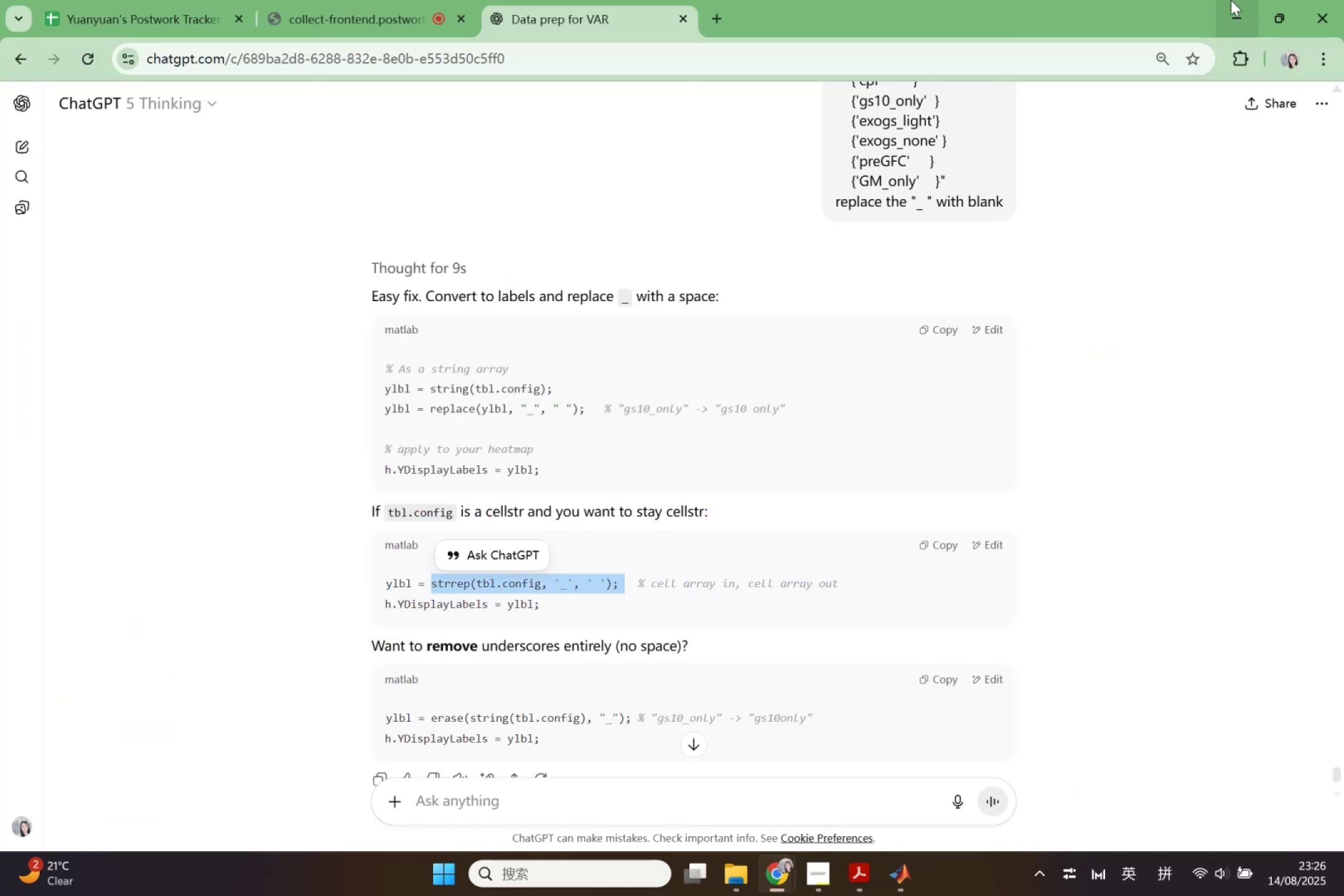 
left_click([1230, 0])
 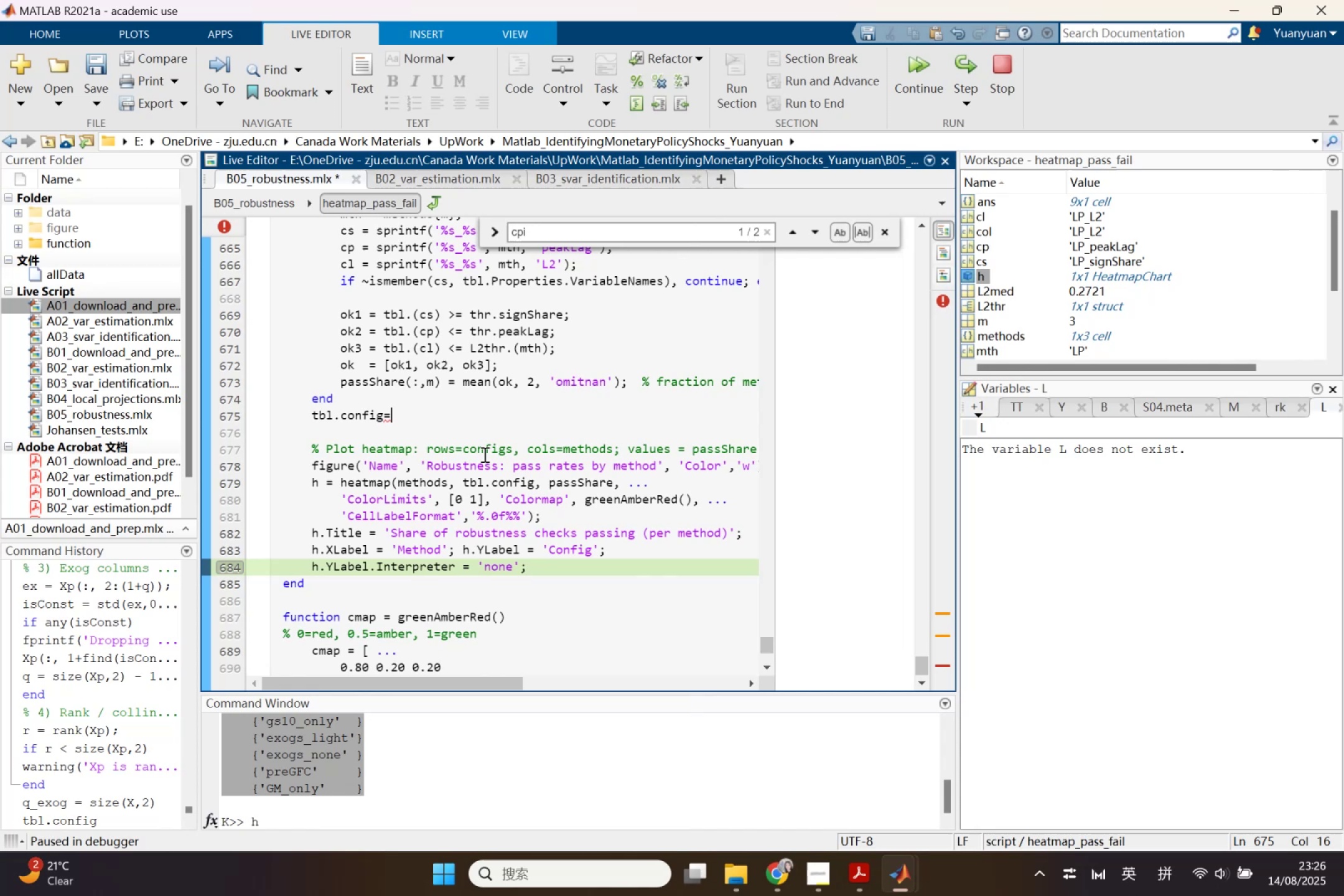 
key(Control+V)
 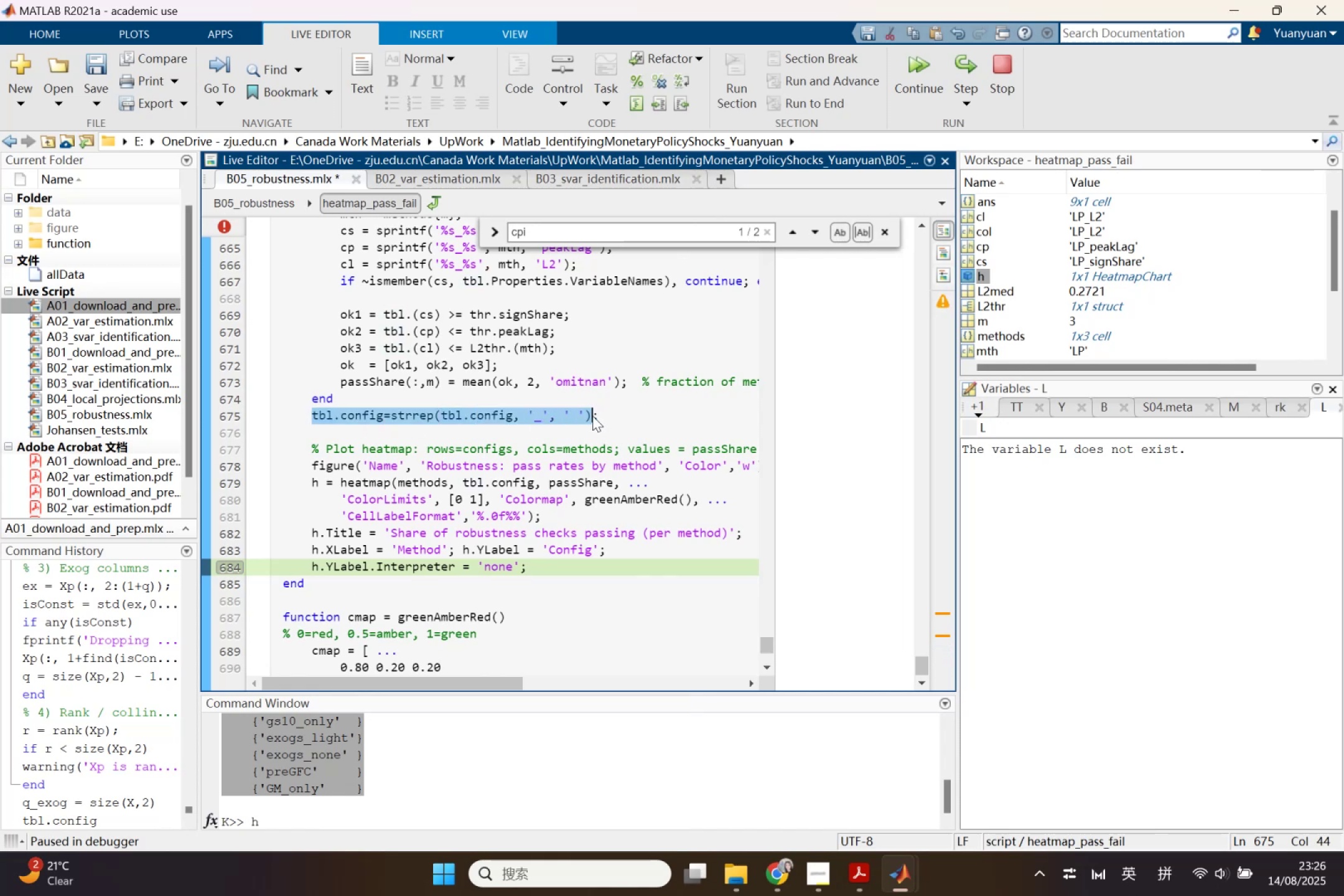 
wait(5.24)
 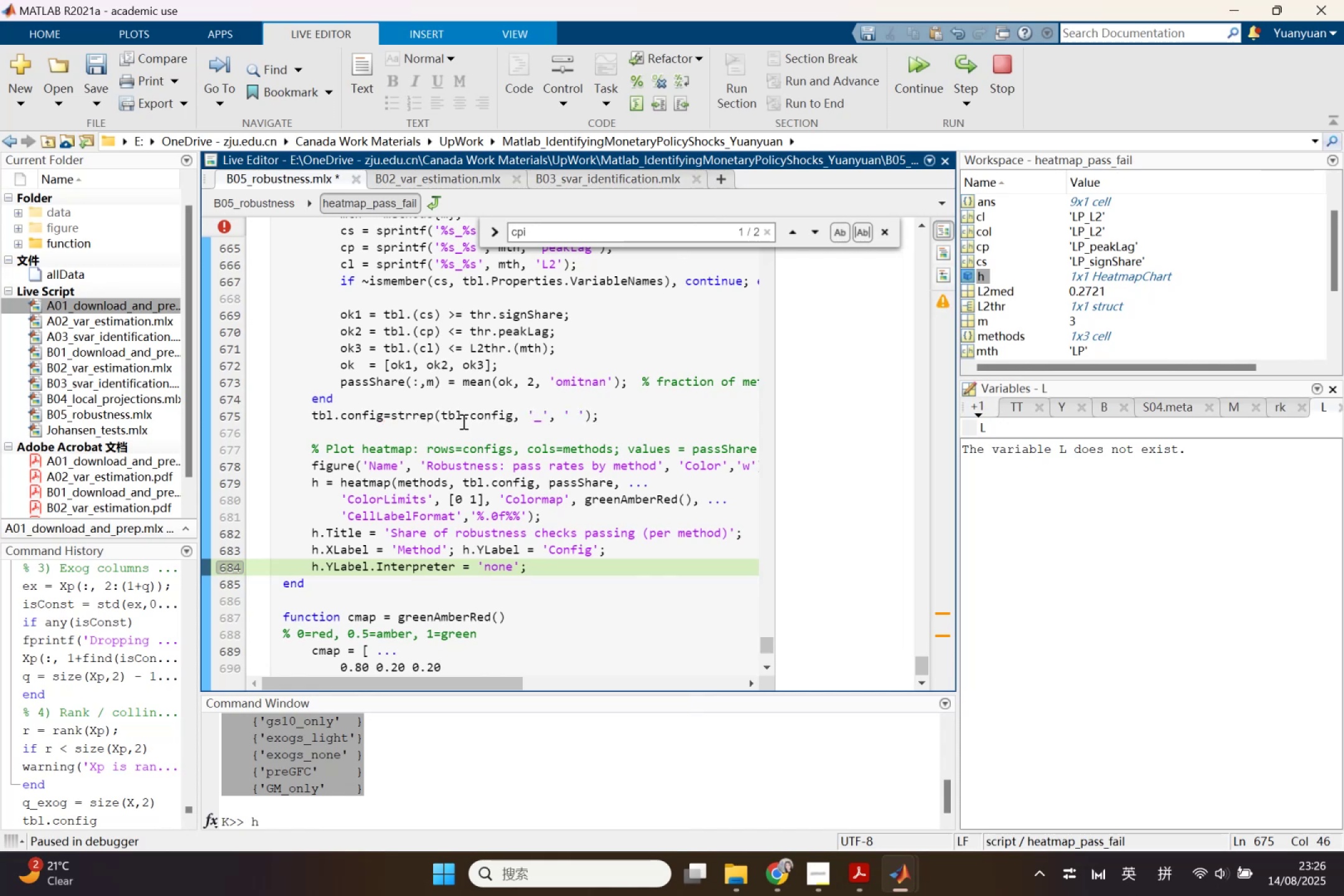 
key(F9)
 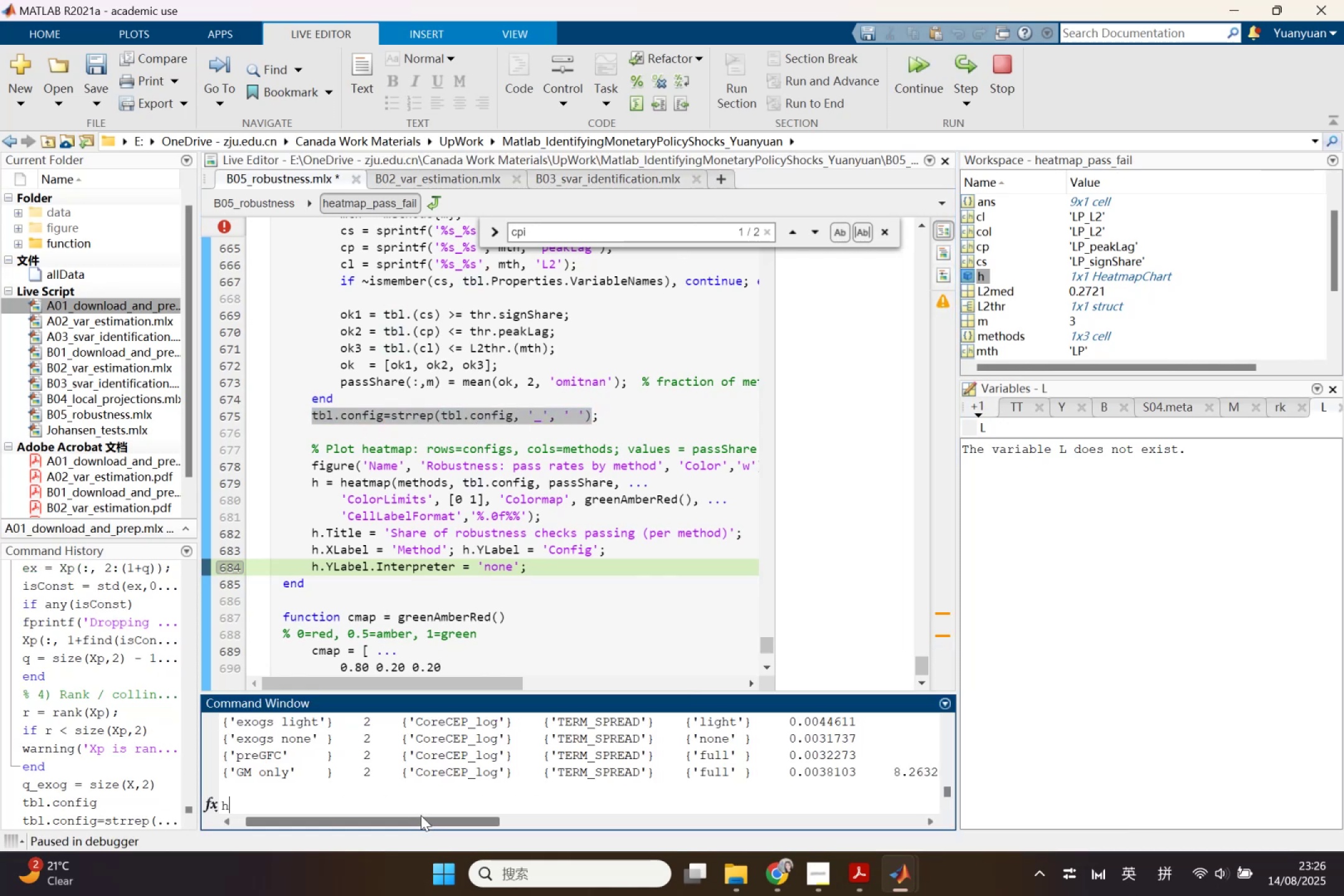 
wait(9.29)
 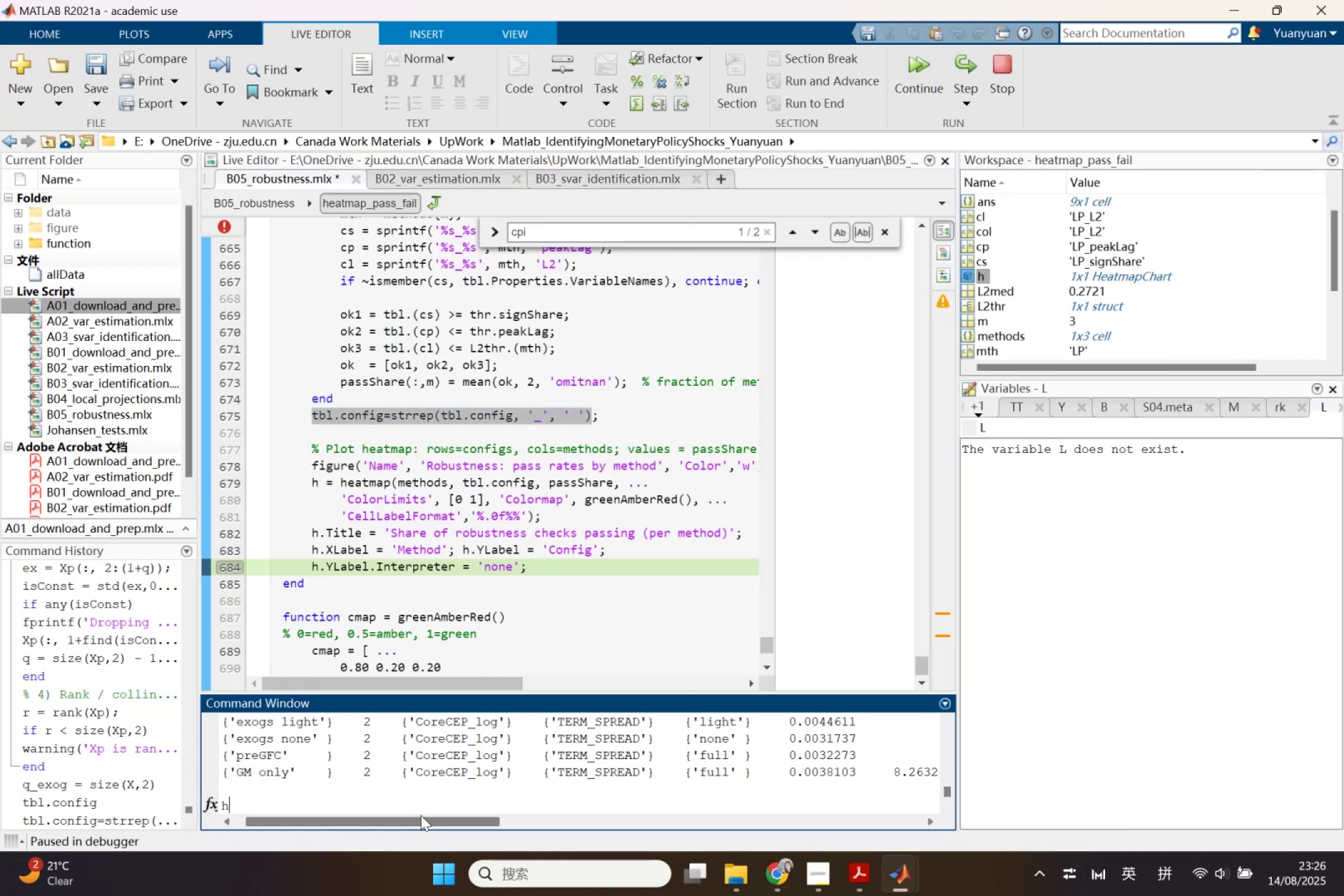 
mouse_move([472, 464])
 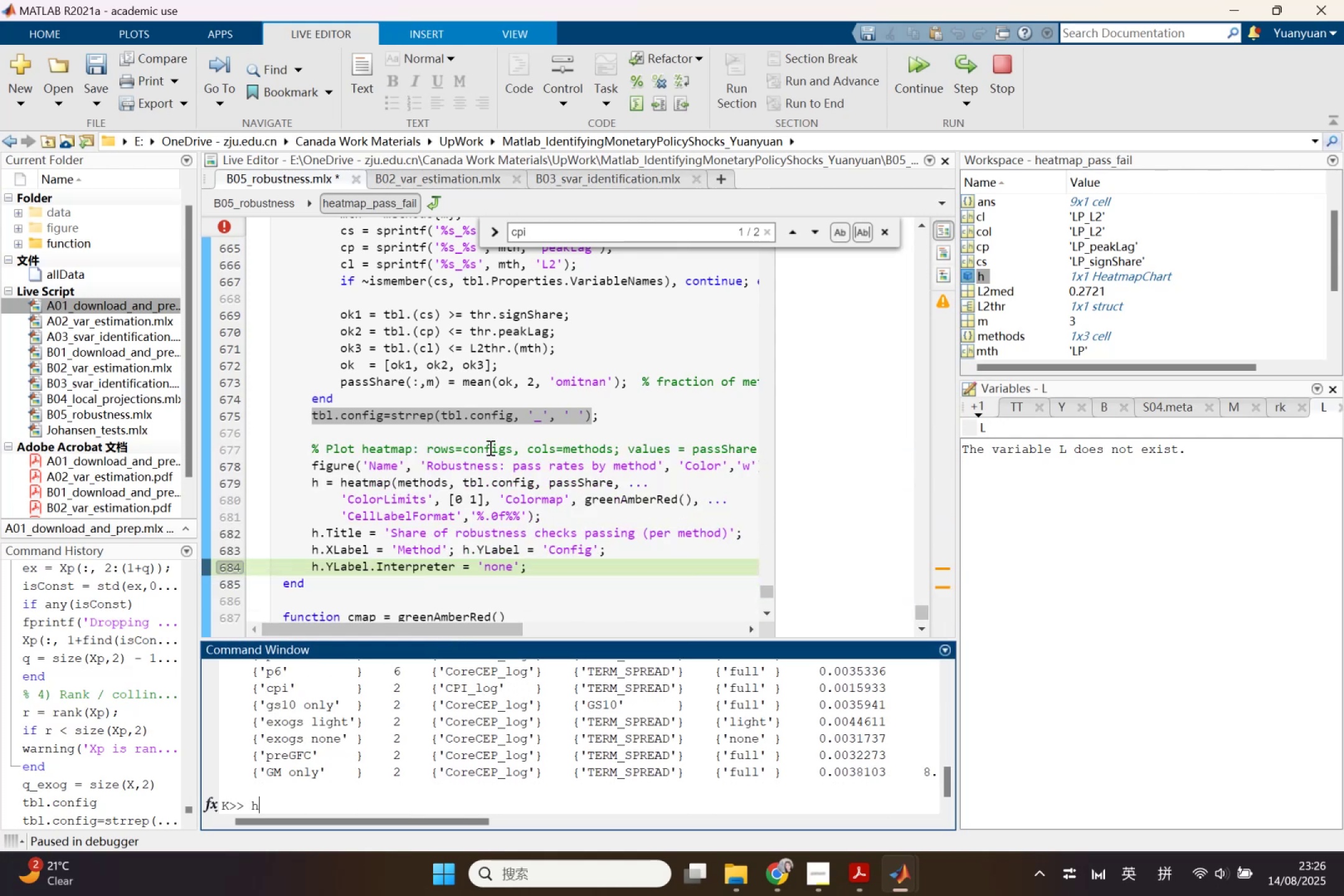 
wait(7.26)
 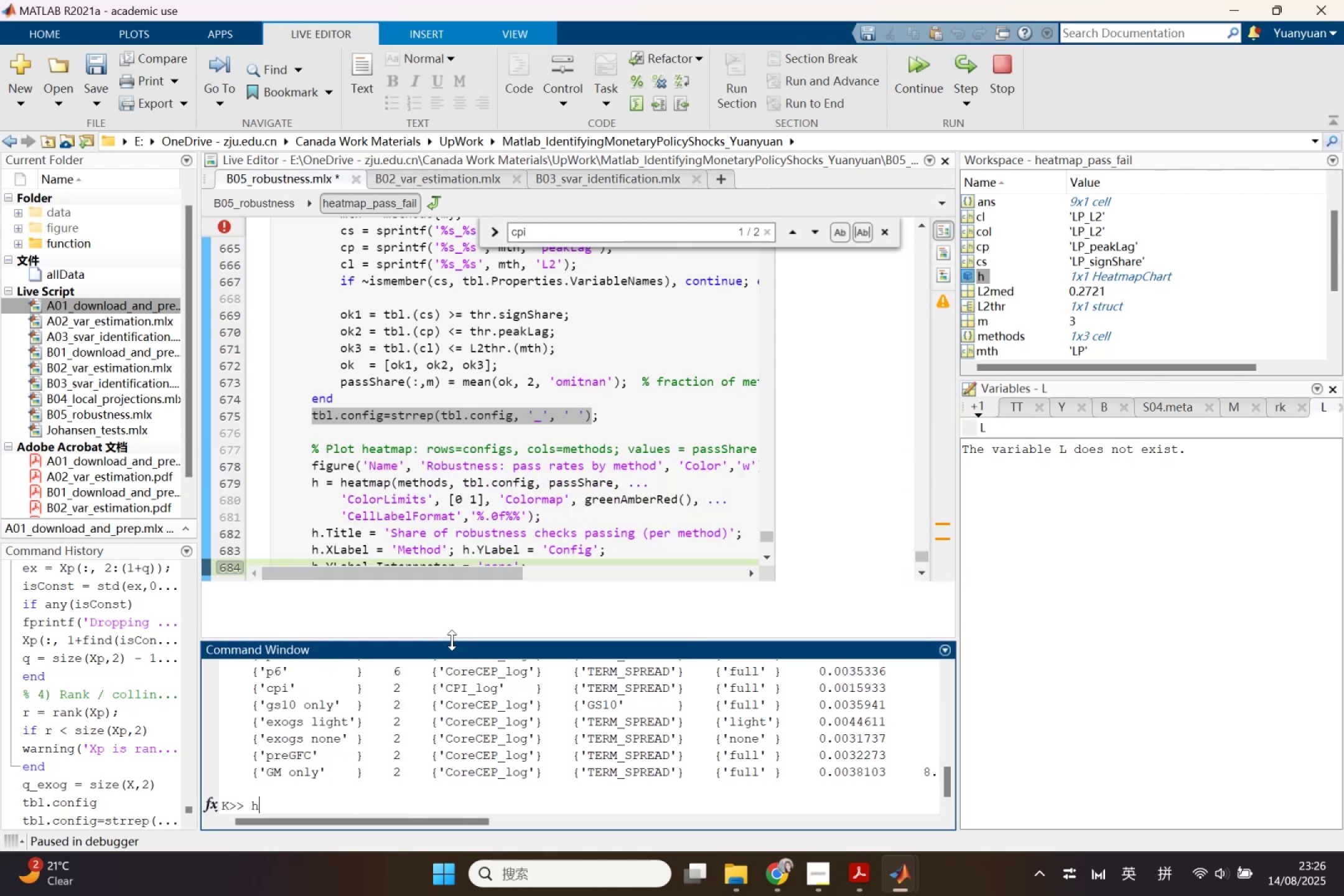 
left_click([323, 563])
 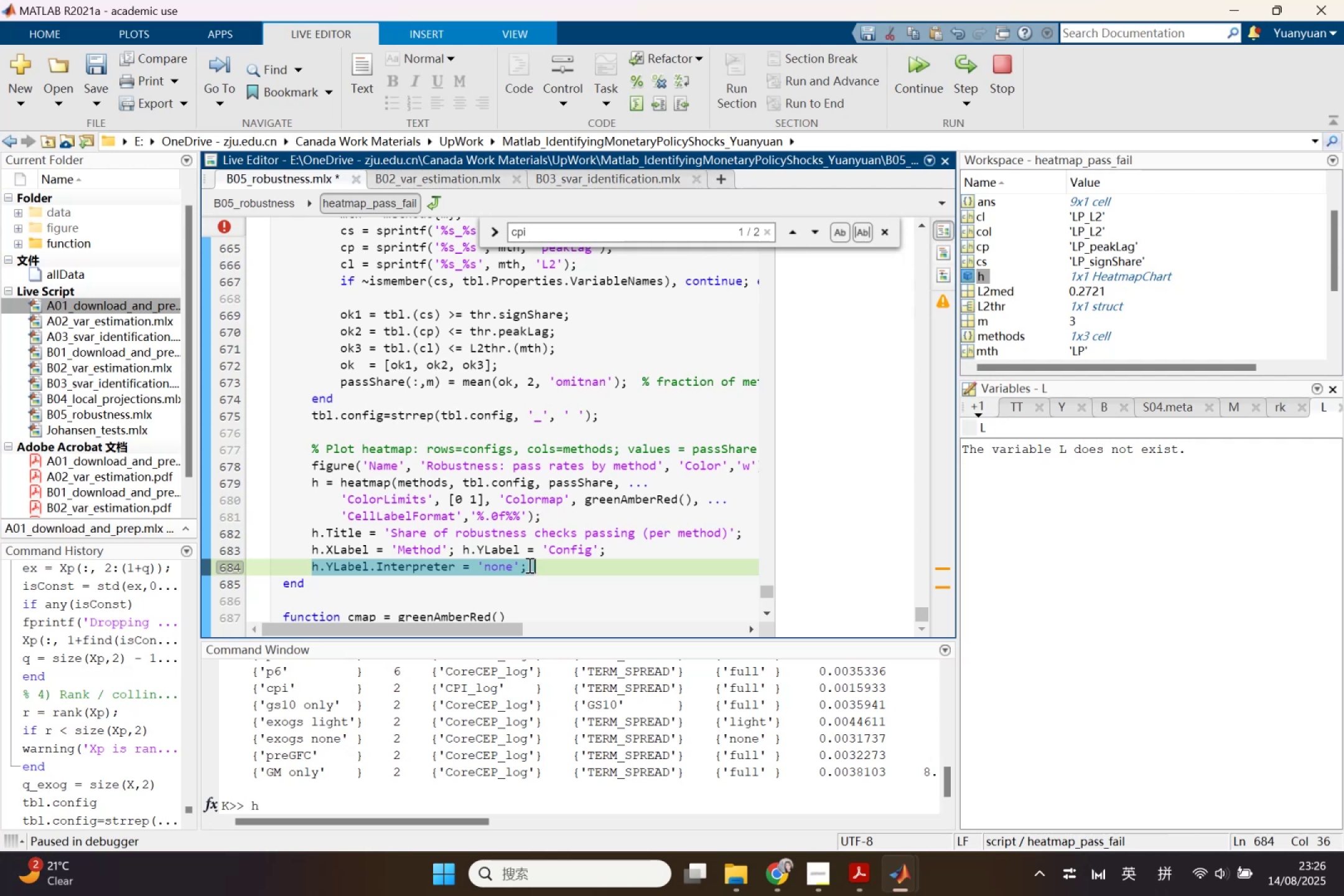 
key(Backspace)
 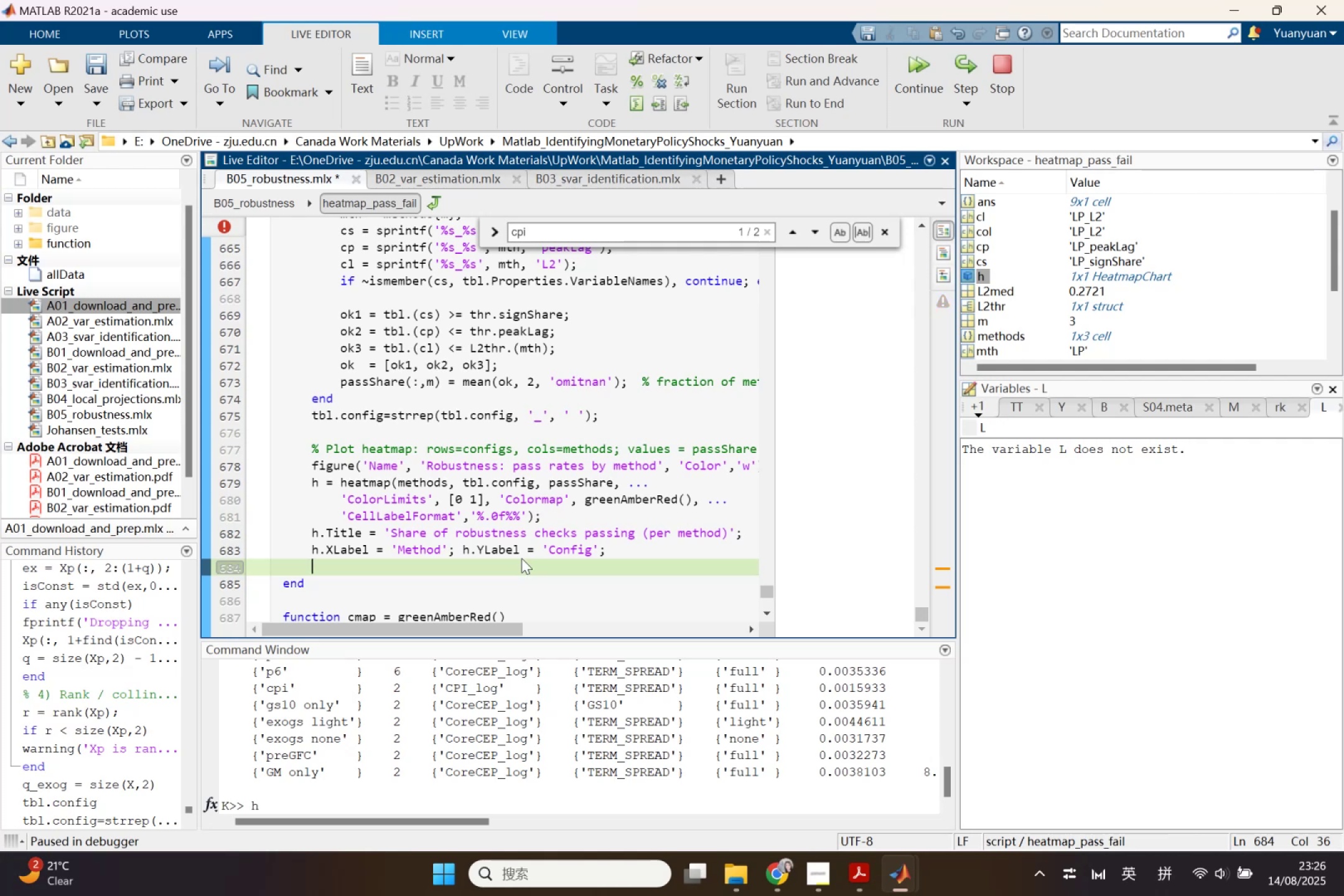 
key(Backspace)
 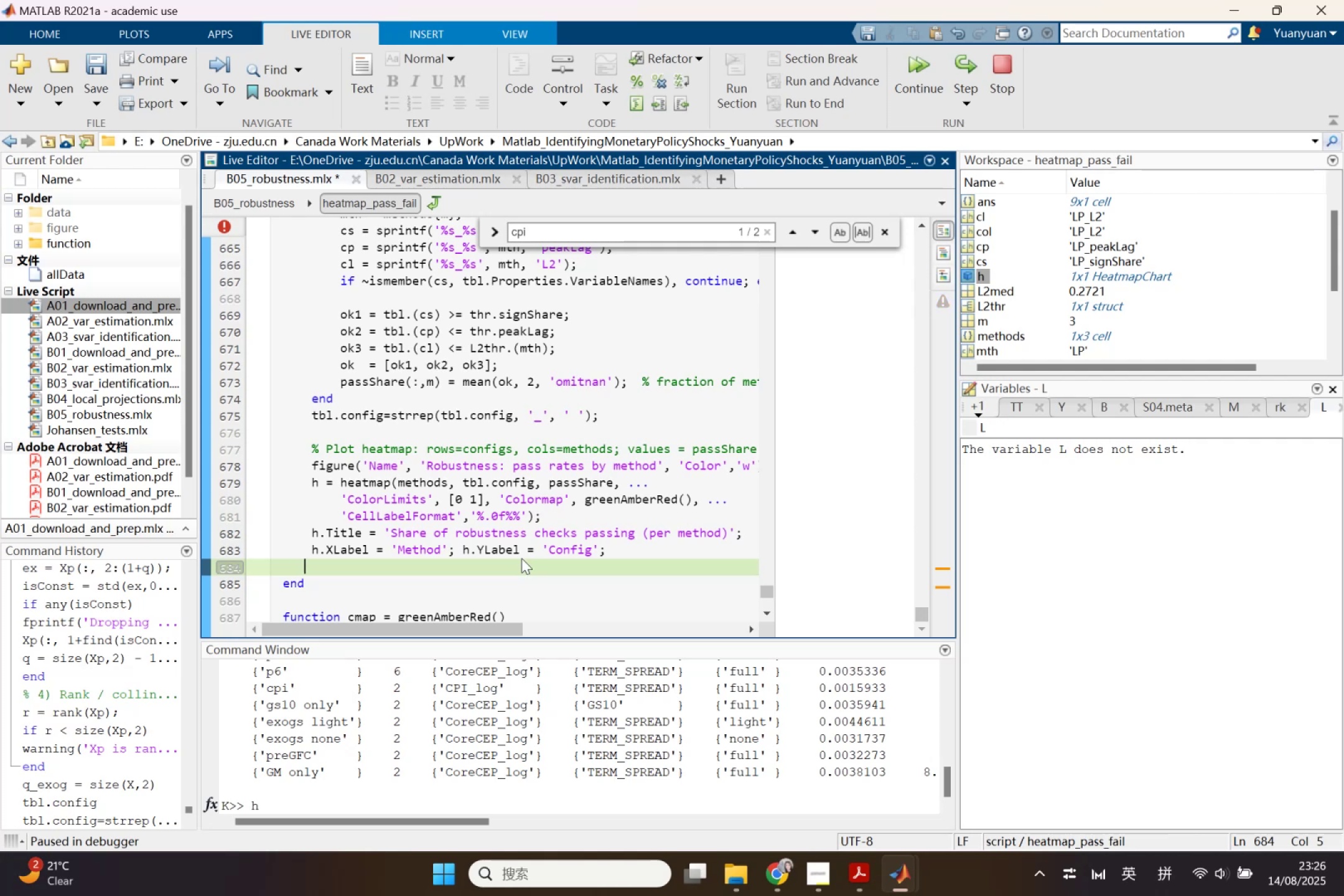 
key(Backspace)
 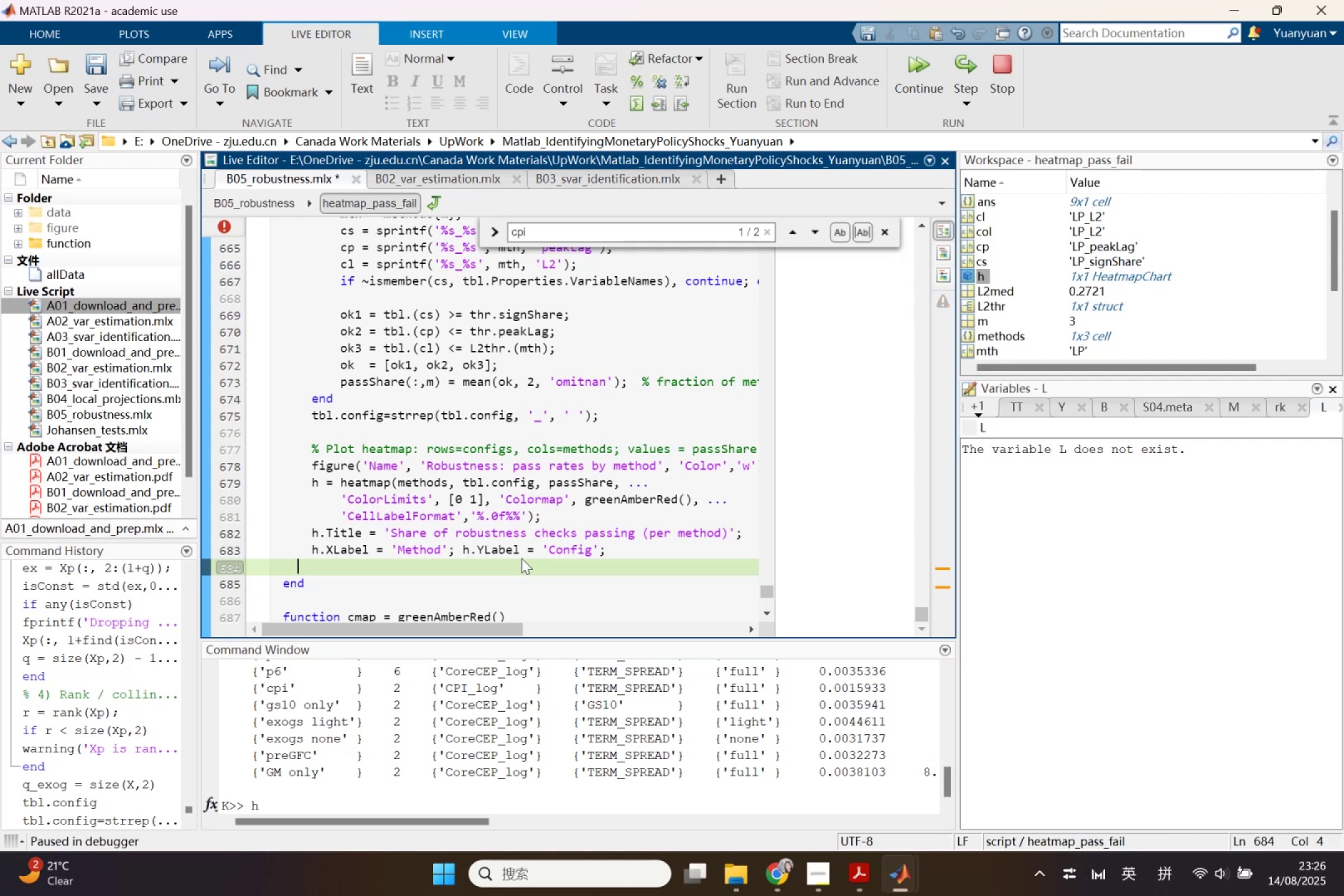 
key(Backspace)
 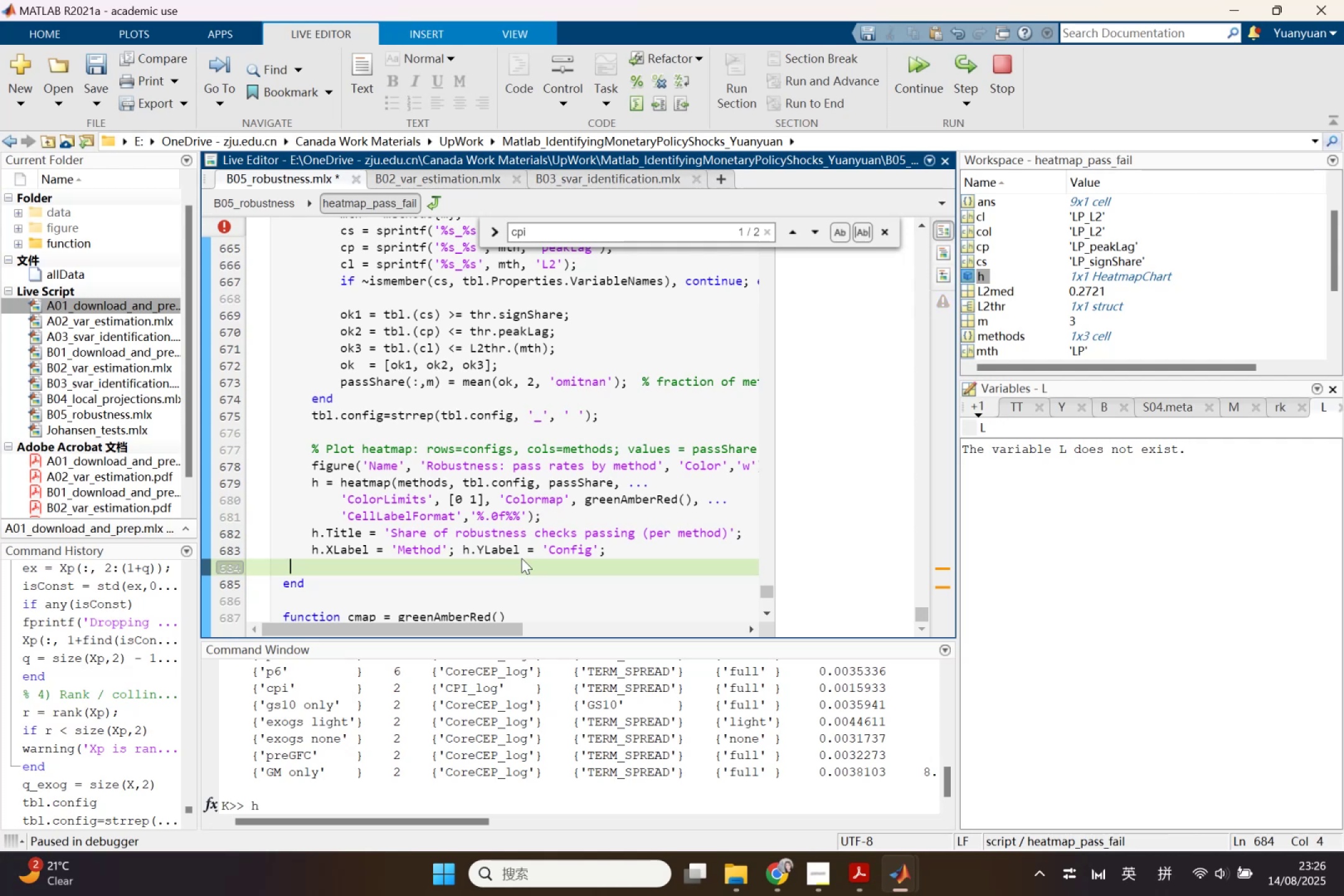 
key(Backspace)
 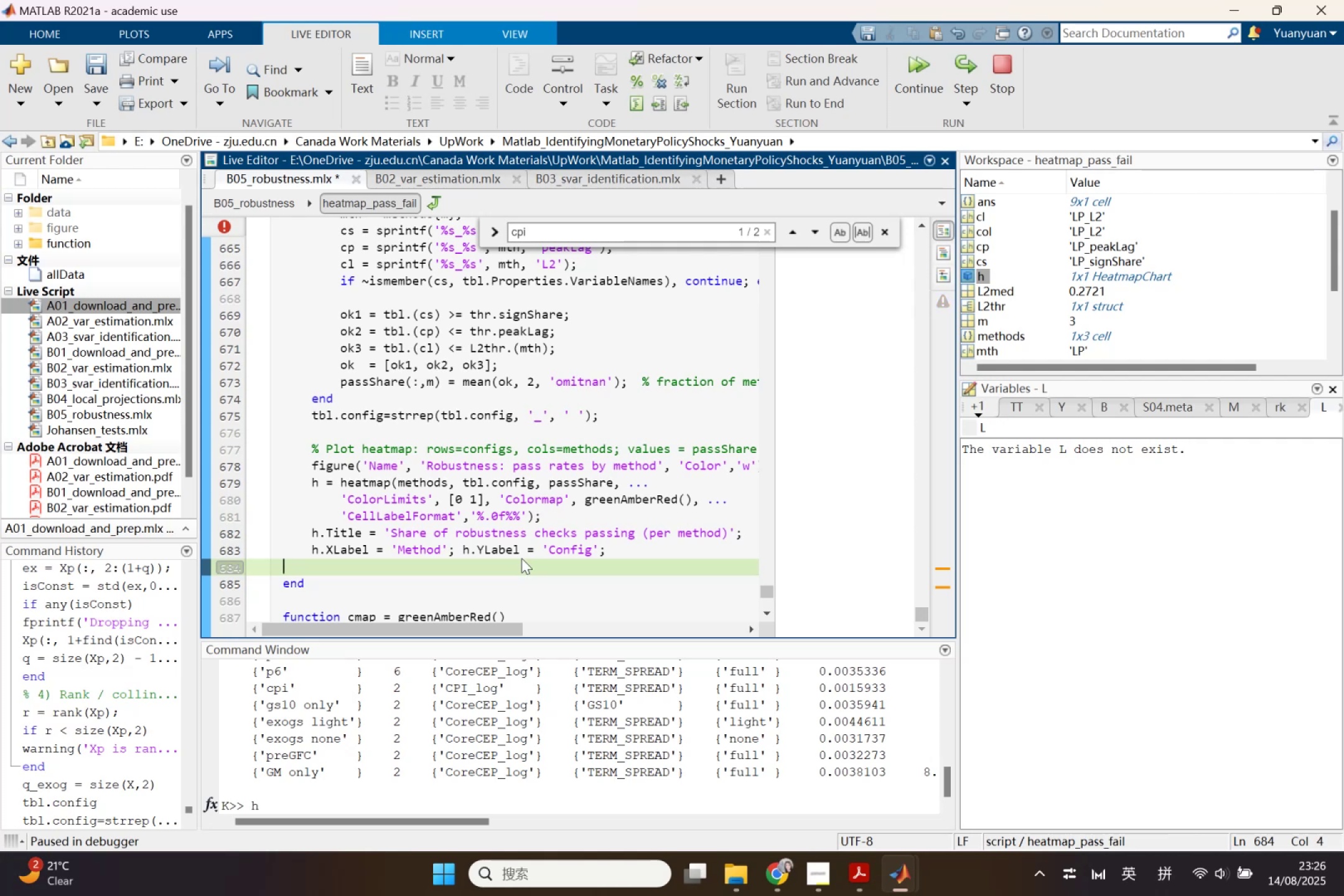 
key(Backspace)
 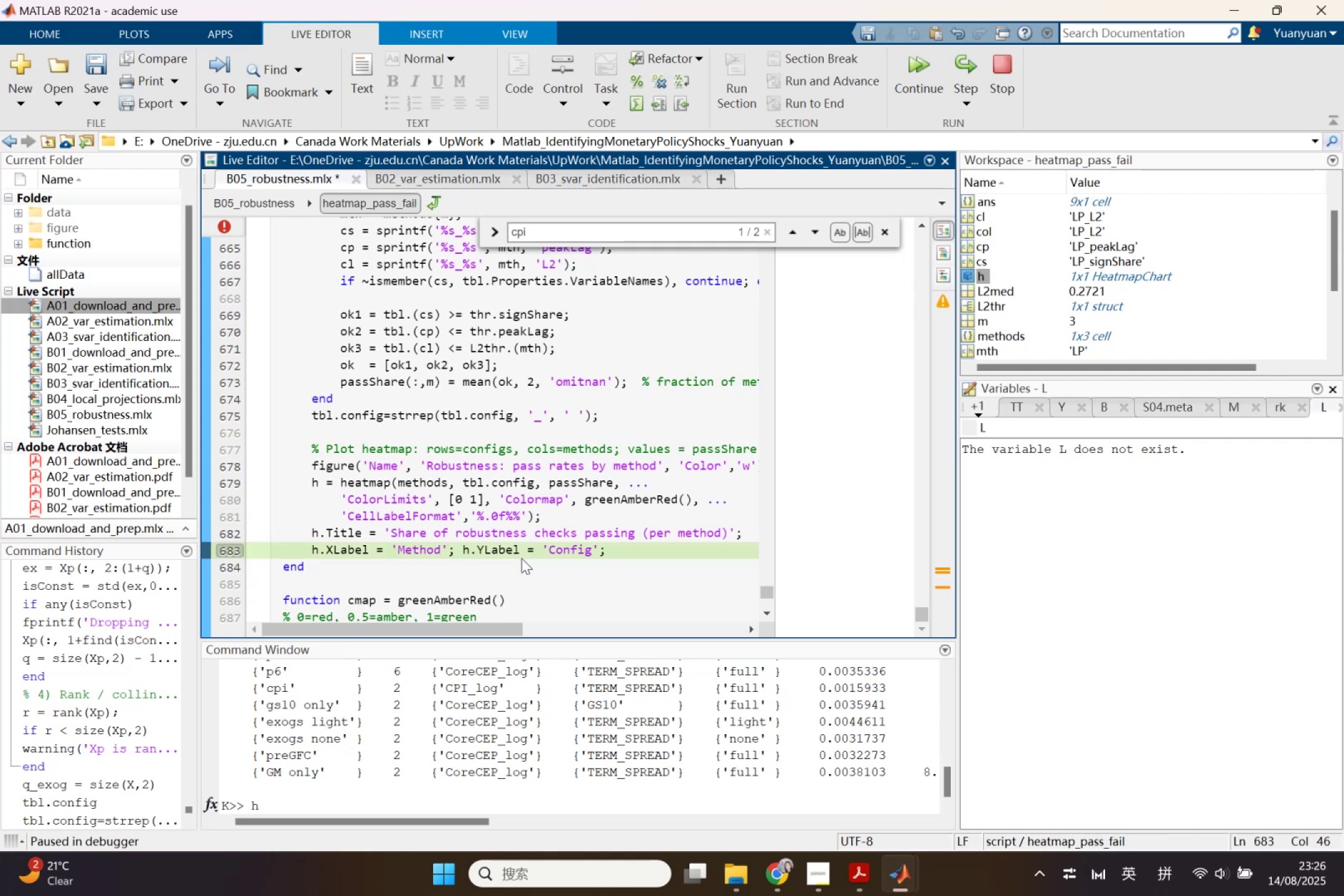 
key(Control+S)
 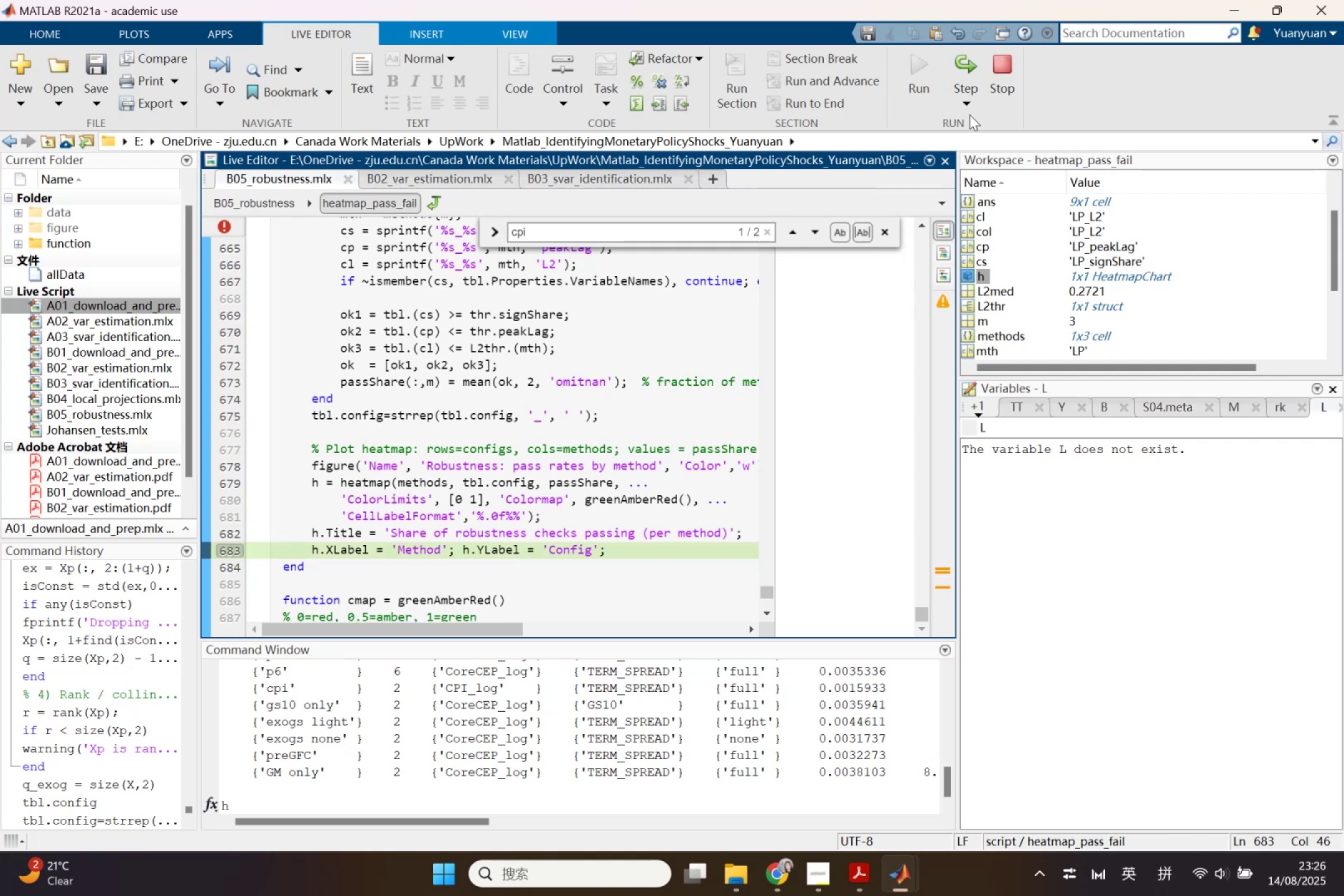 
left_click([990, 84])
 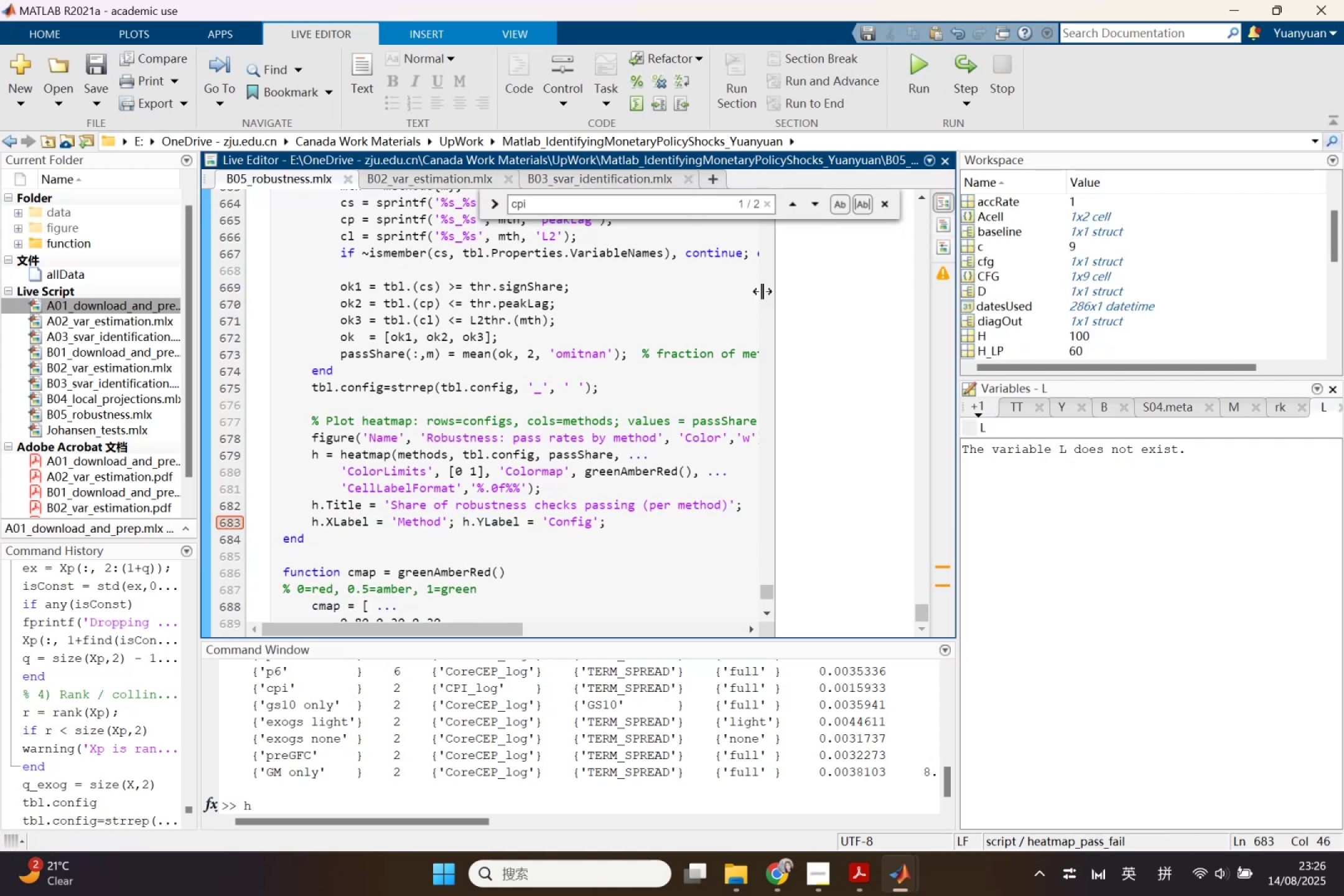 
left_click([719, 337])
 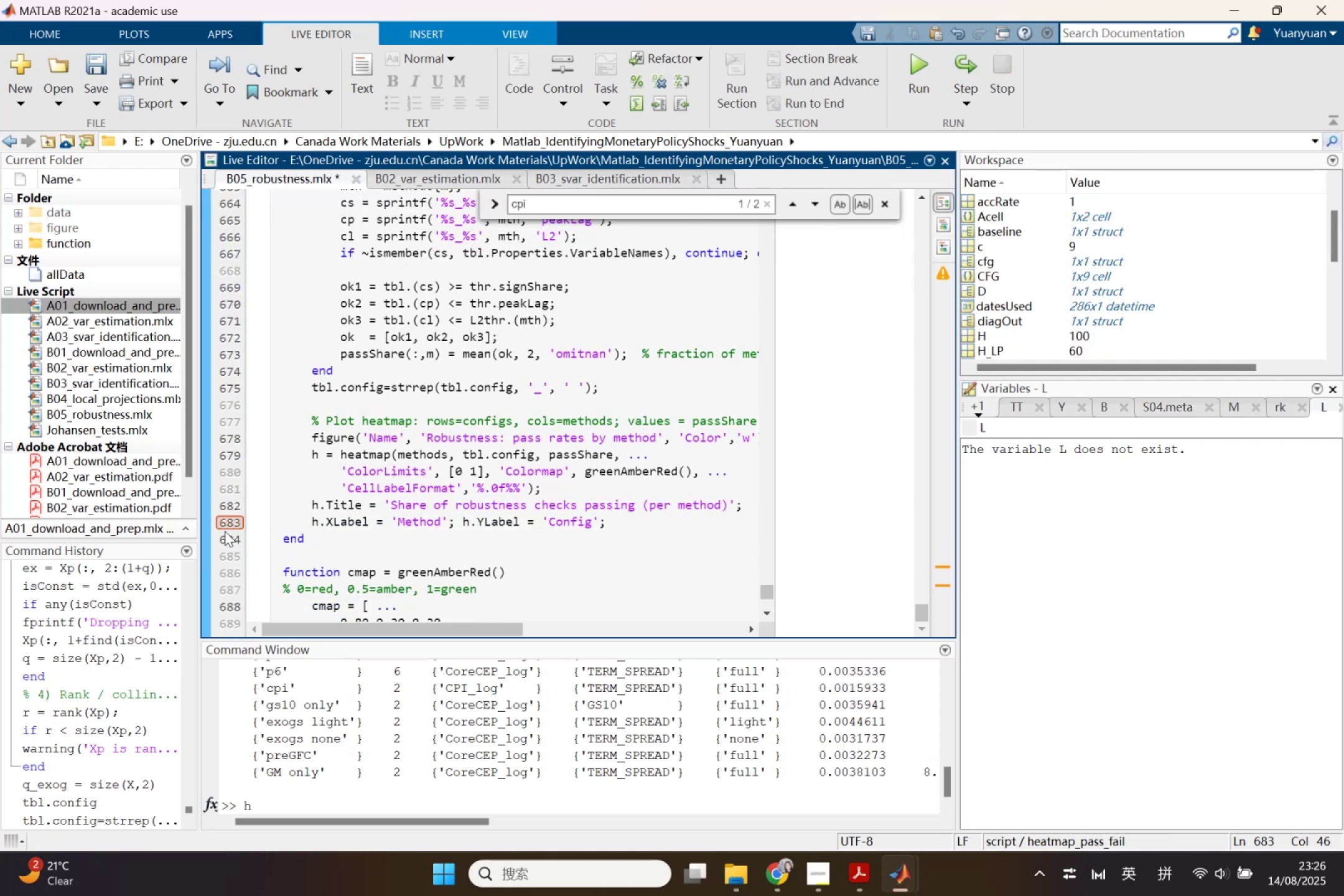 
left_click([222, 531])
 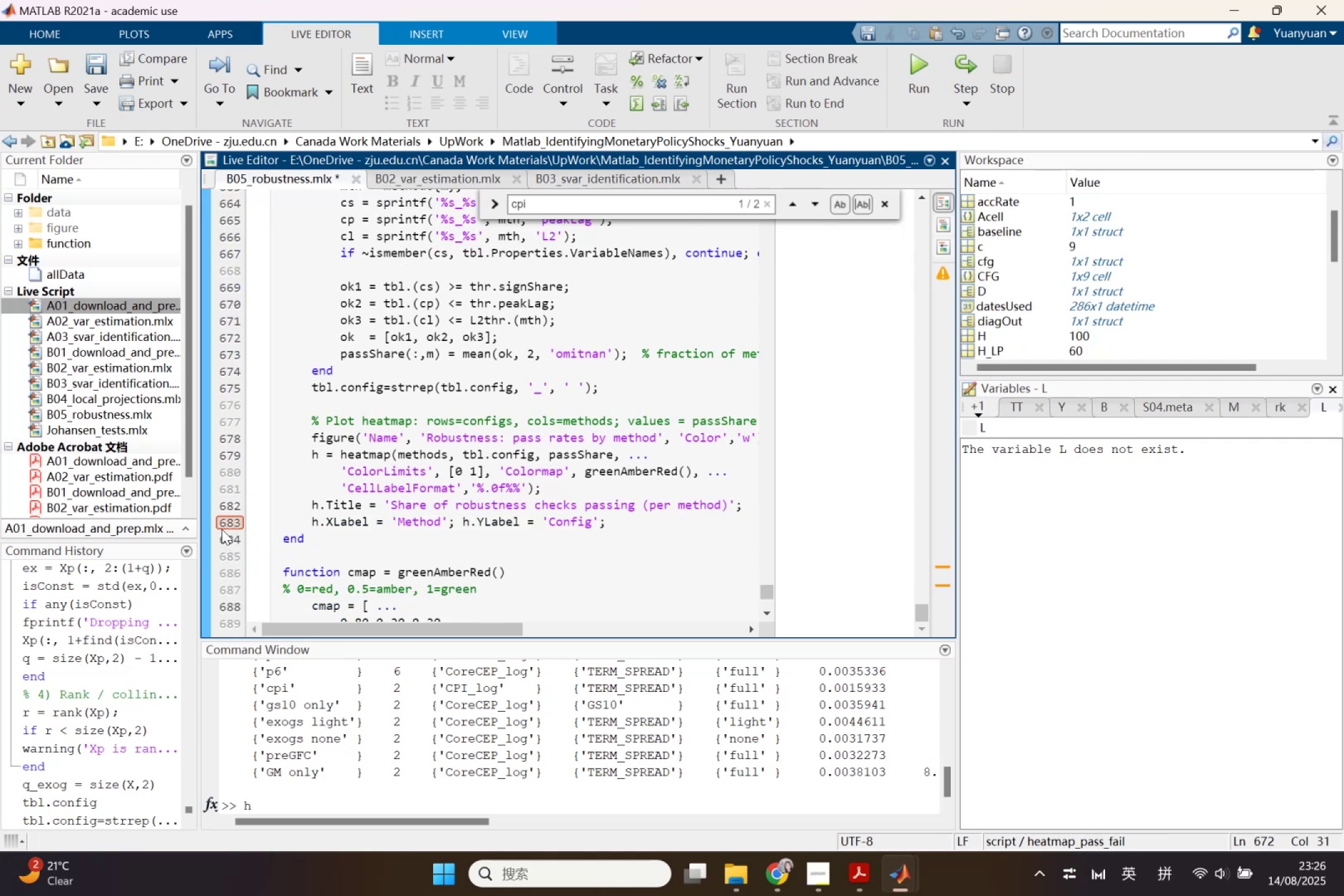 
left_click([228, 522])
 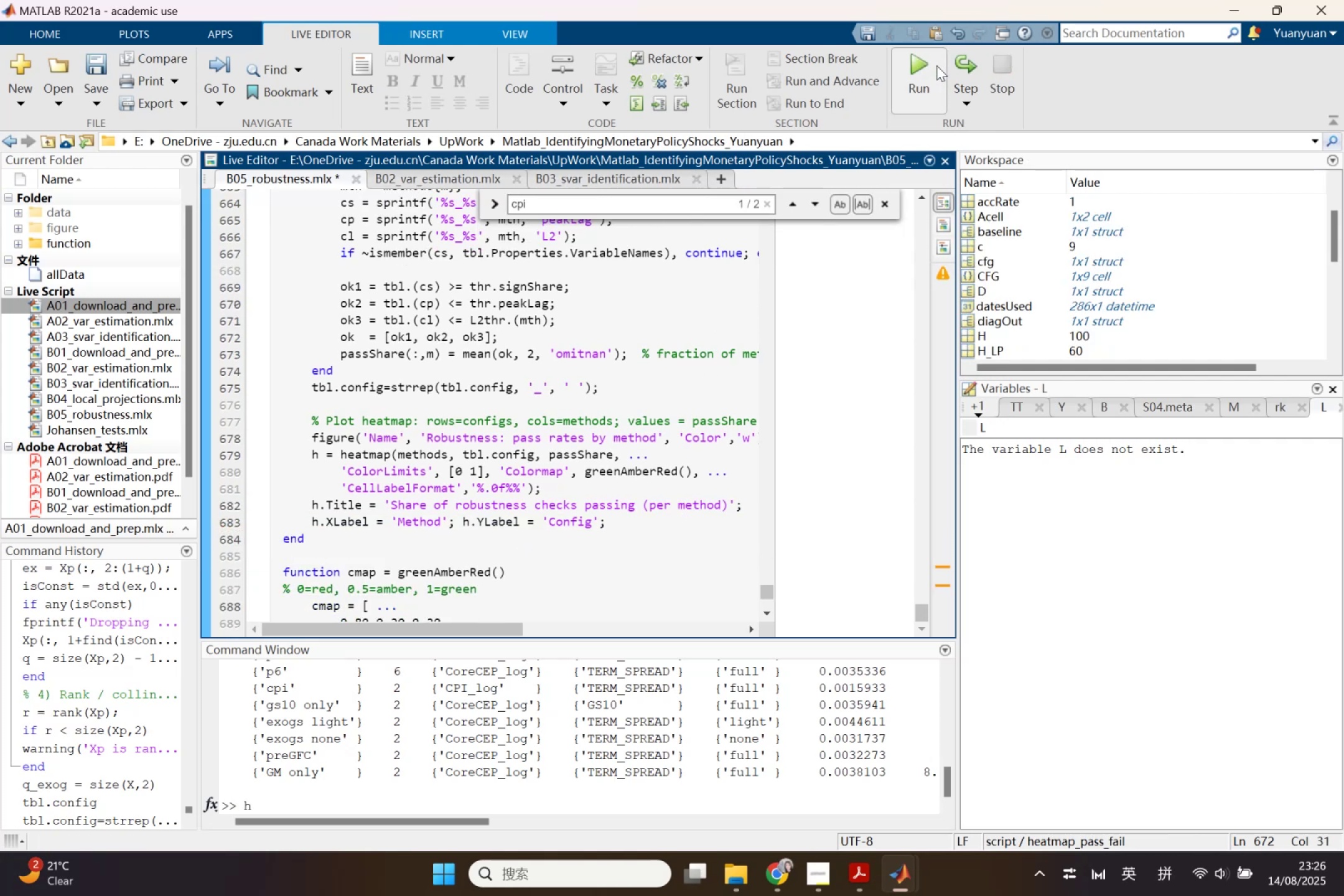 
left_click([932, 67])
 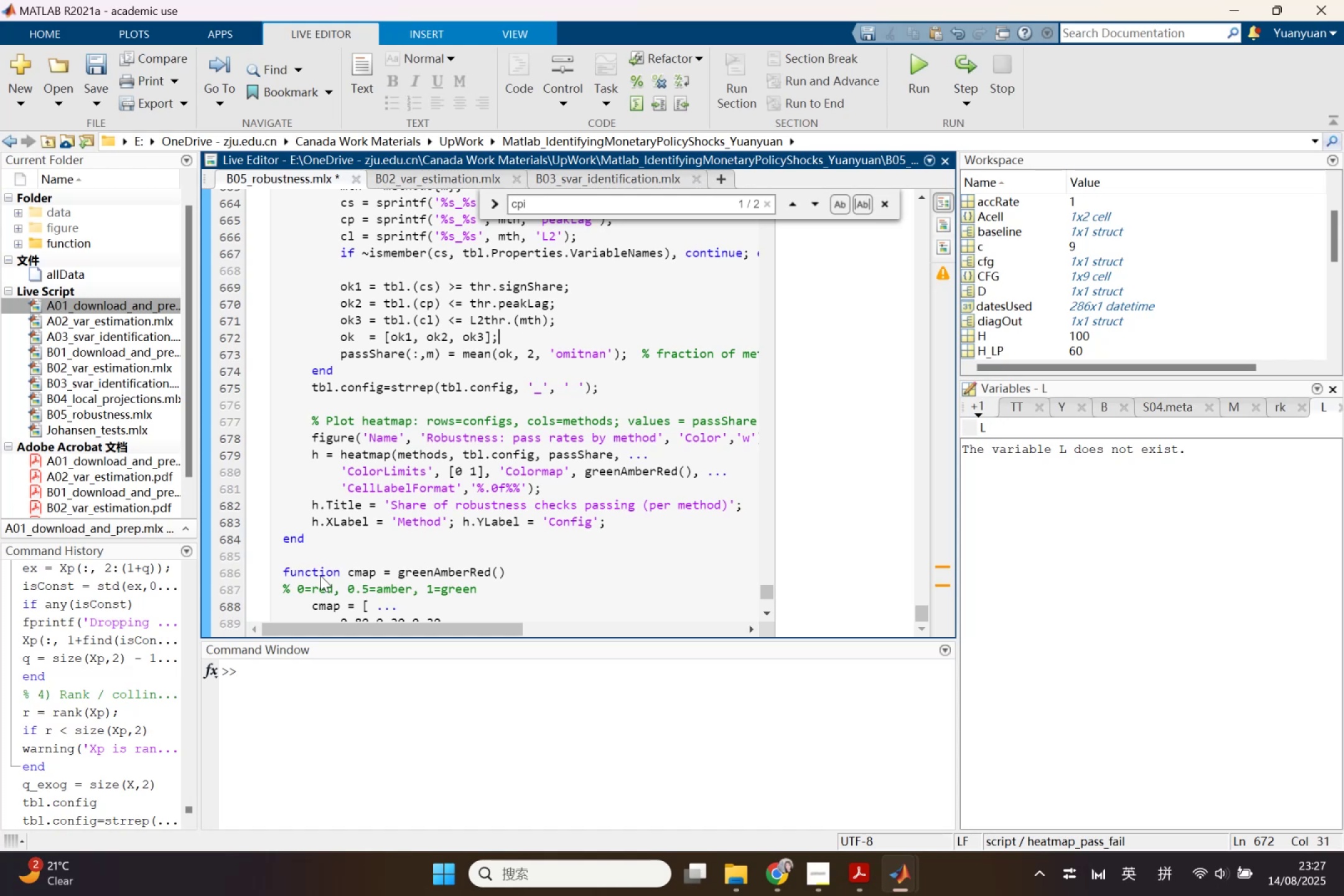 
wait(45.66)
 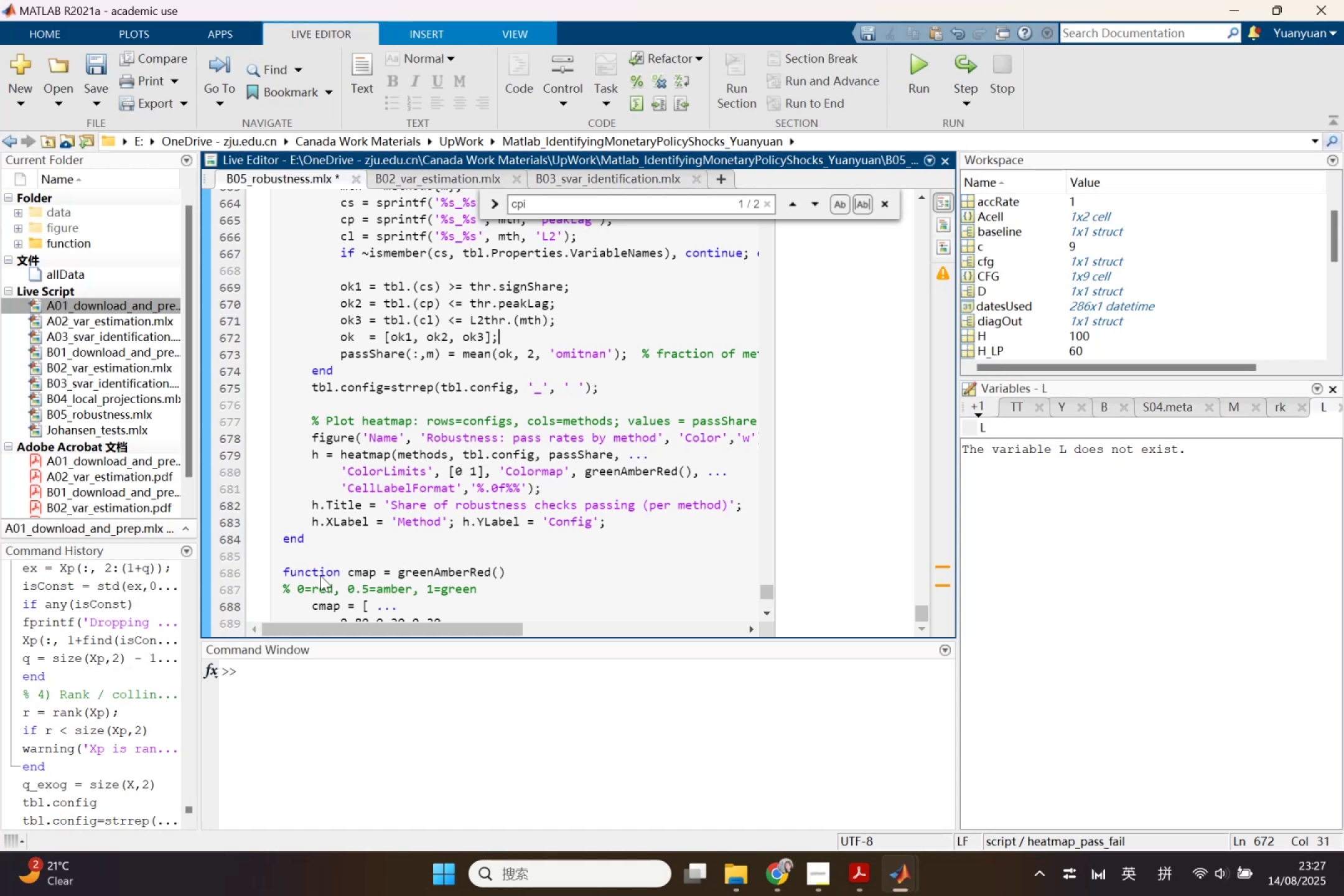 
scroll: coordinate [859, 524], scroll_direction: up, amount: 12.0
 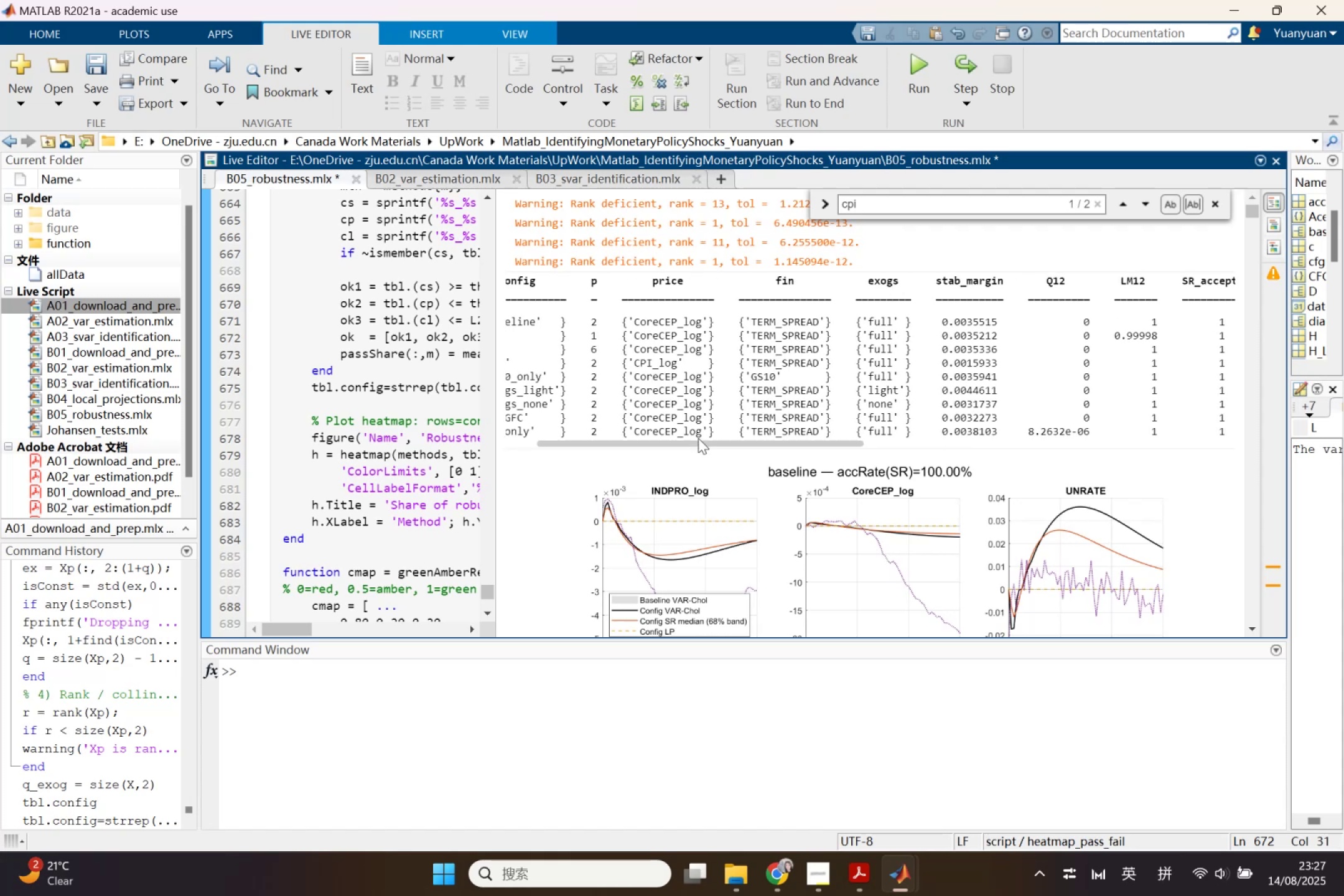 
wait(9.89)
 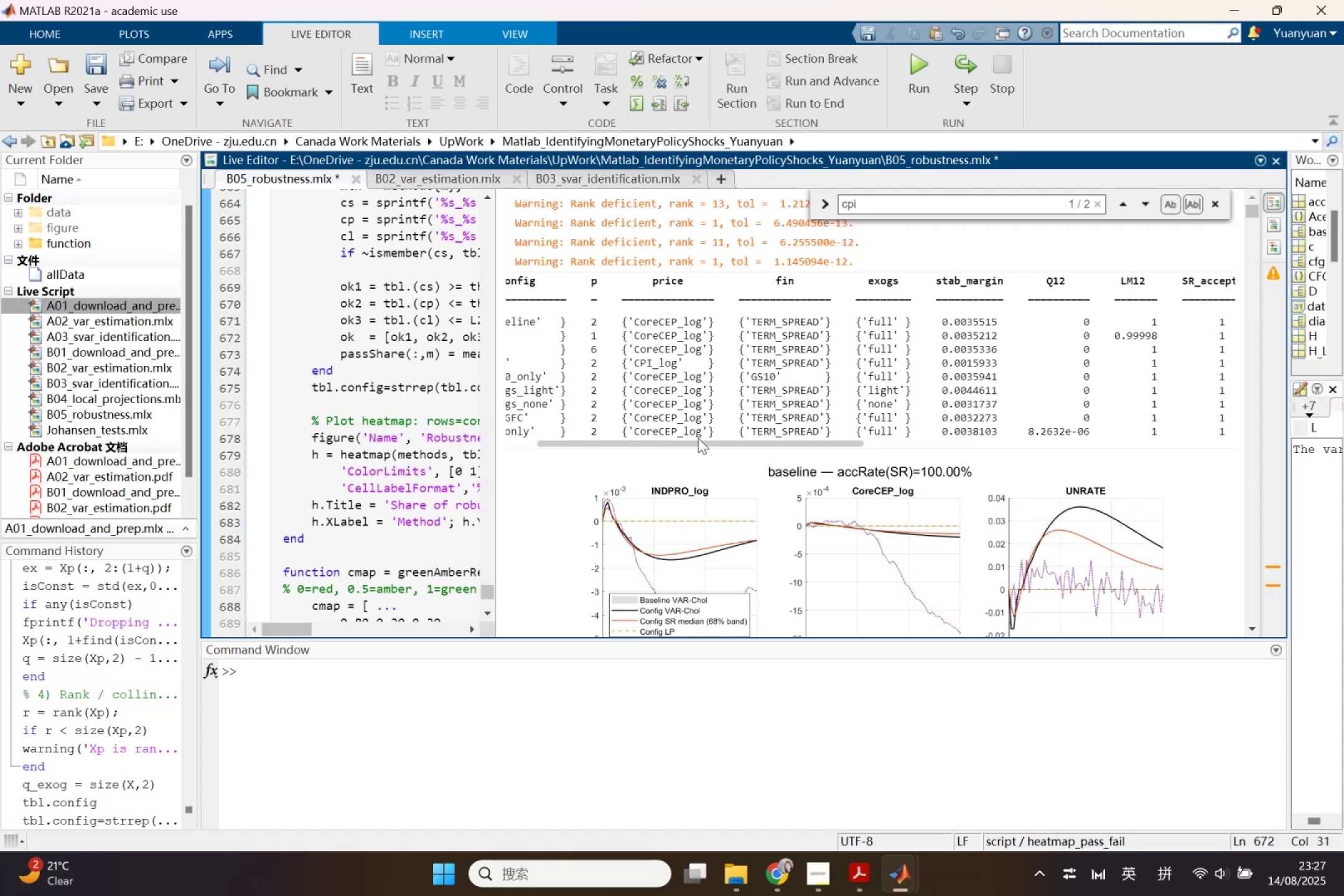 
right_click([743, 356])
 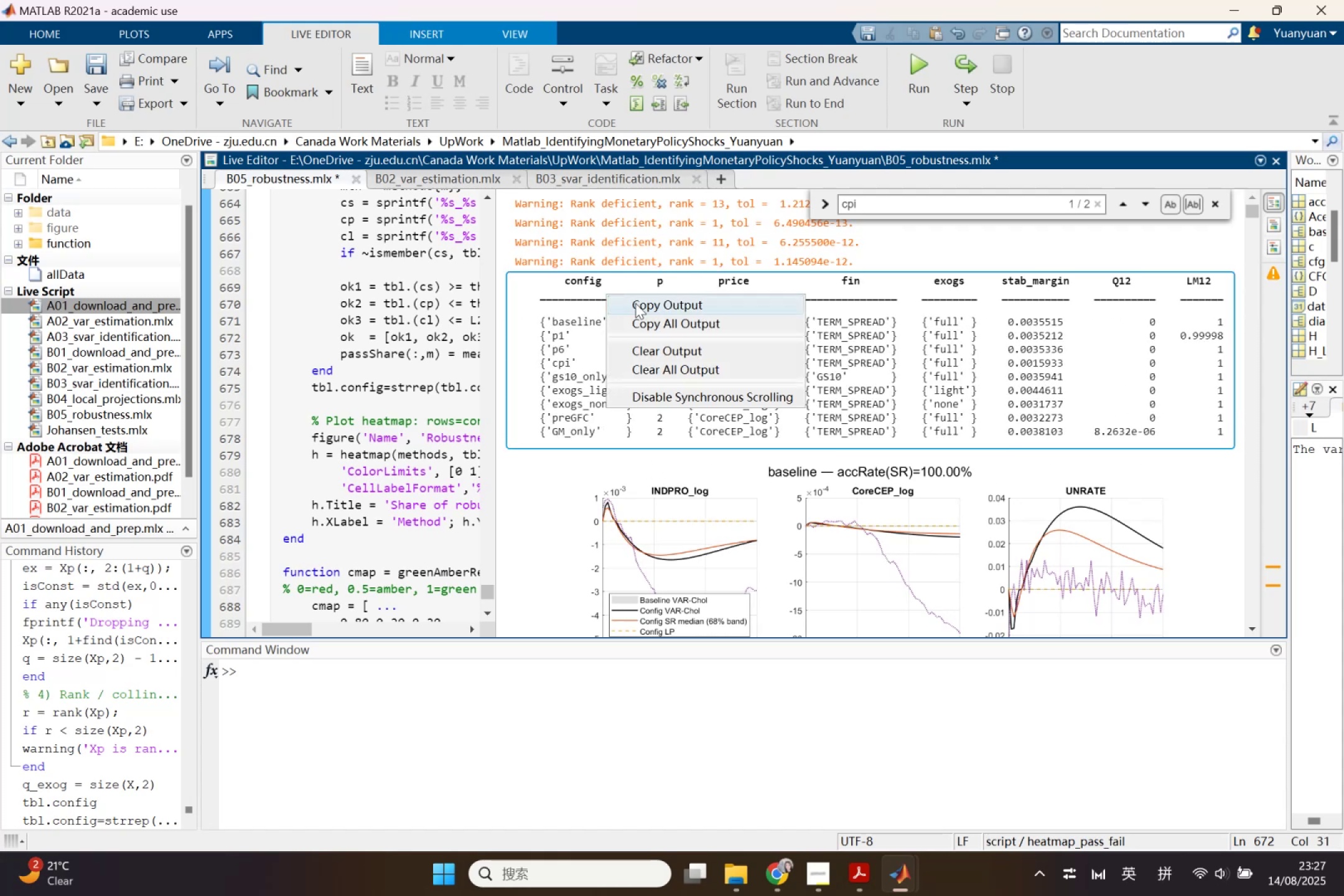 
left_click([635, 303])
 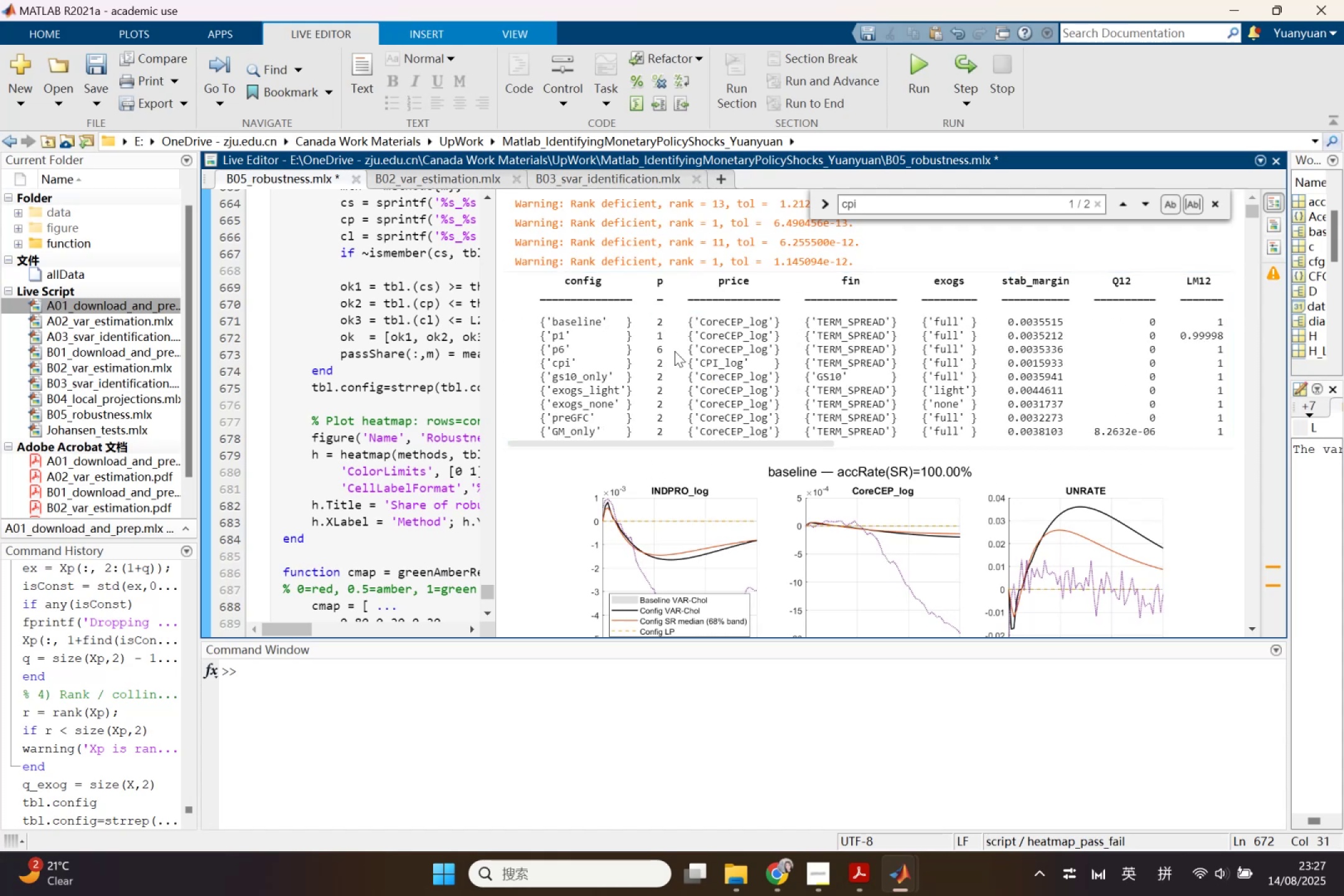 
scroll: coordinate [717, 478], scroll_direction: down, amount: 11.0
 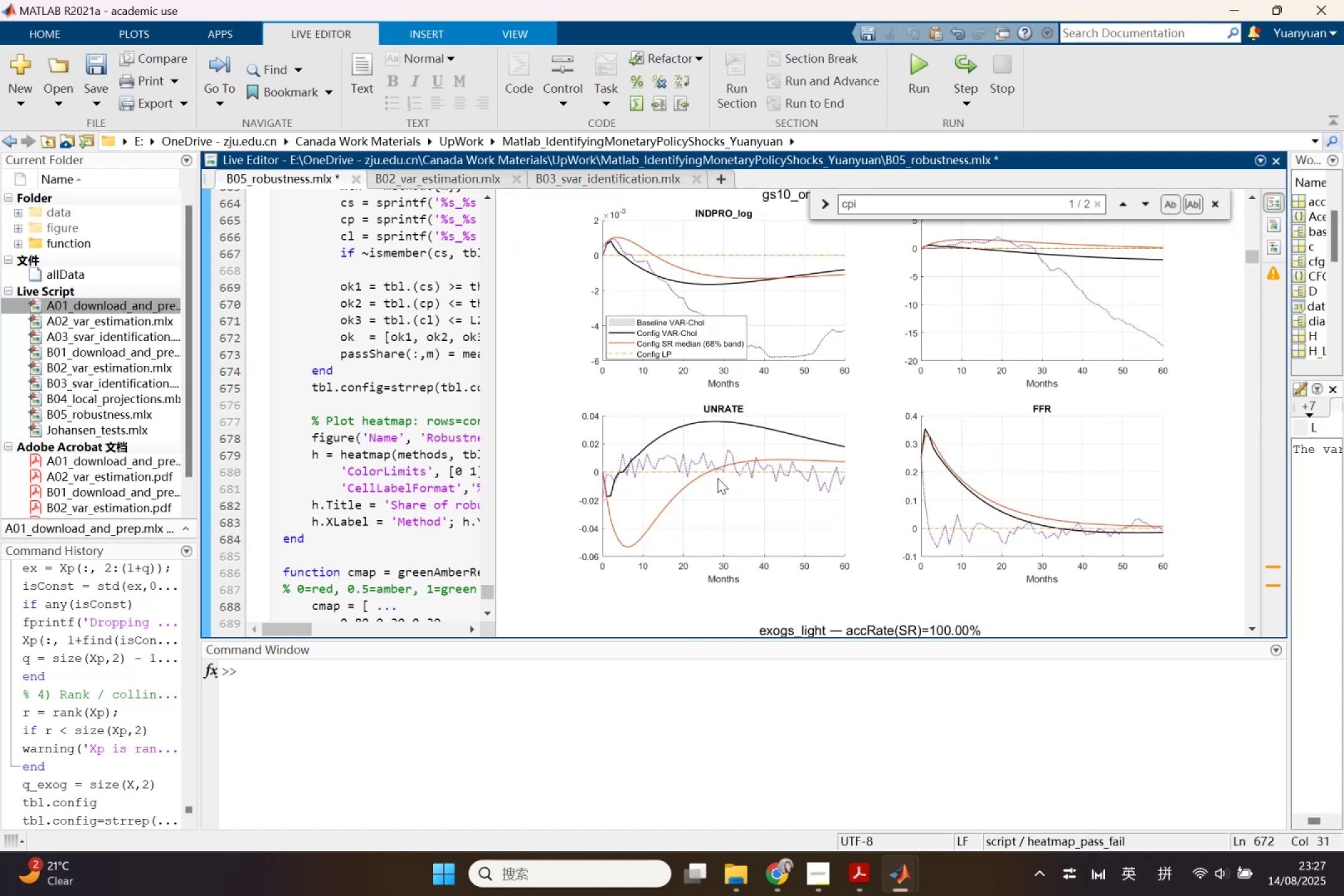 
mouse_move([518, 469])
 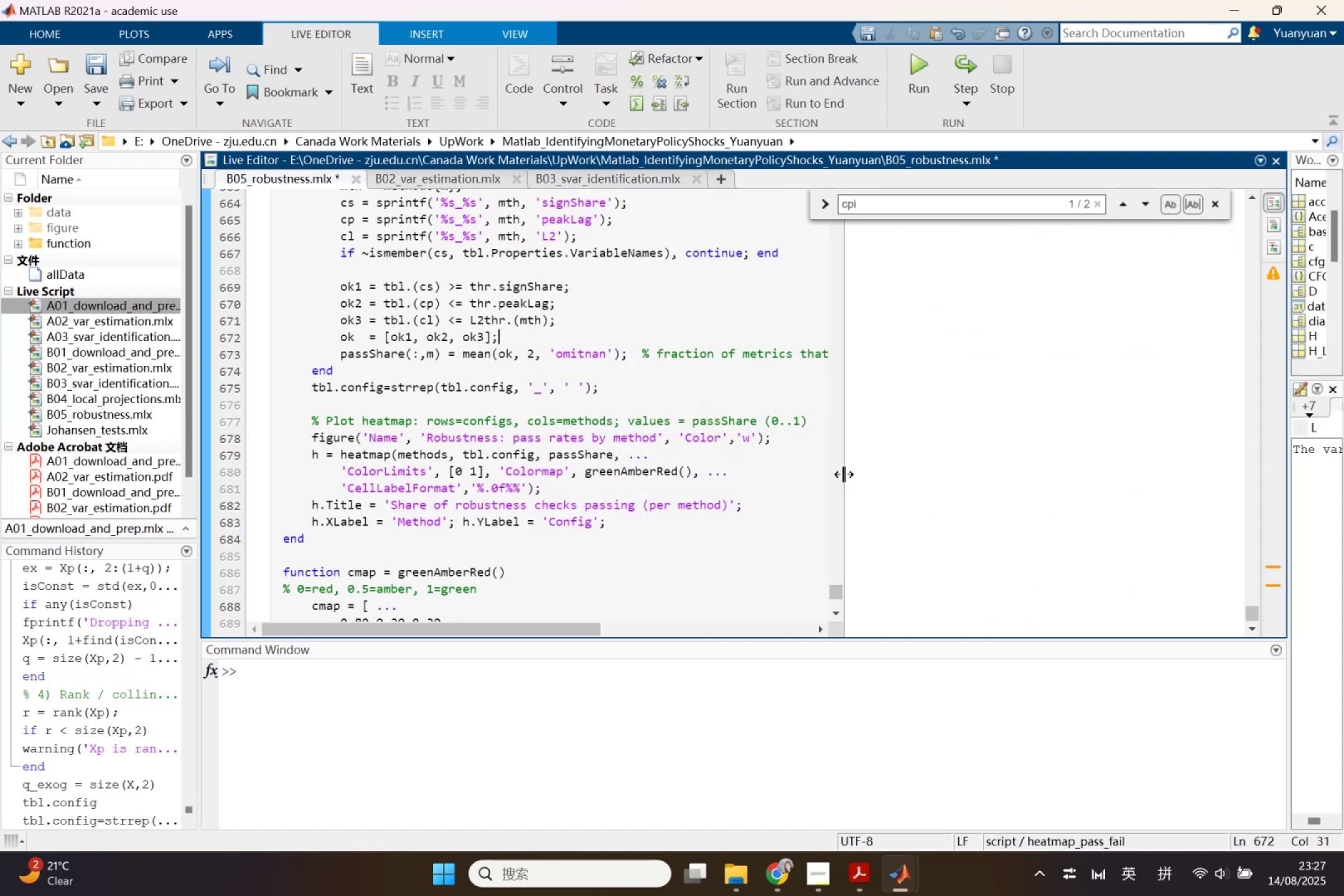 
scroll: coordinate [696, 515], scroll_direction: up, amount: 3.0
 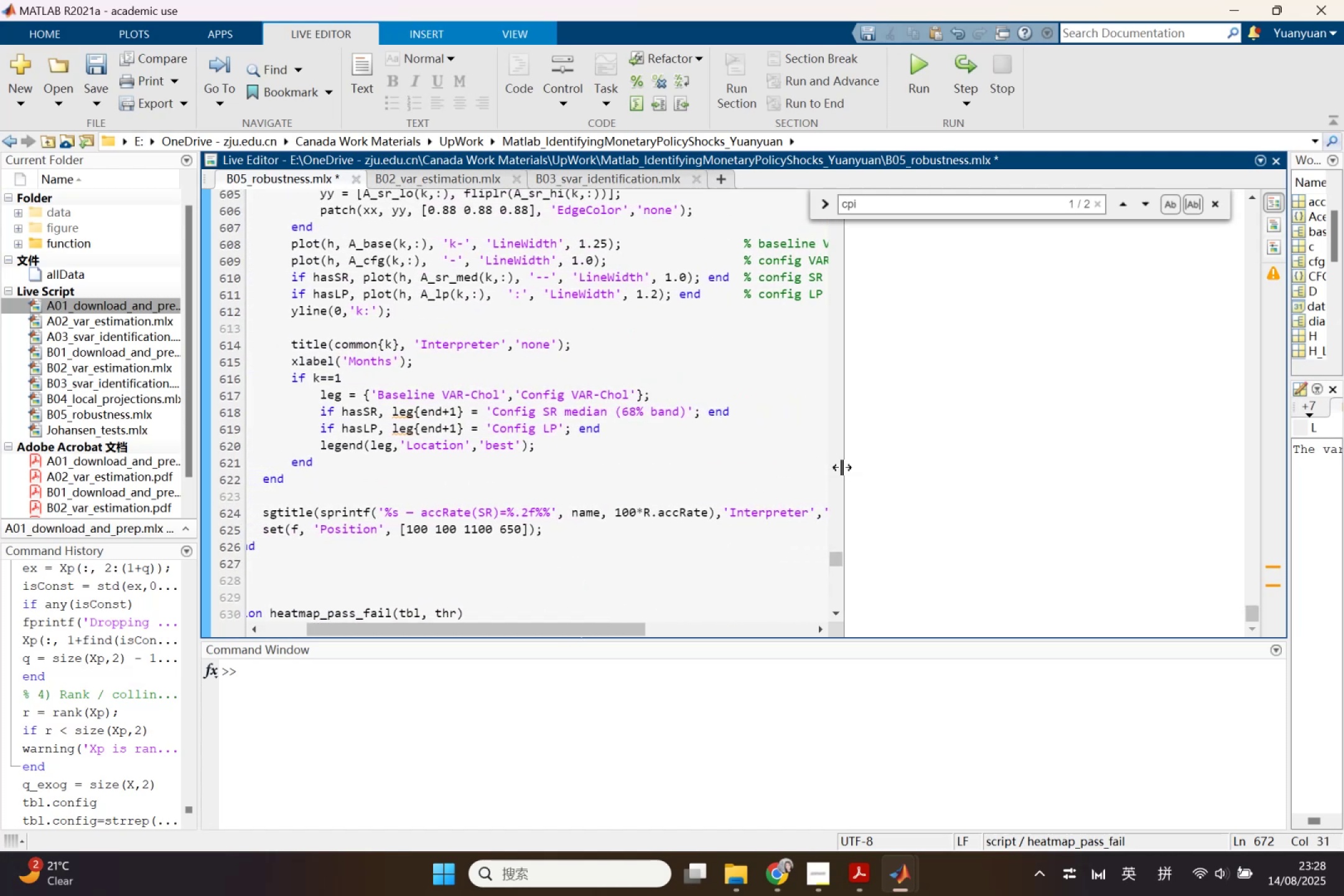 
wait(15.12)
 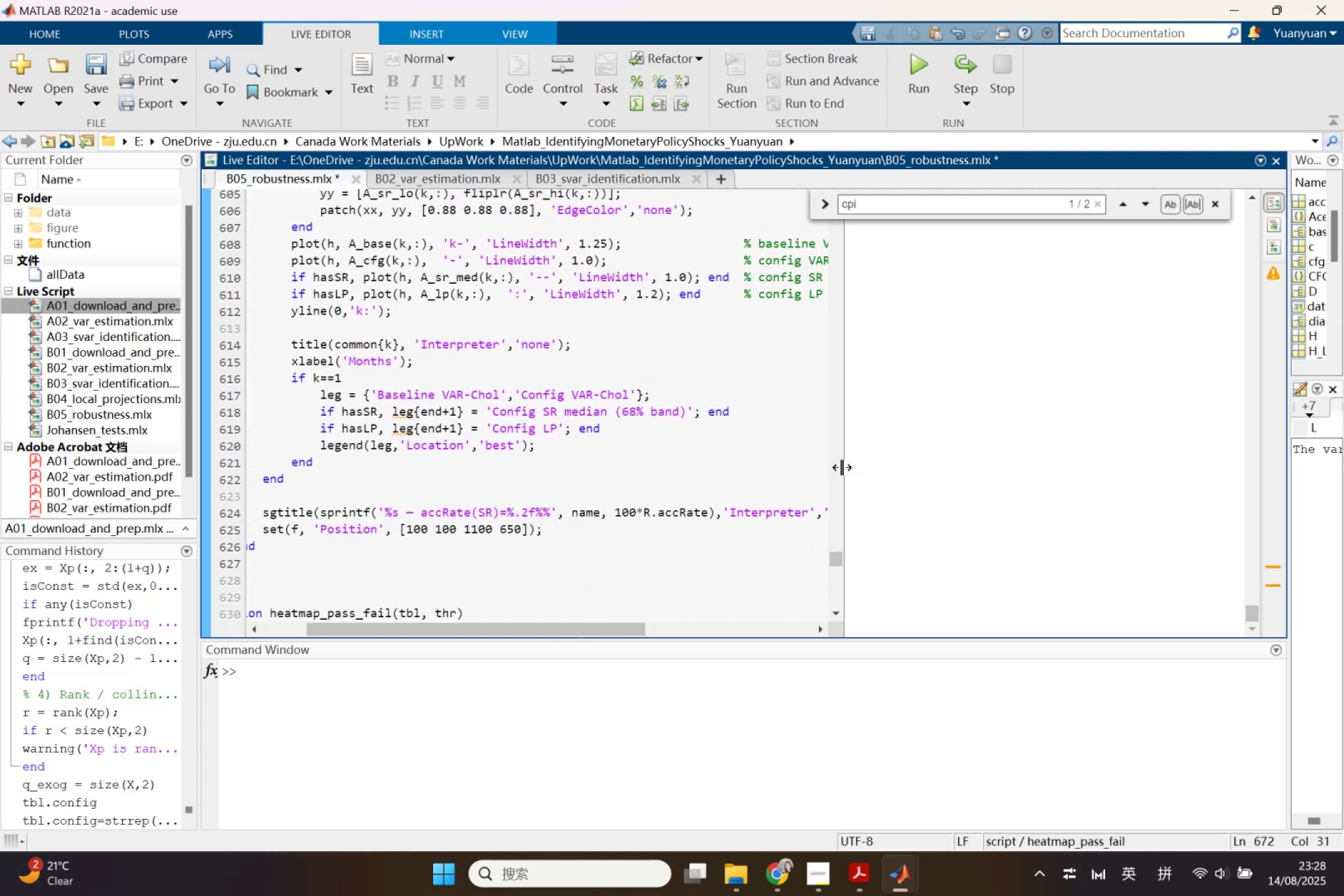 
left_click([625, 511])
 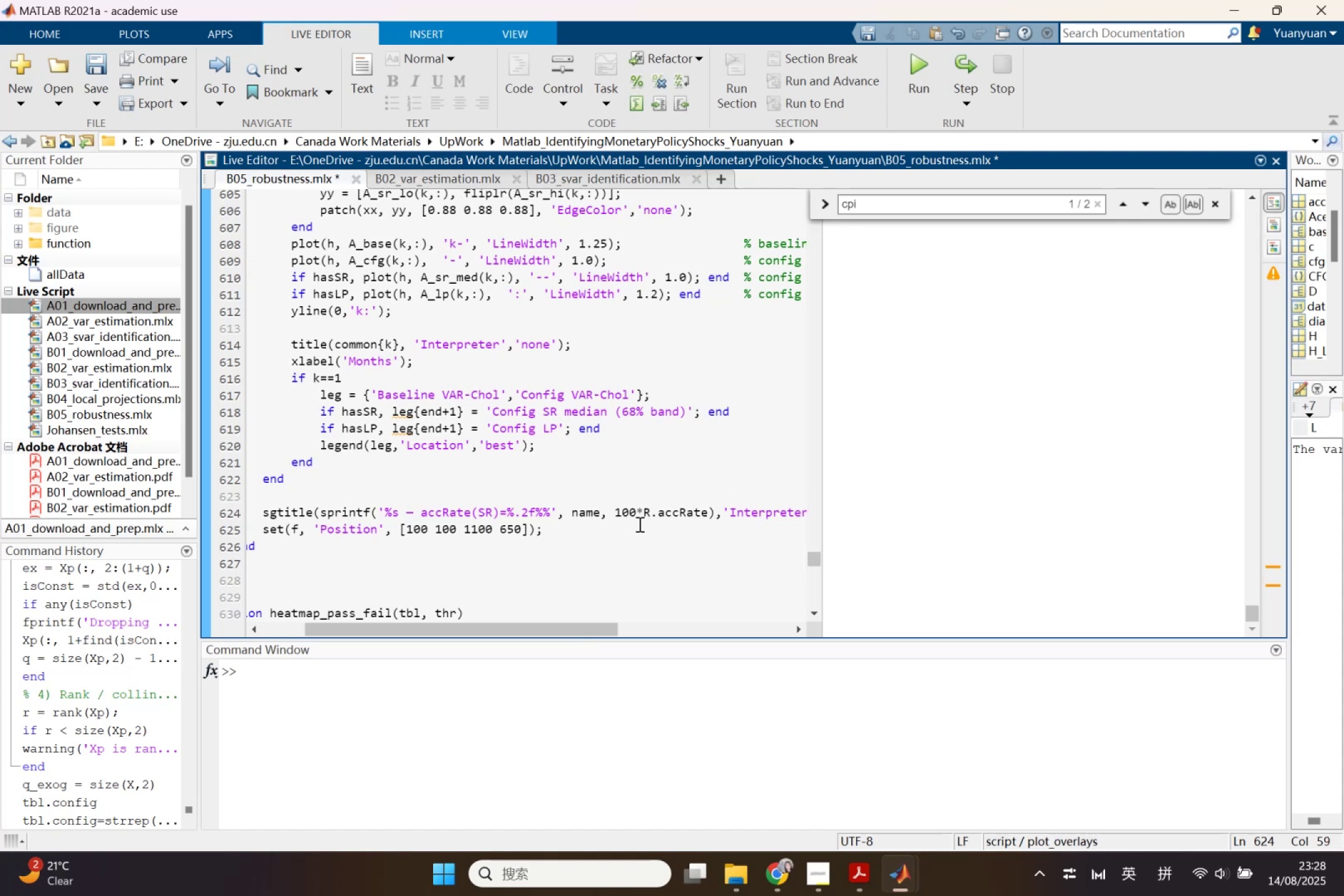 
left_click([650, 513])
 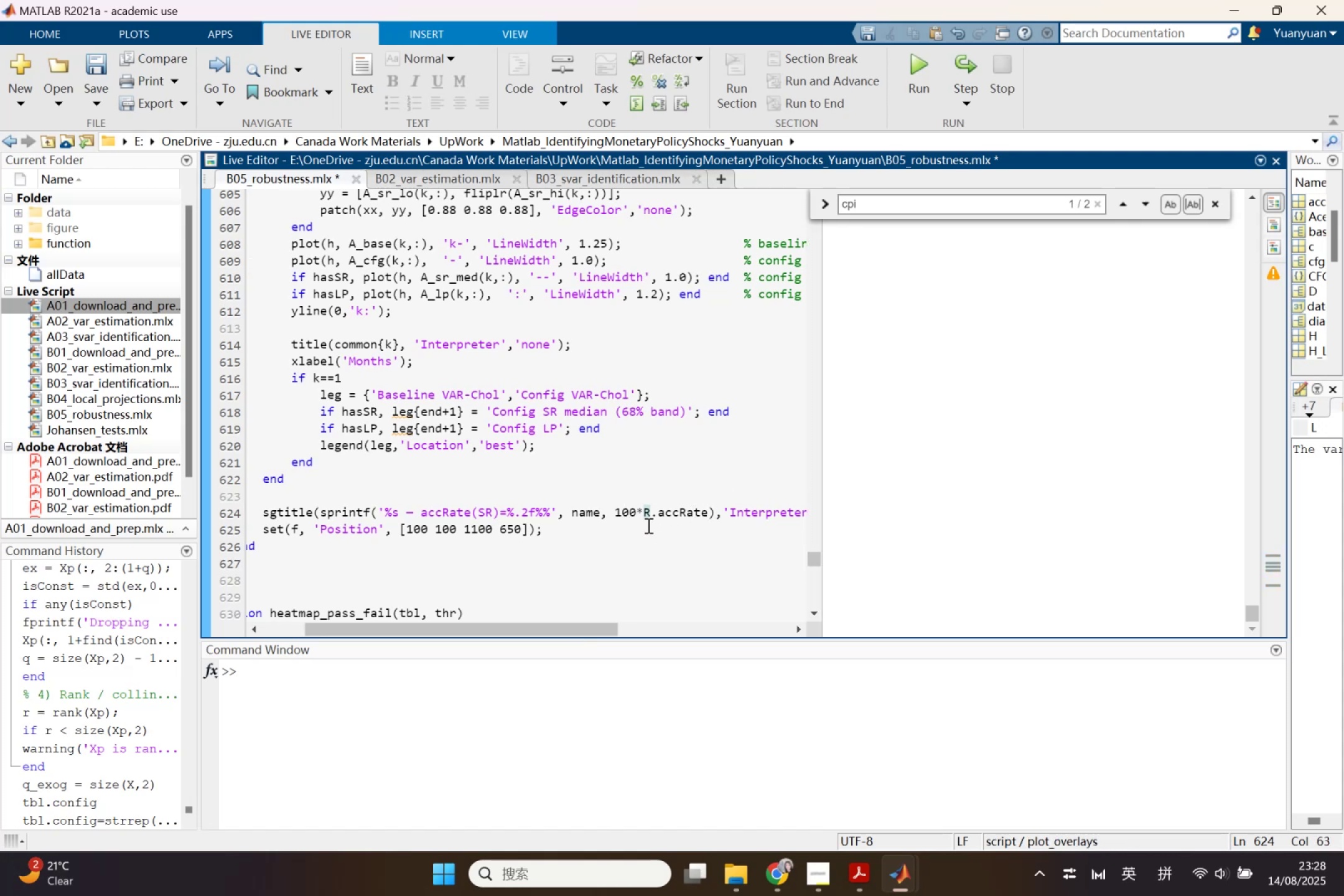 
scroll: coordinate [621, 571], scroll_direction: up, amount: 5.0
 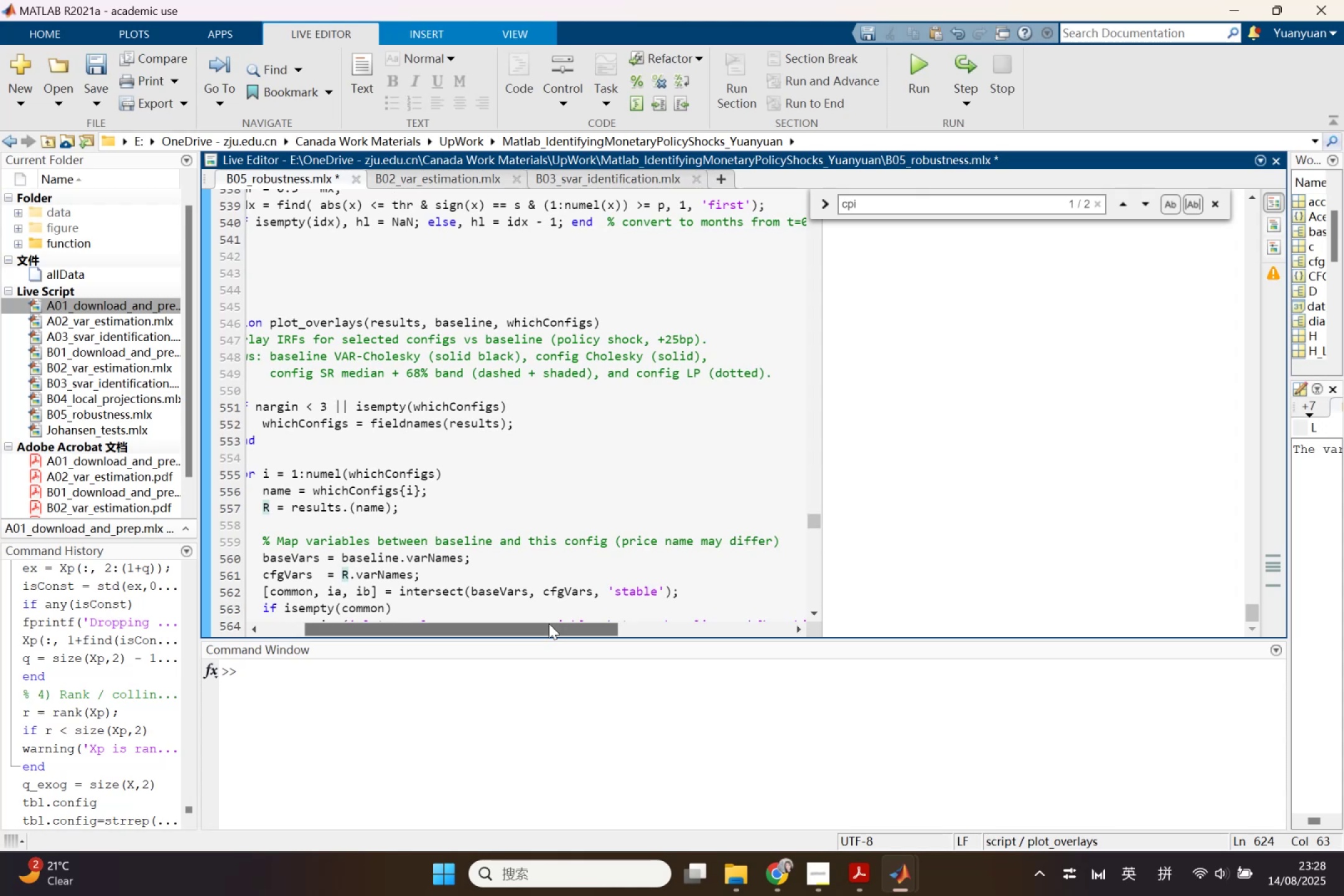 
scroll: coordinate [474, 576], scroll_direction: down, amount: 7.0
 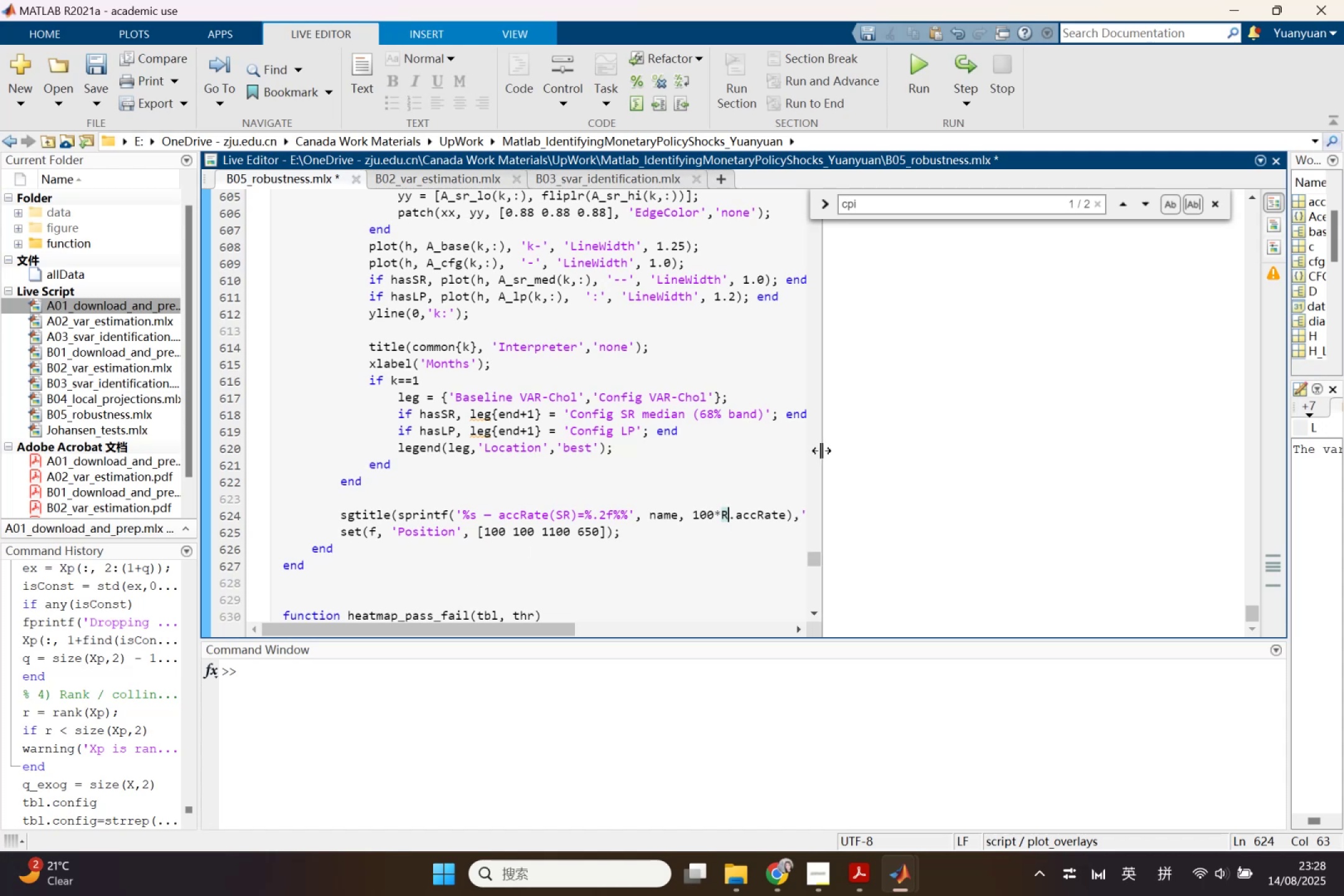 
scroll: coordinate [1089, 590], scroll_direction: up, amount: 10.0
 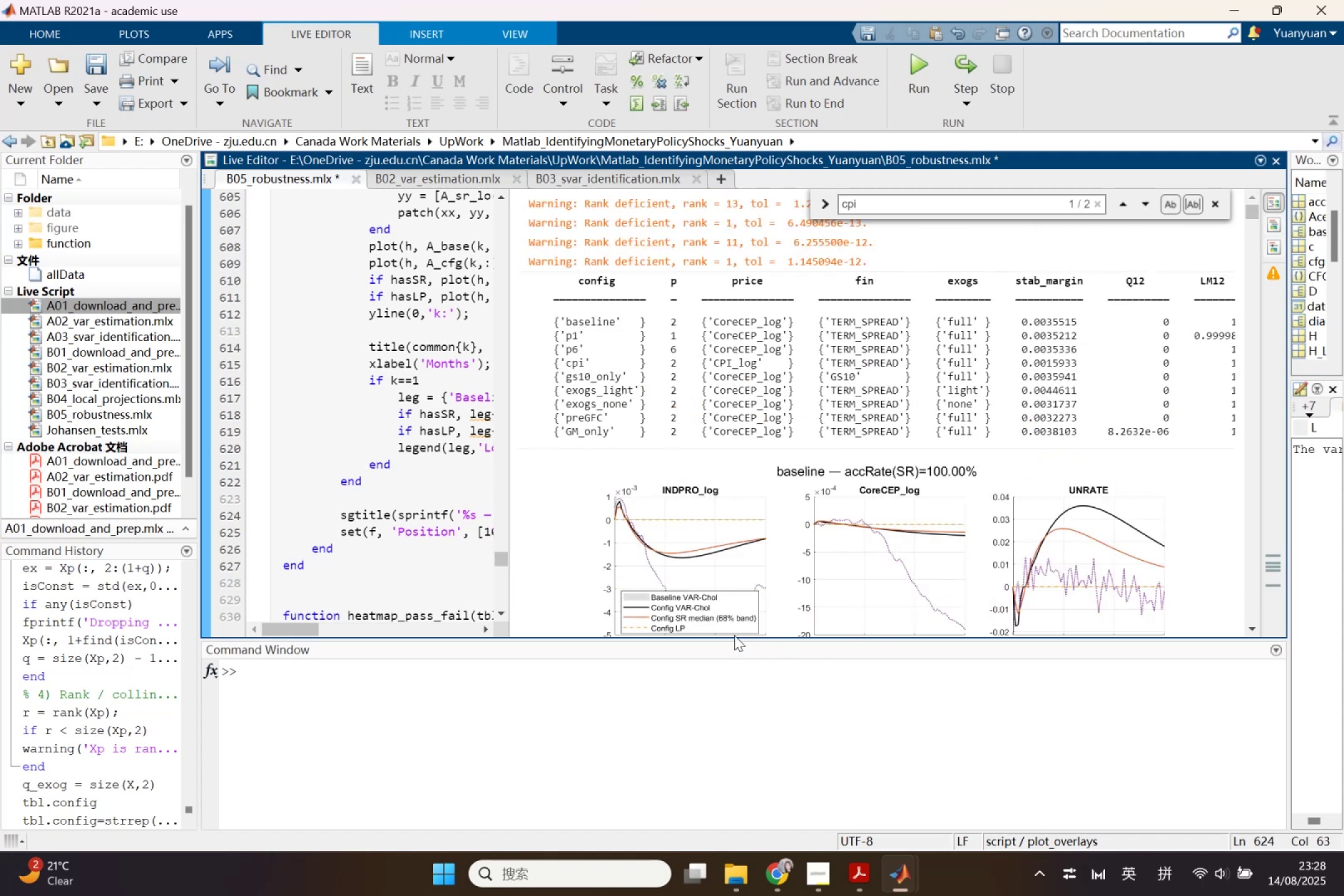 
scroll: coordinate [688, 574], scroll_direction: down, amount: 1.0
 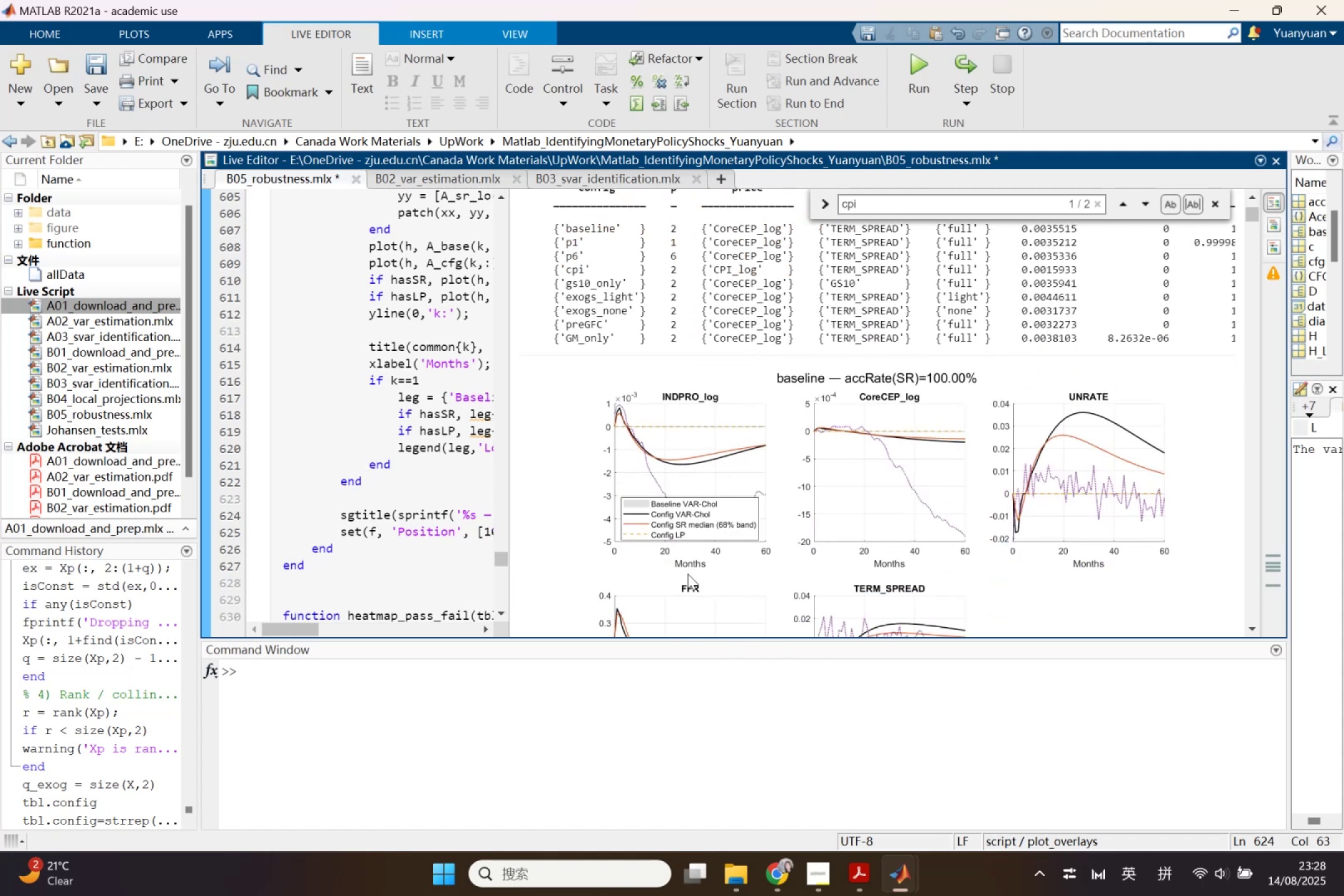 
scroll: coordinate [688, 574], scroll_direction: up, amount: 2.0
 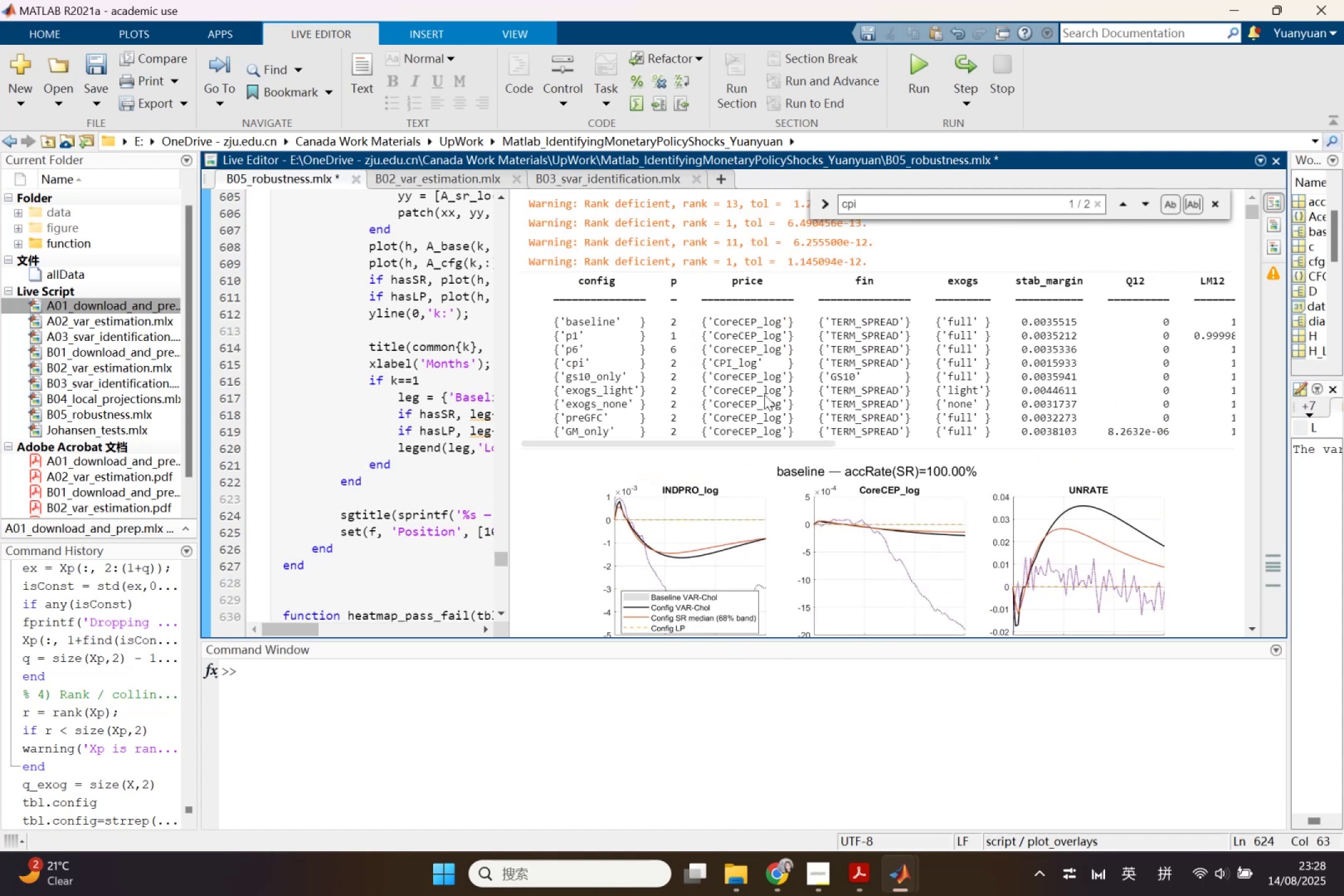 
left_click([1048, 334])
 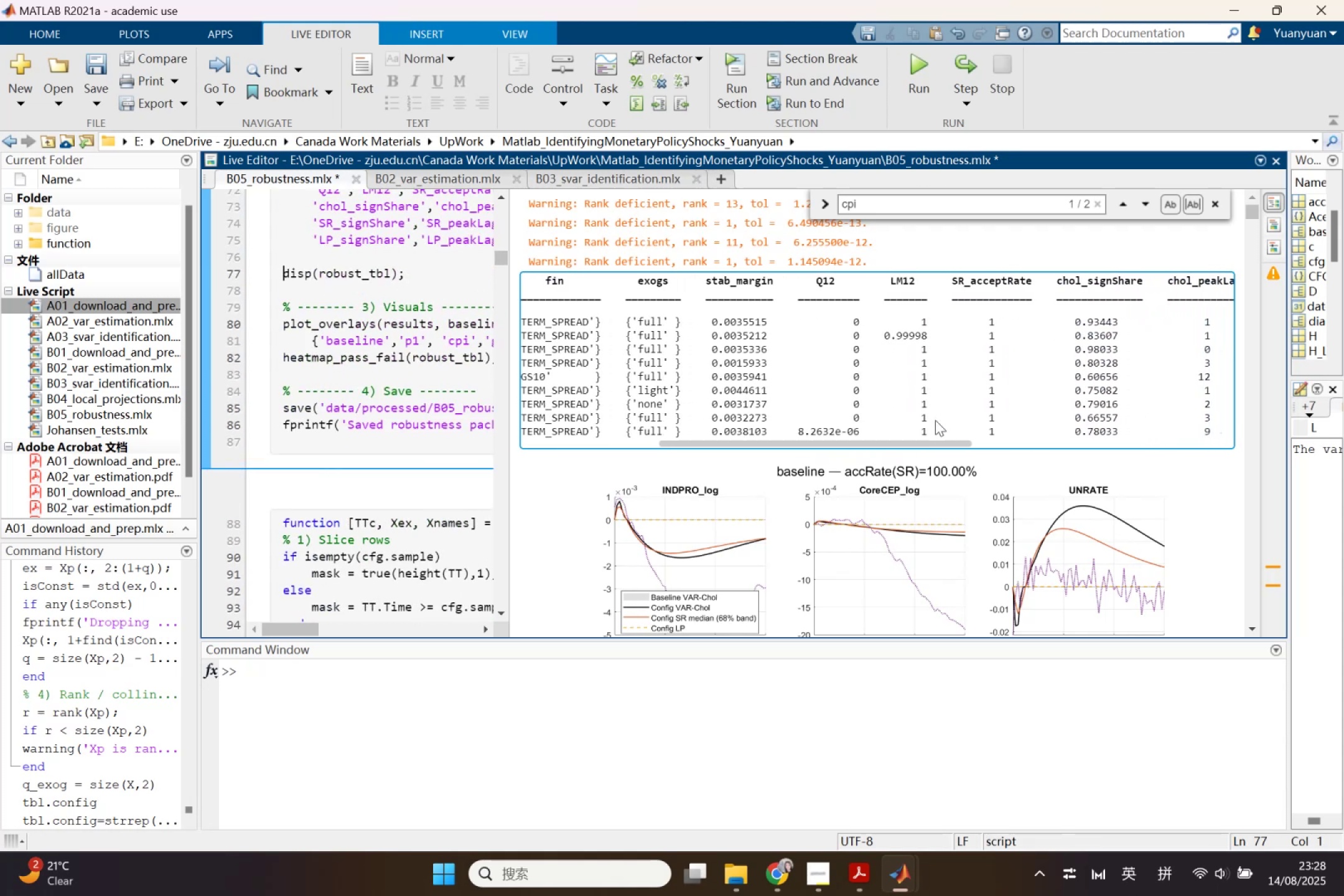 
wait(11.53)
 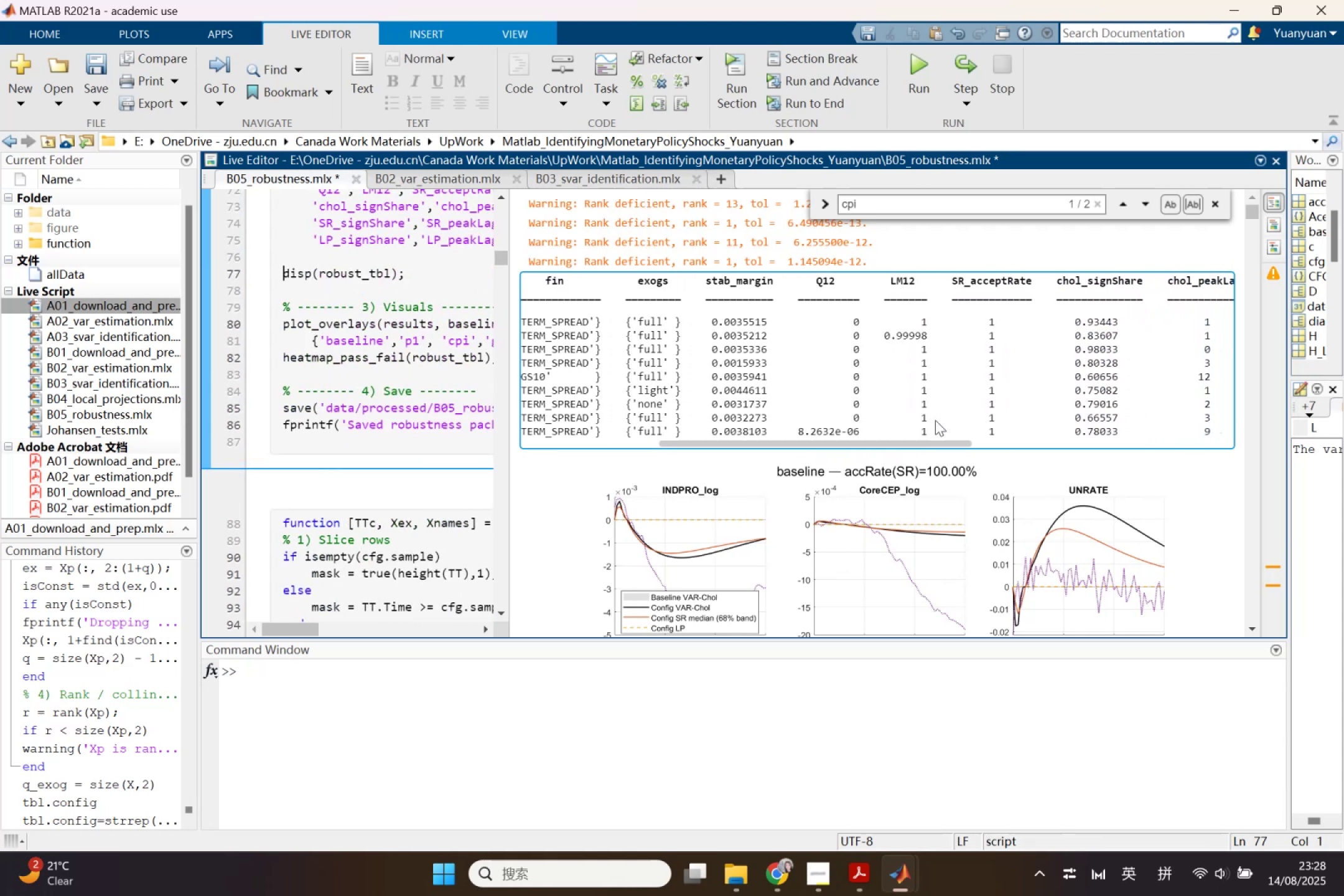 
left_click([1001, 578])
 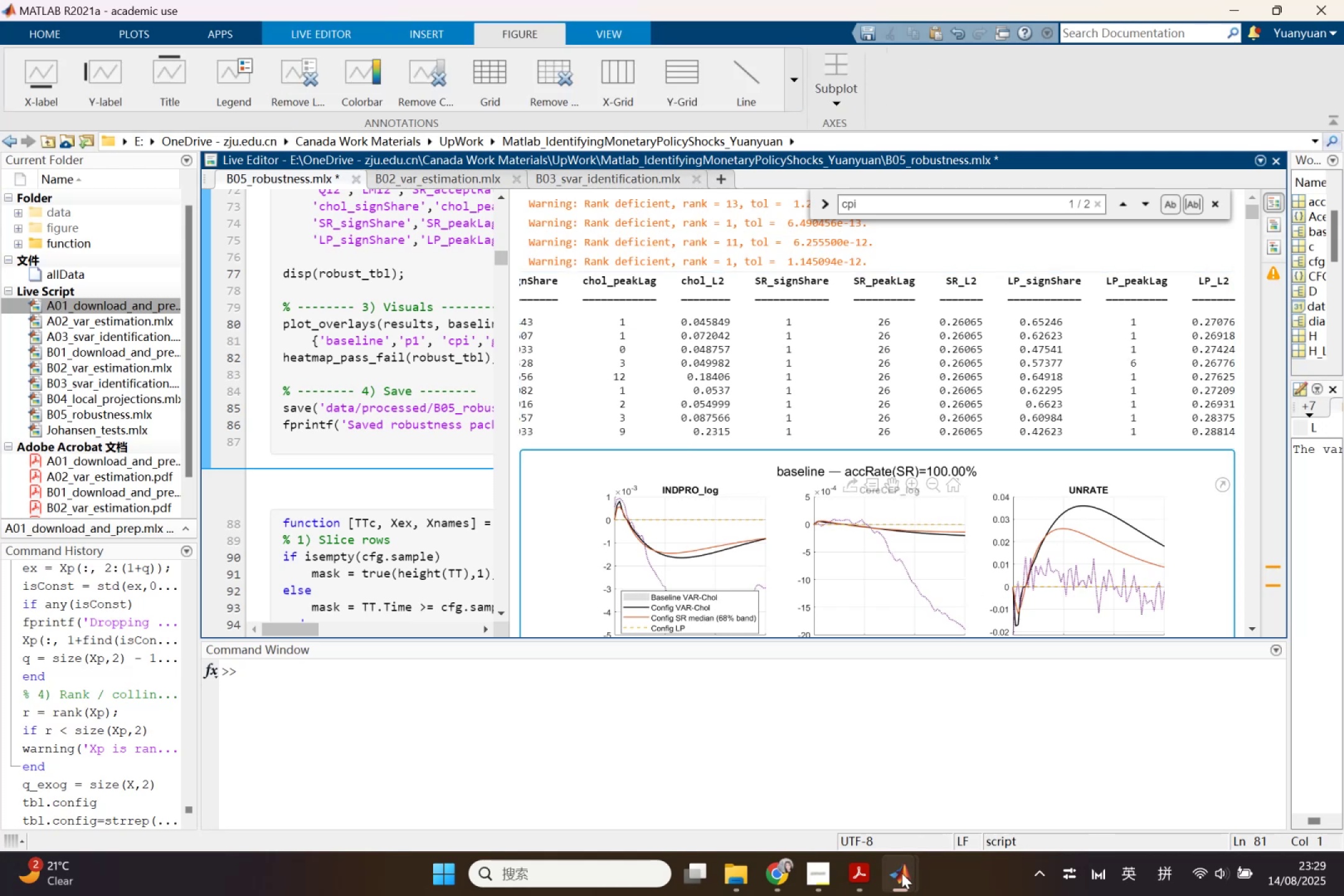 
left_click([871, 880])
 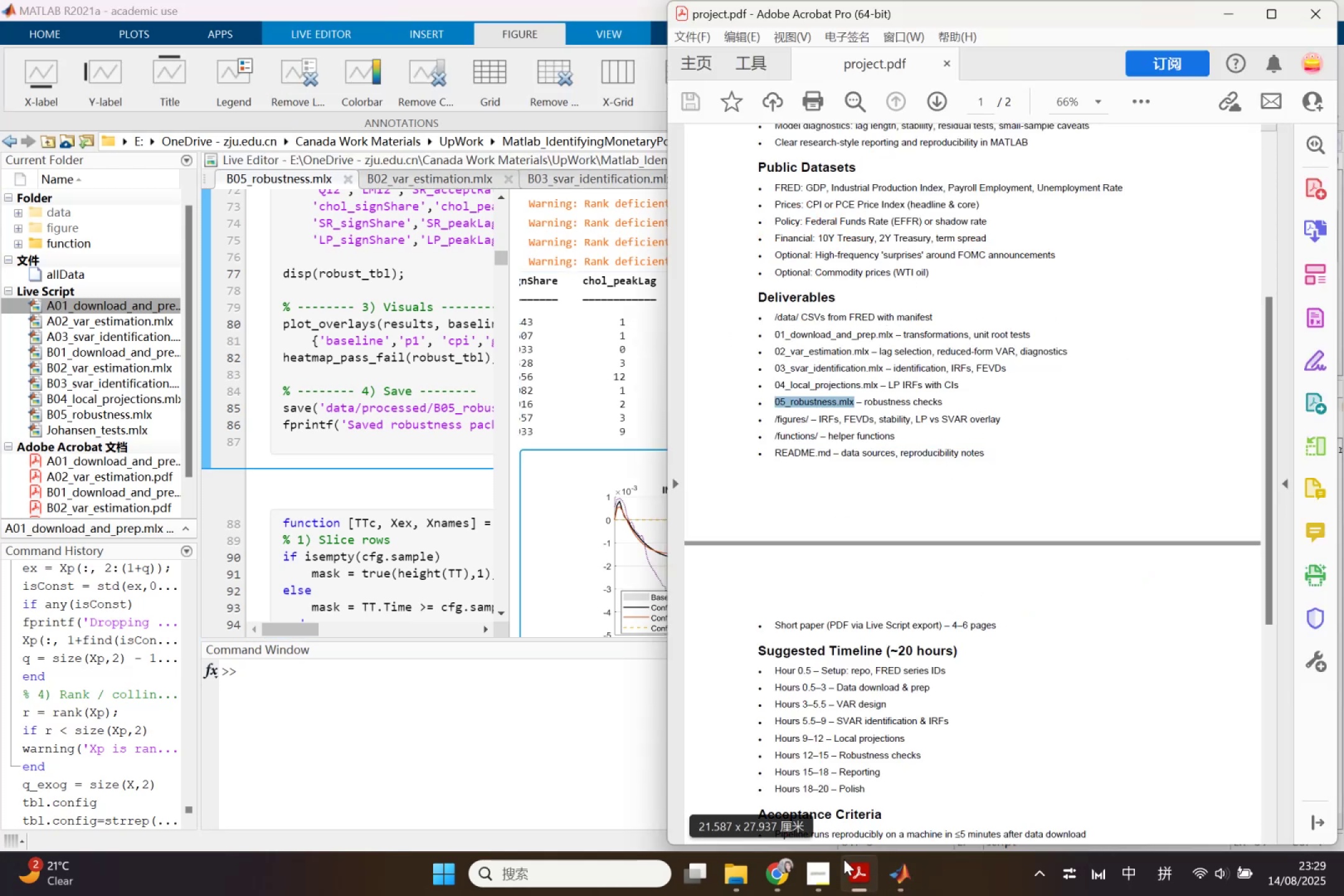 
left_click([872, 874])
 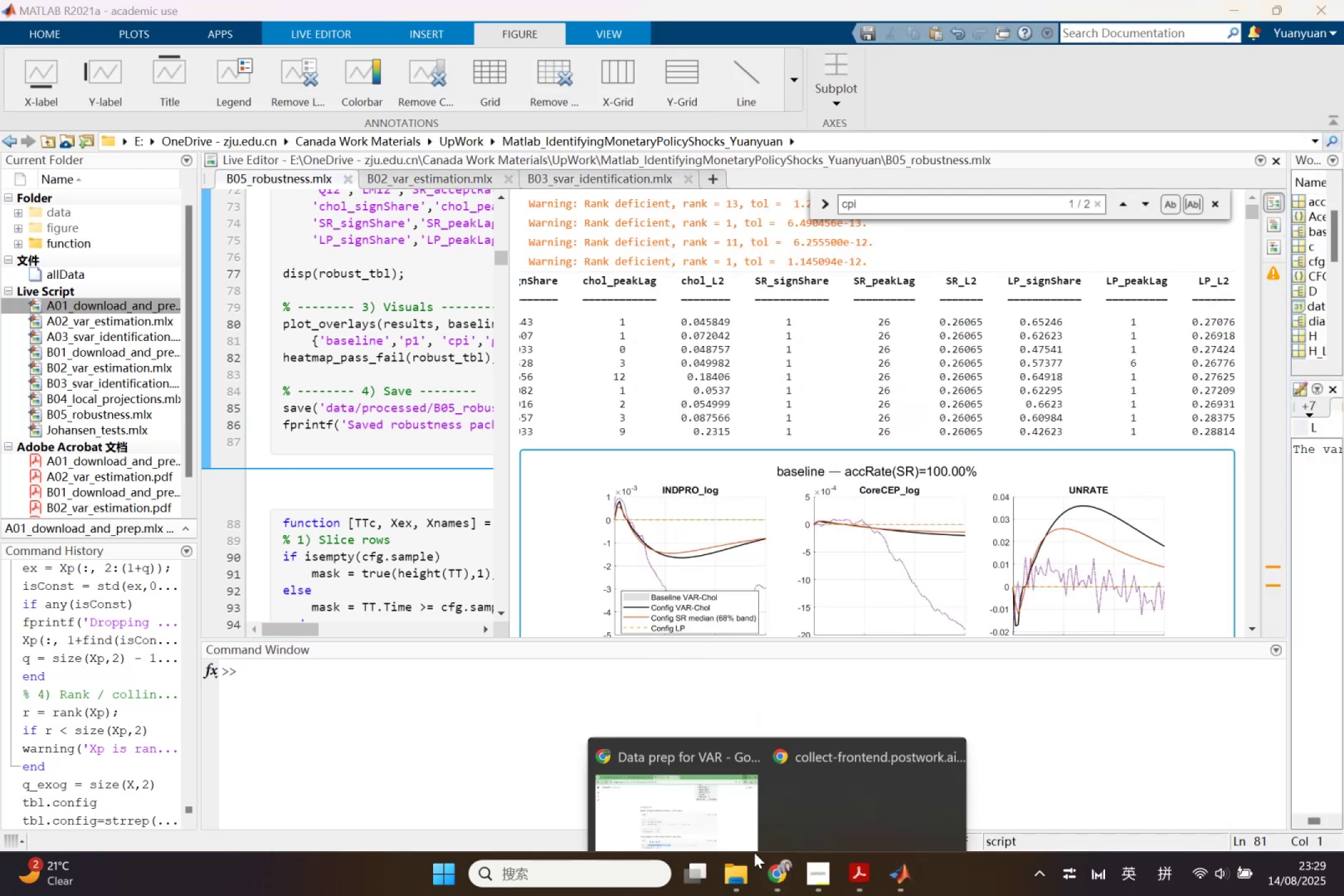 
left_click([693, 785])
 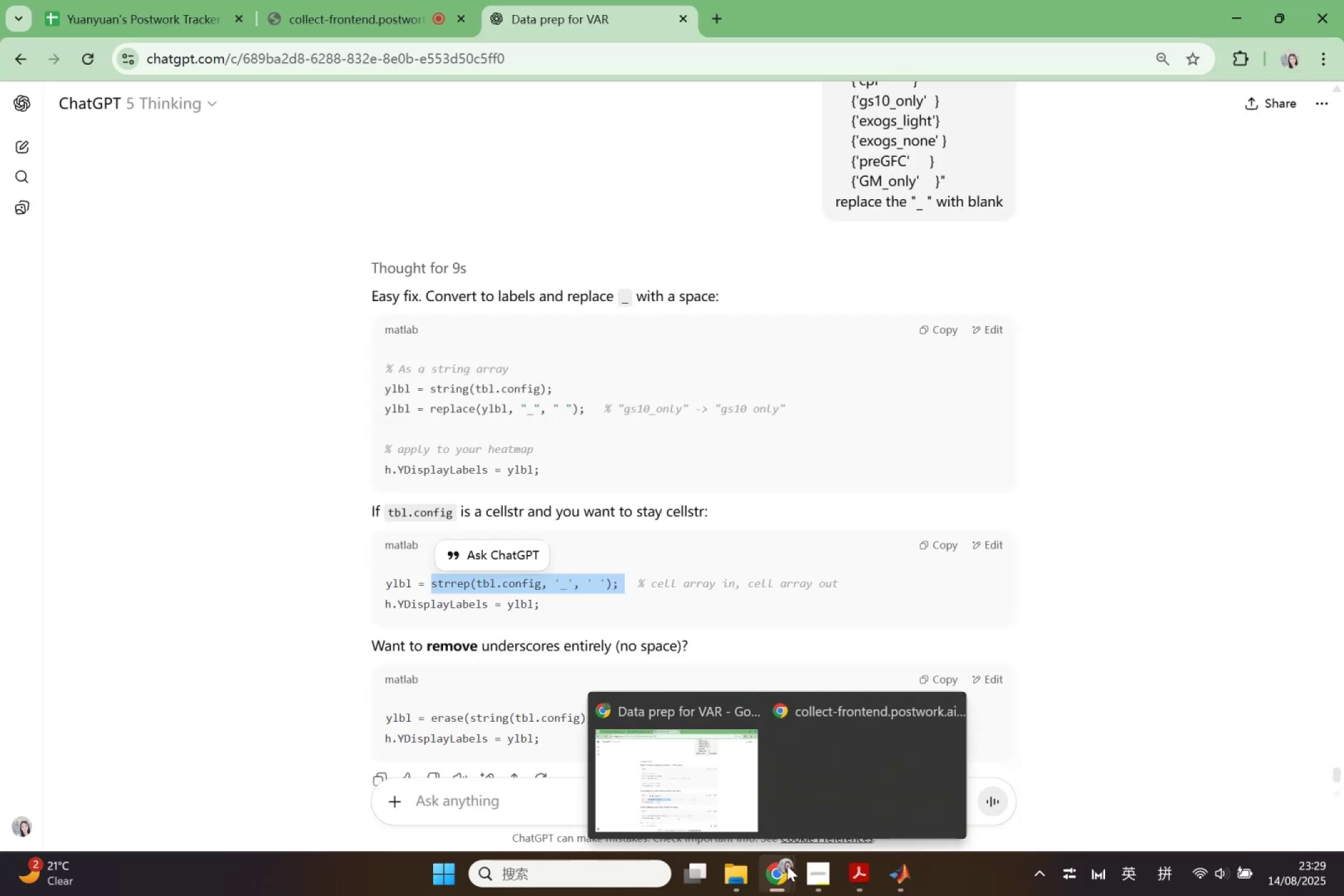 
left_click([742, 872])
 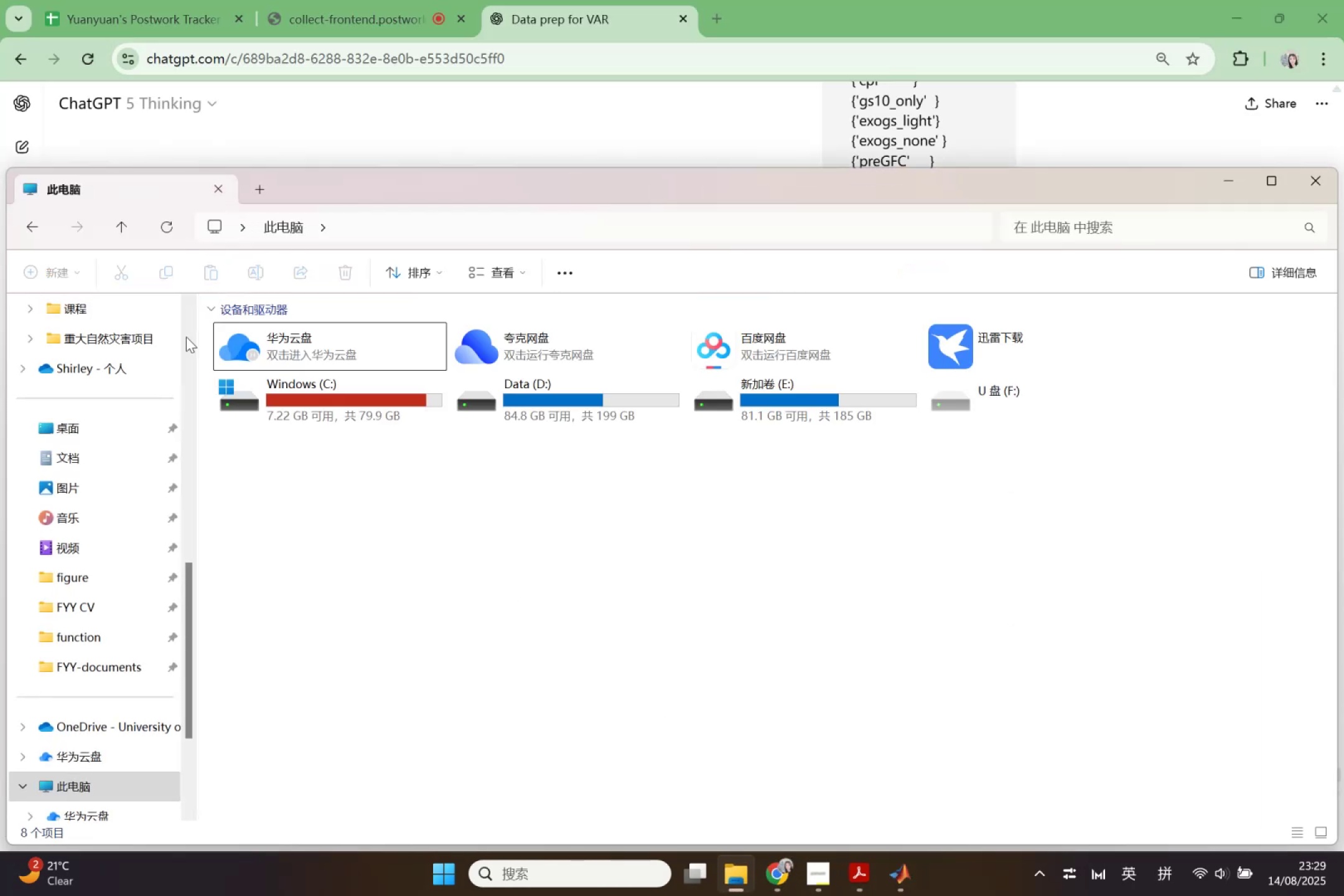 
scroll: coordinate [110, 702], scroll_direction: down, amount: 2.0
 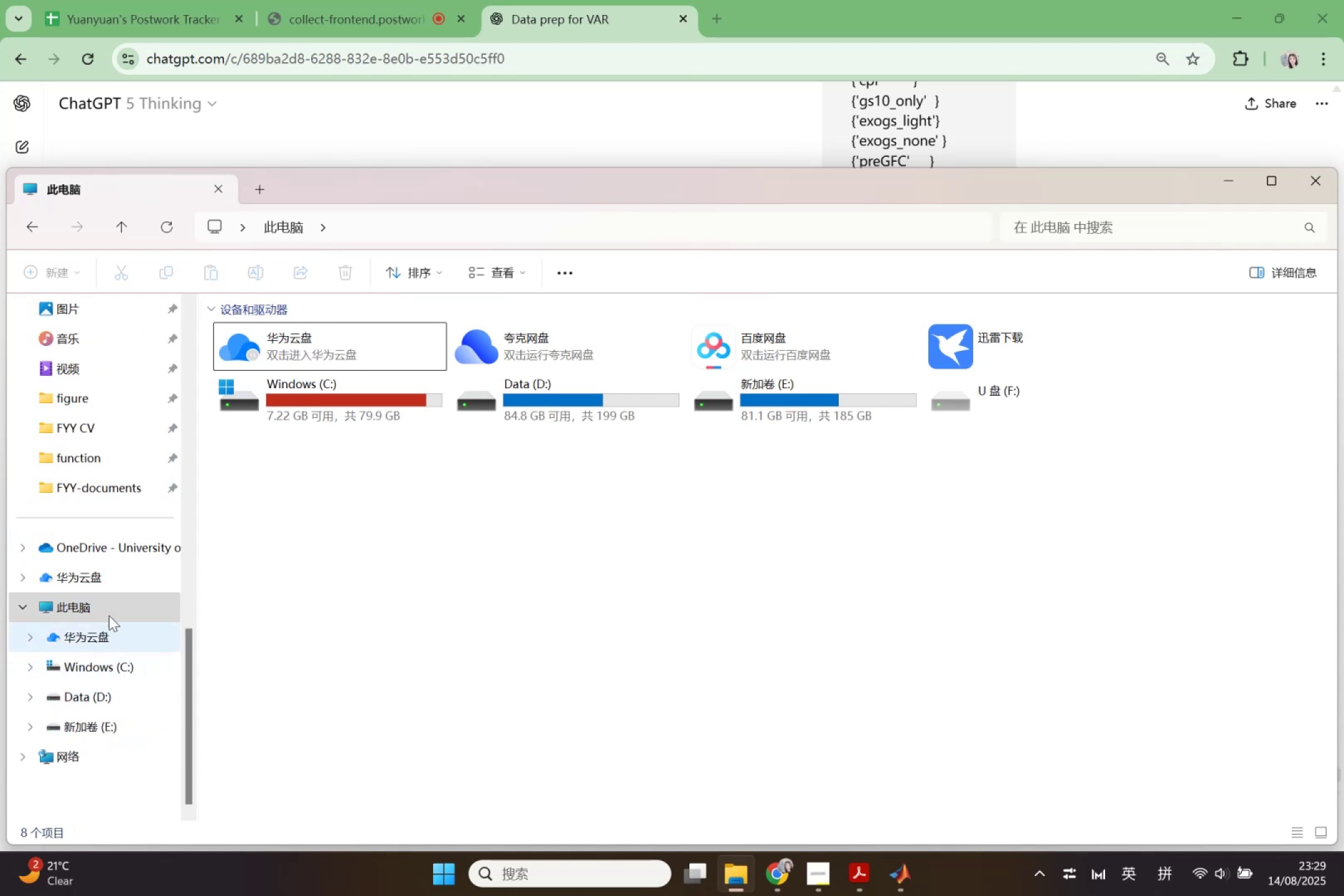 
left_click([80, 460])
 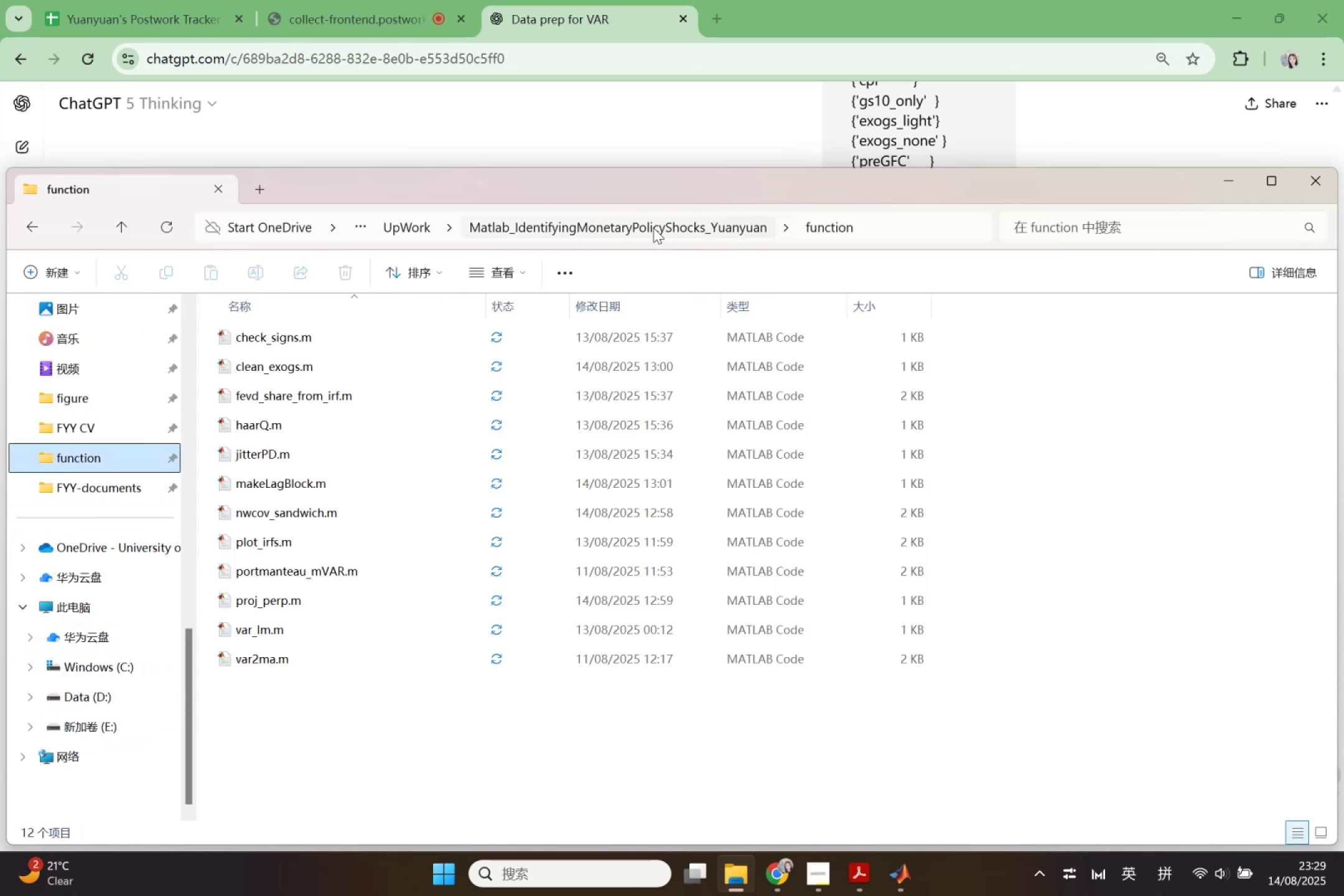 
left_click([699, 225])
 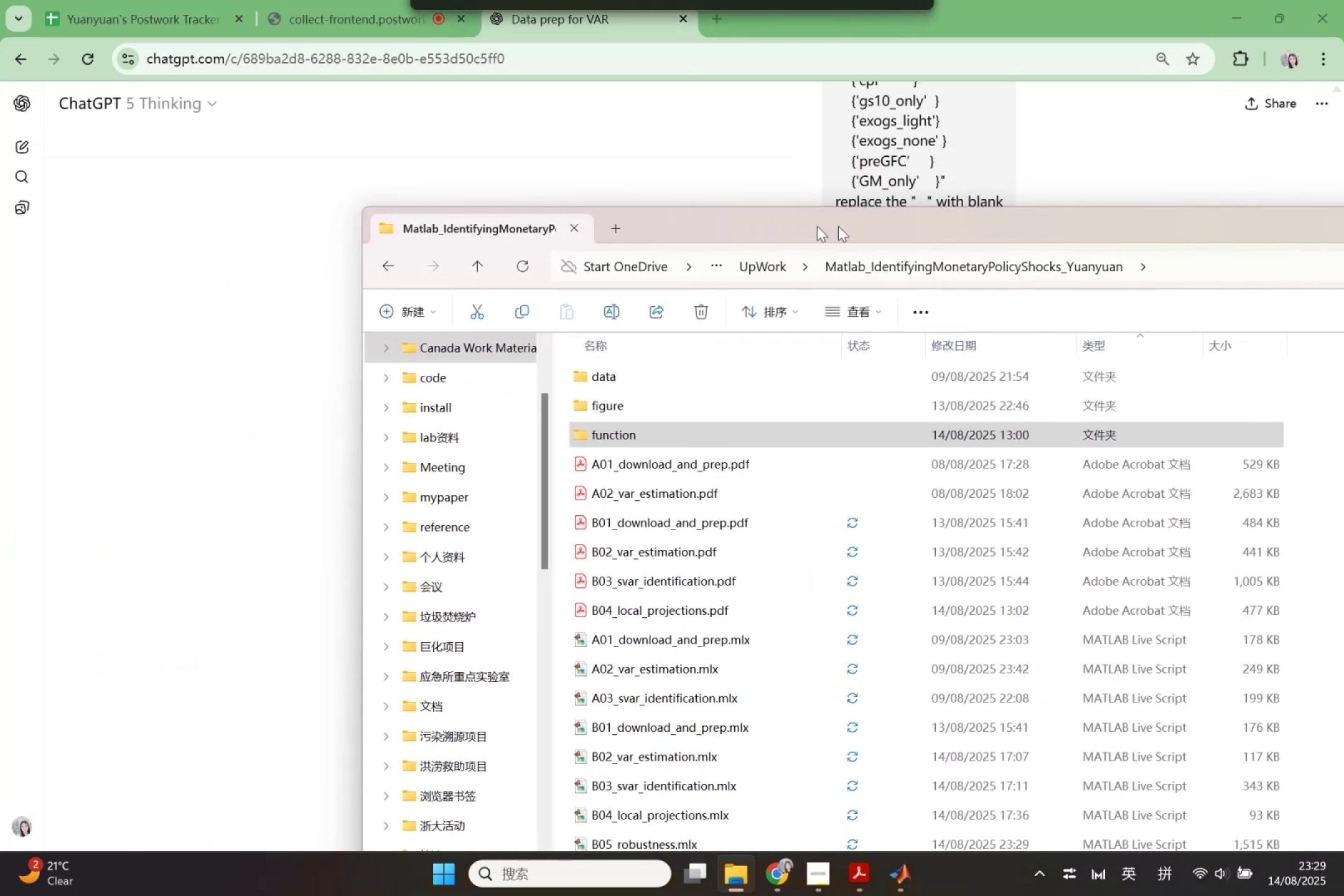 
mouse_move([806, 432])
 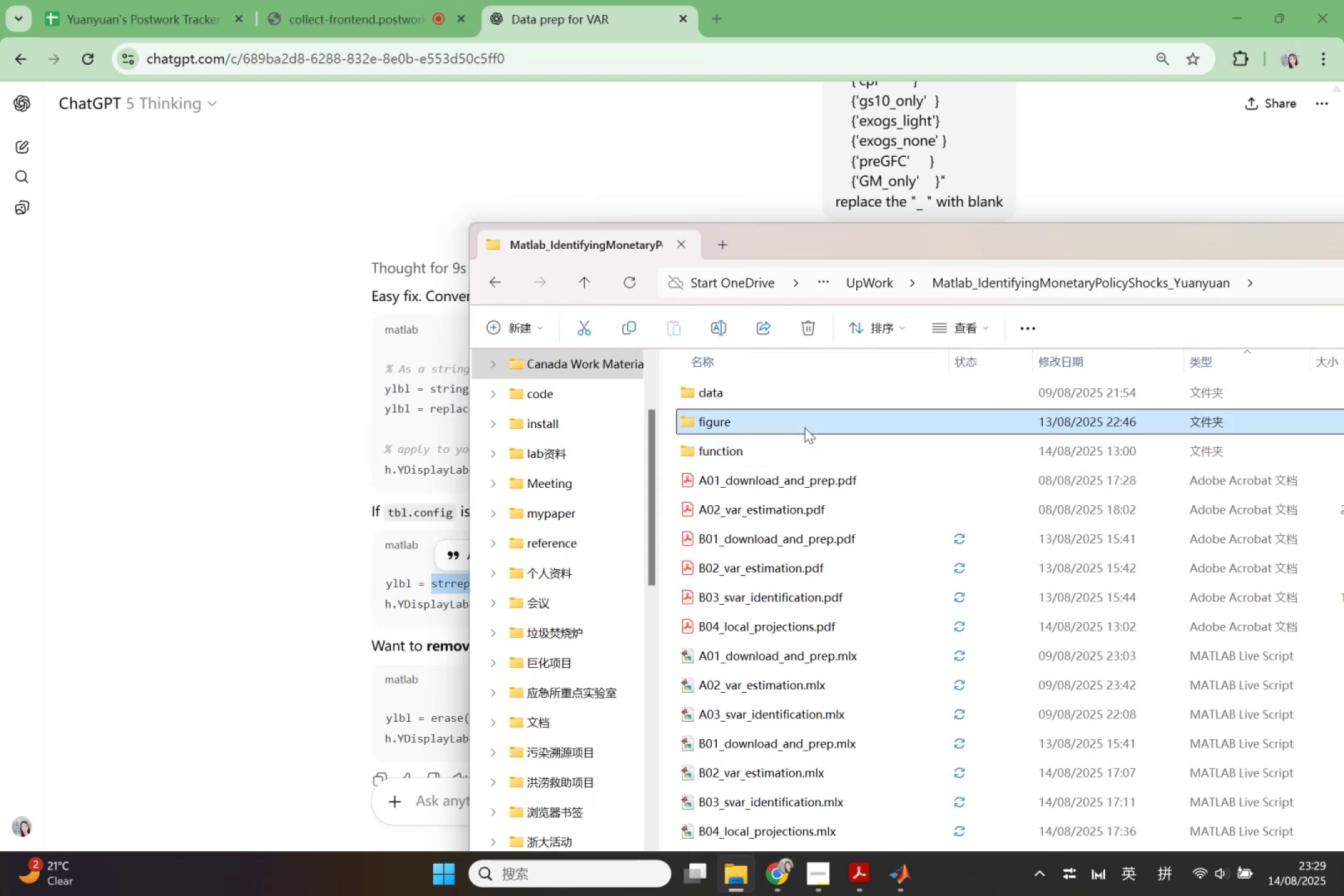 
double_click([805, 427])
 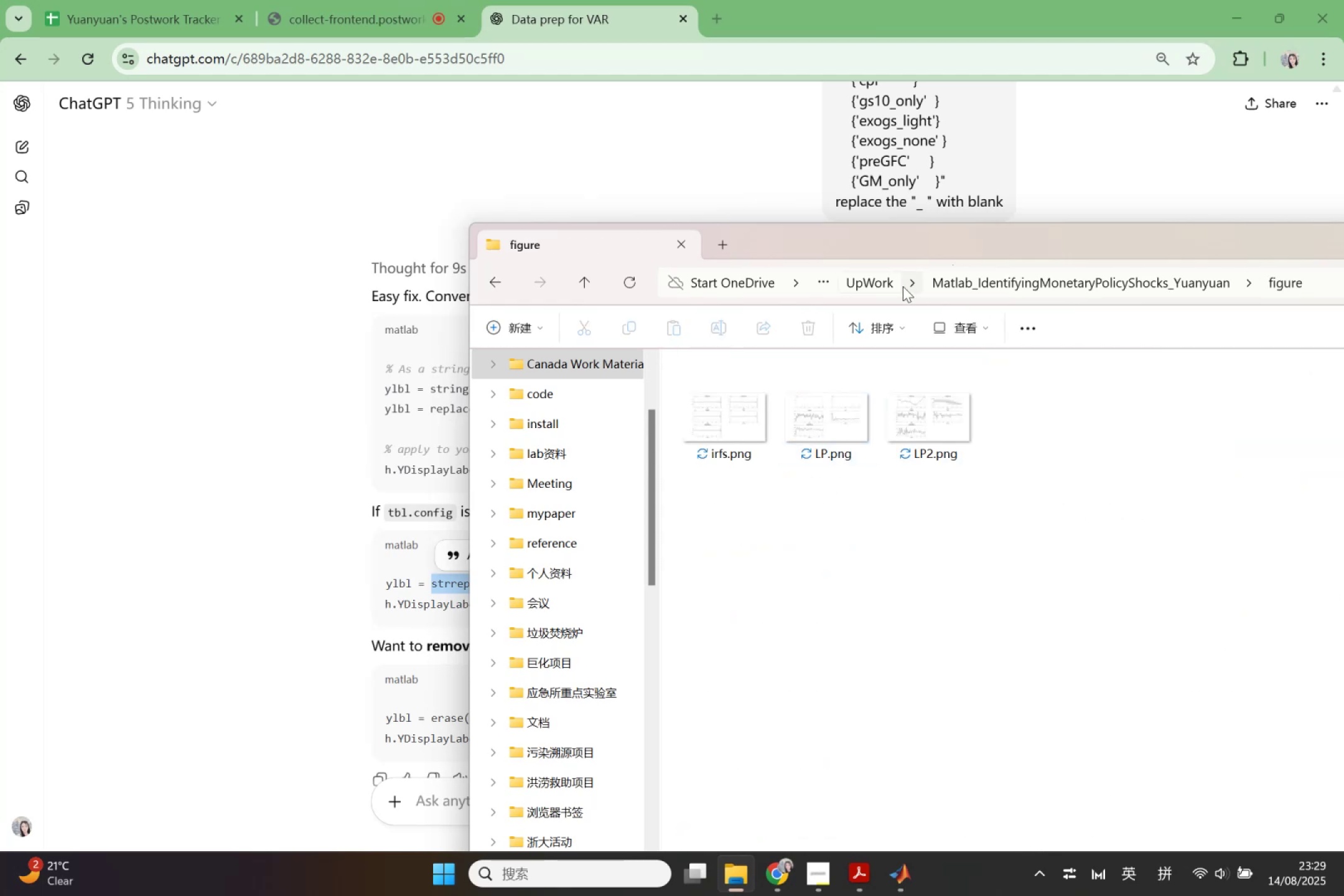 
left_click([879, 286])
 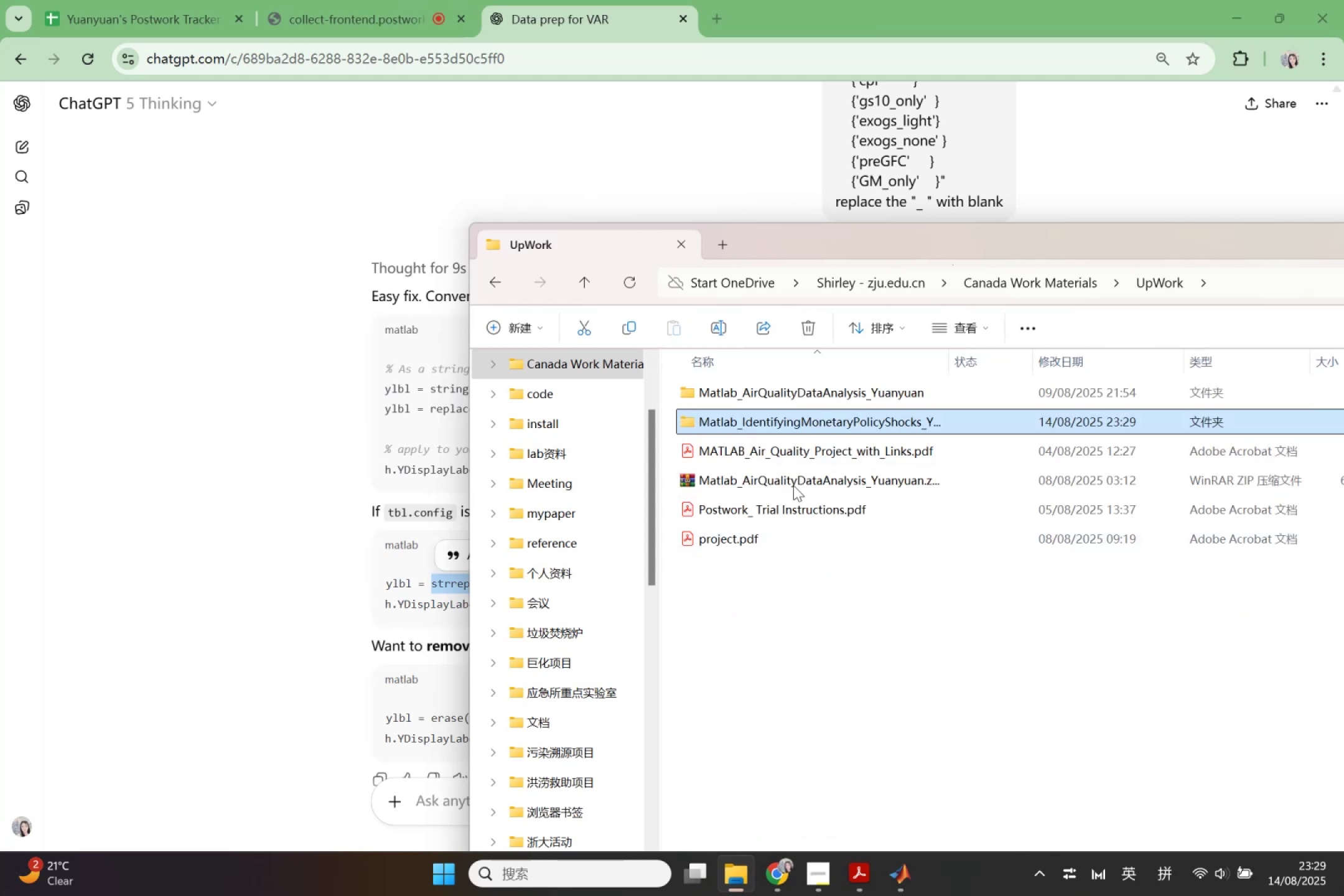 
double_click([821, 415])
 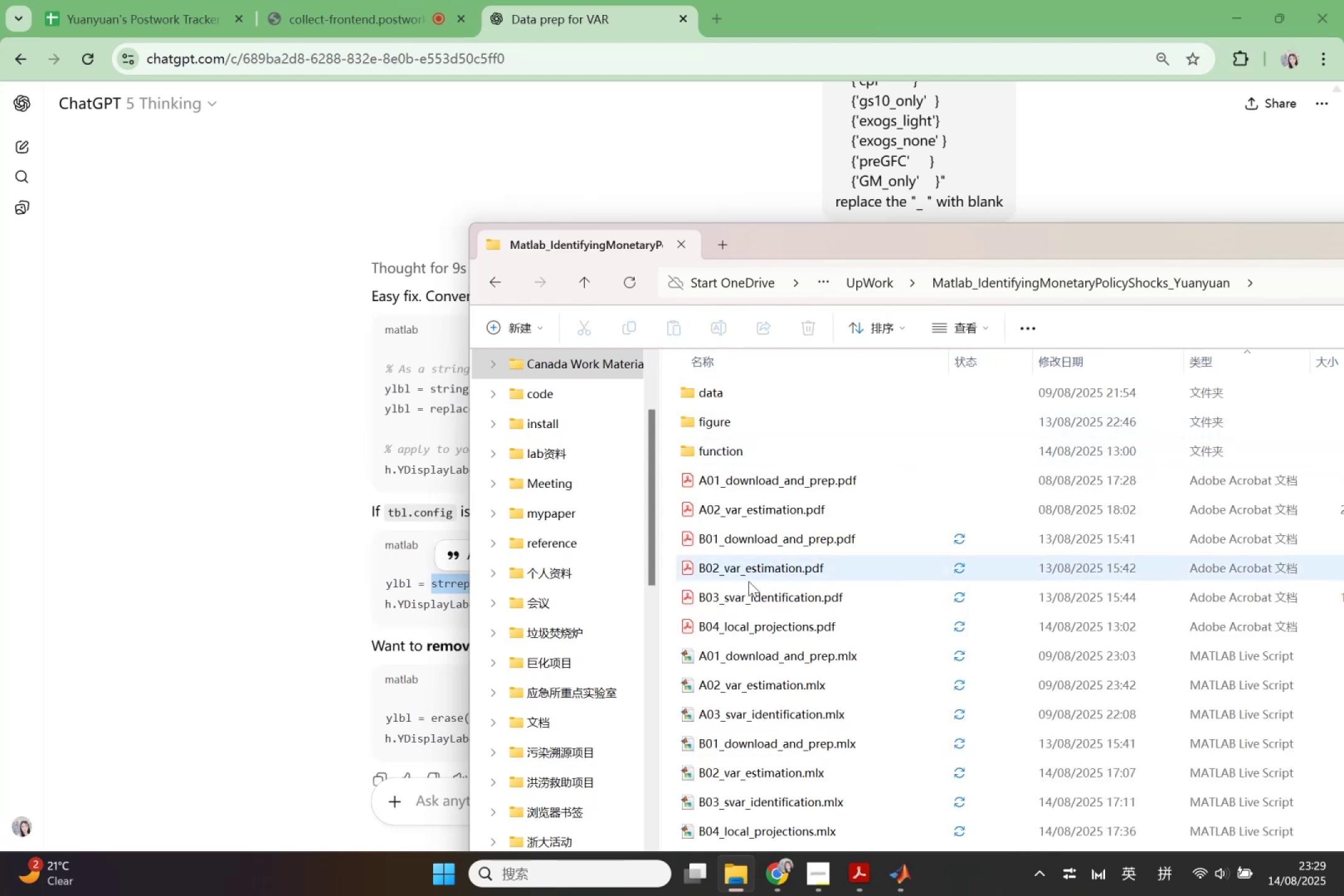 
left_click([747, 558])
 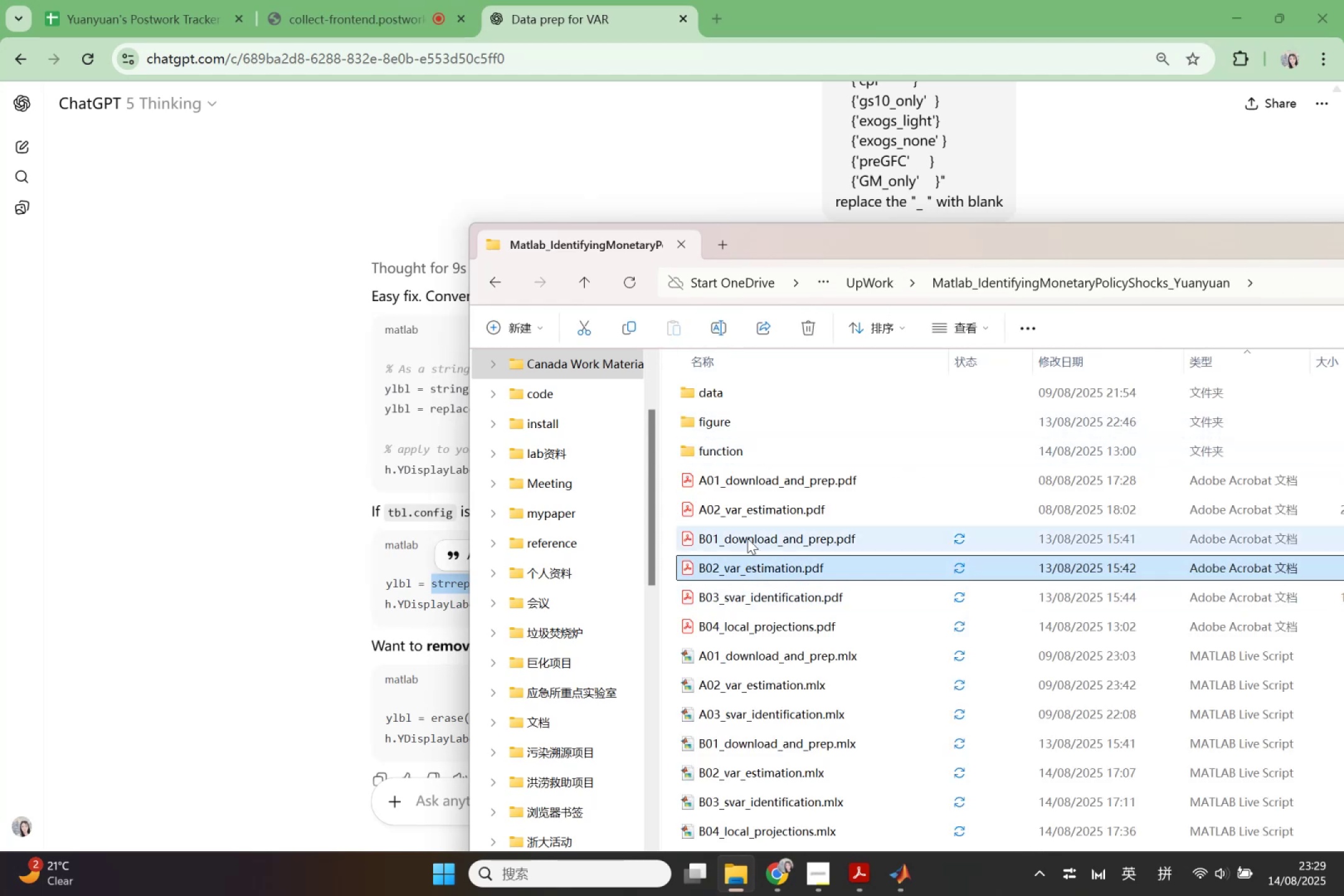 
left_click([747, 536])
 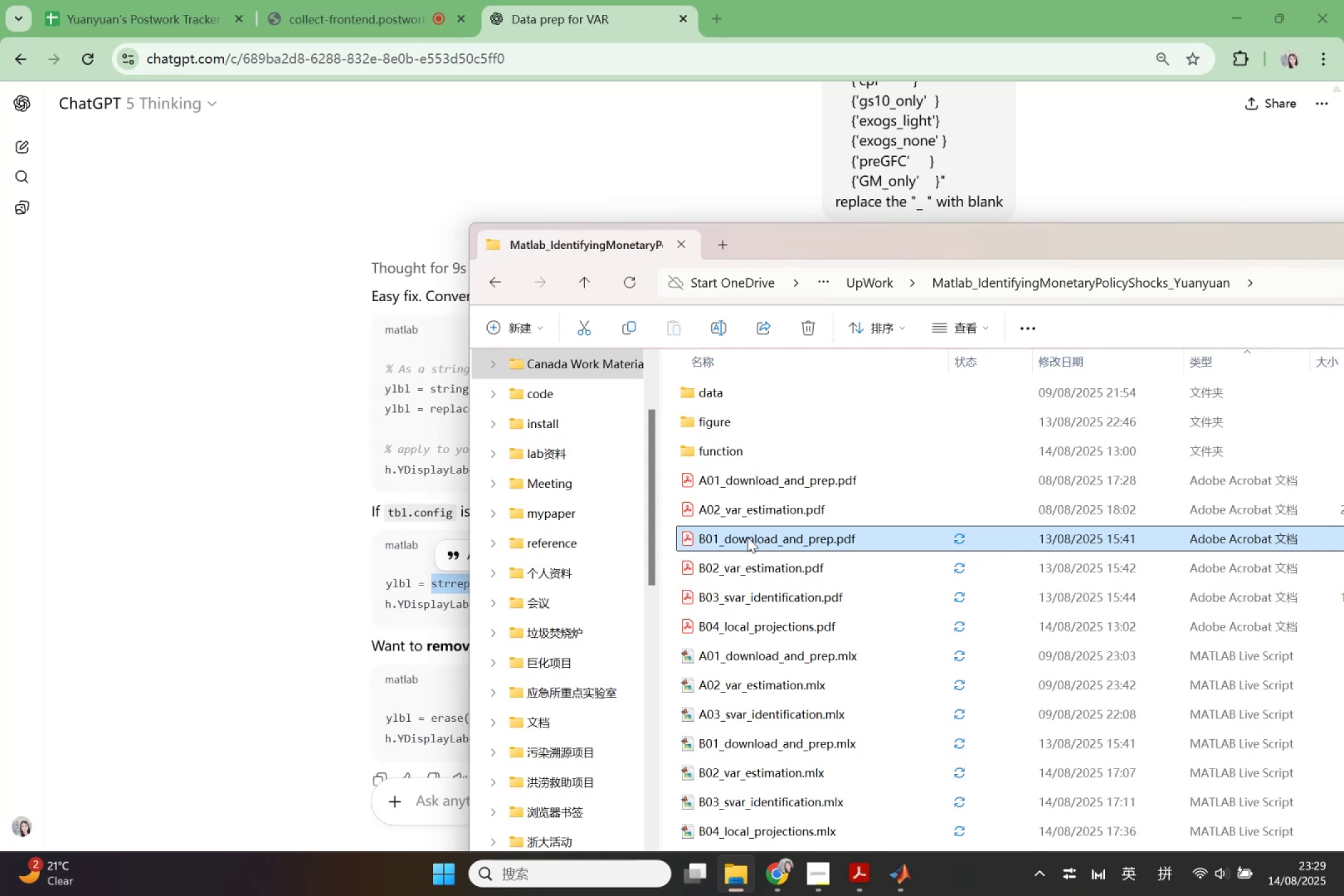 
hold_key(key=ShiftLeft, duration=2.02)
left_click([749, 573])
 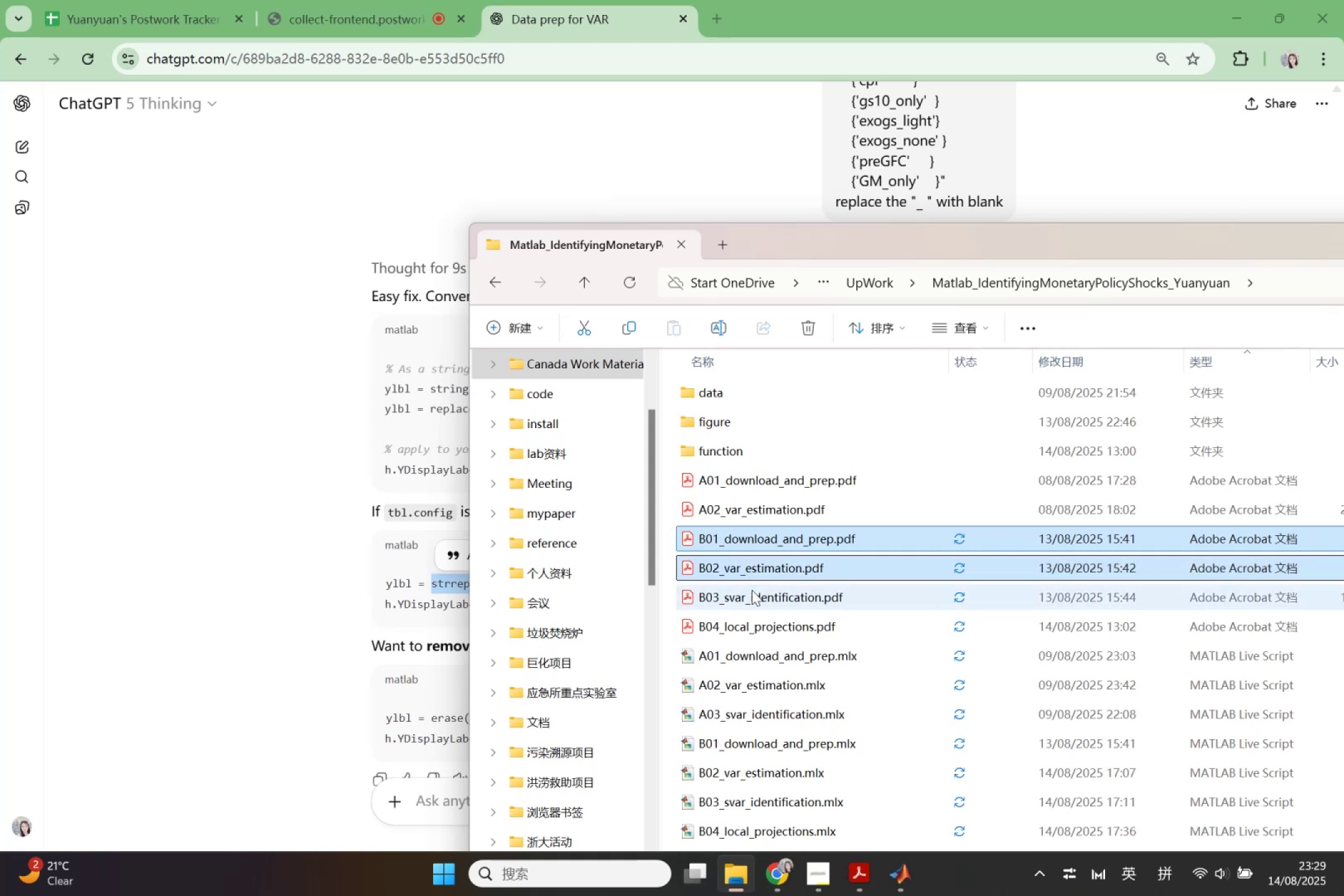 
left_click([752, 590])
 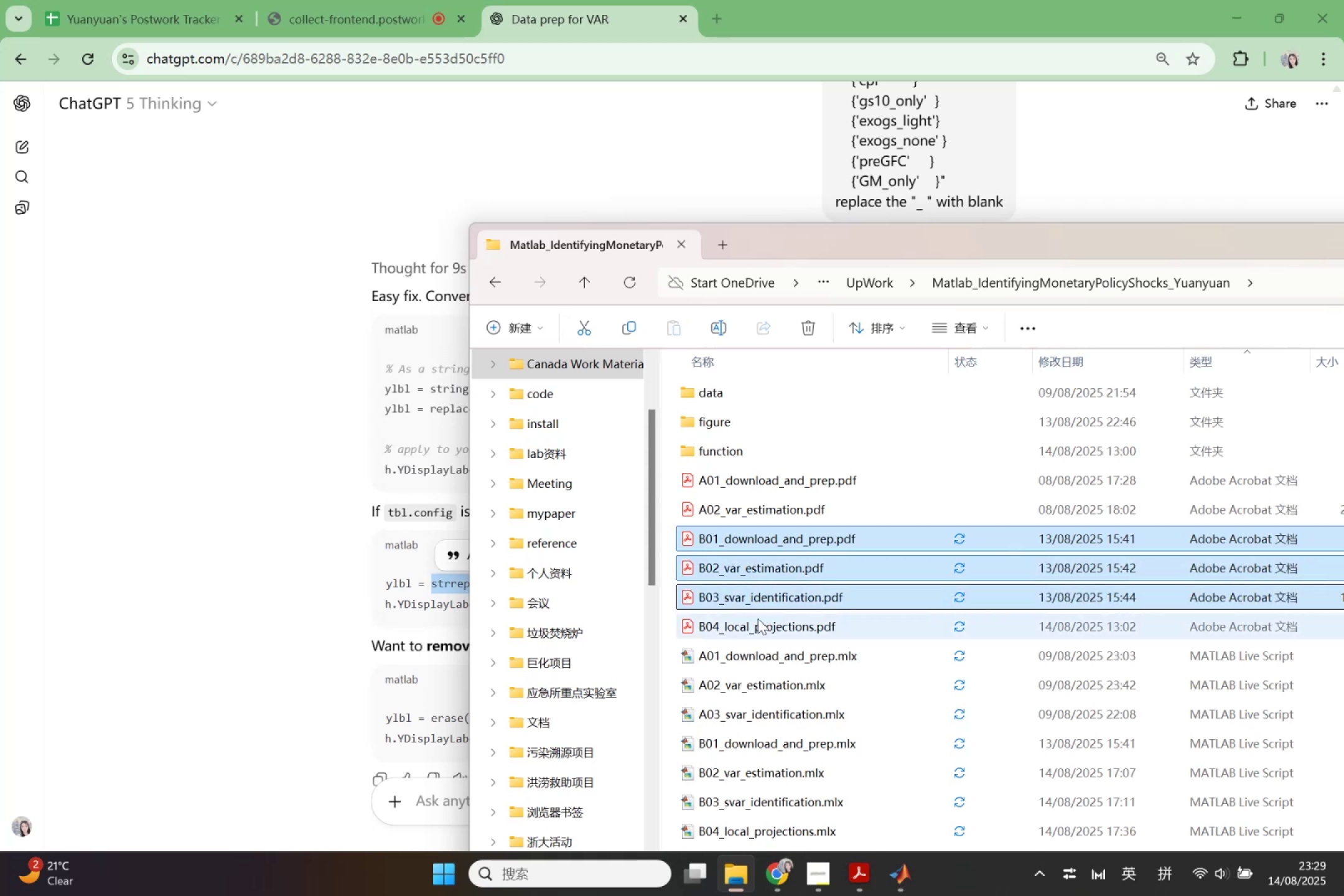 
left_click([758, 620])
 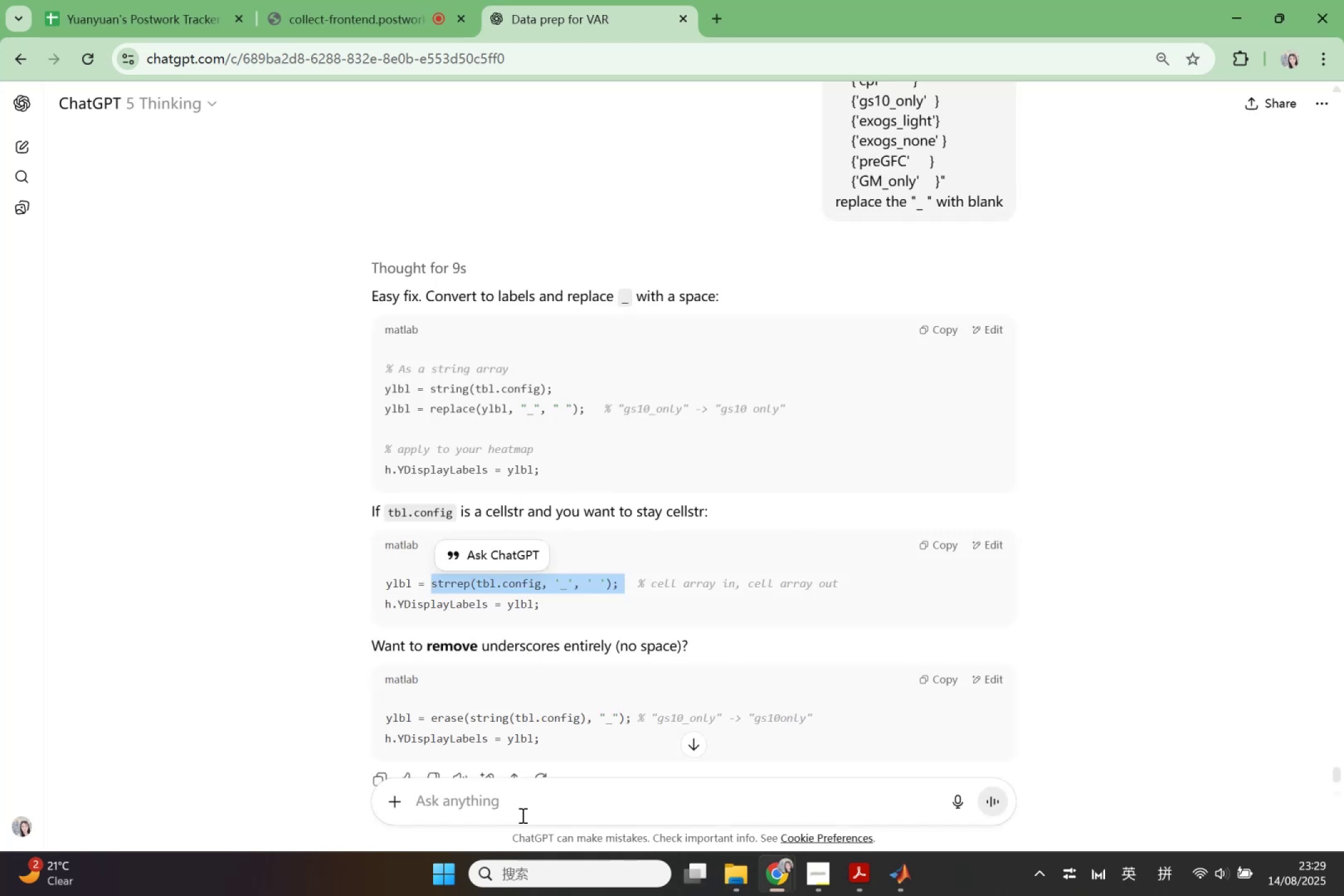 
left_click([522, 801])
 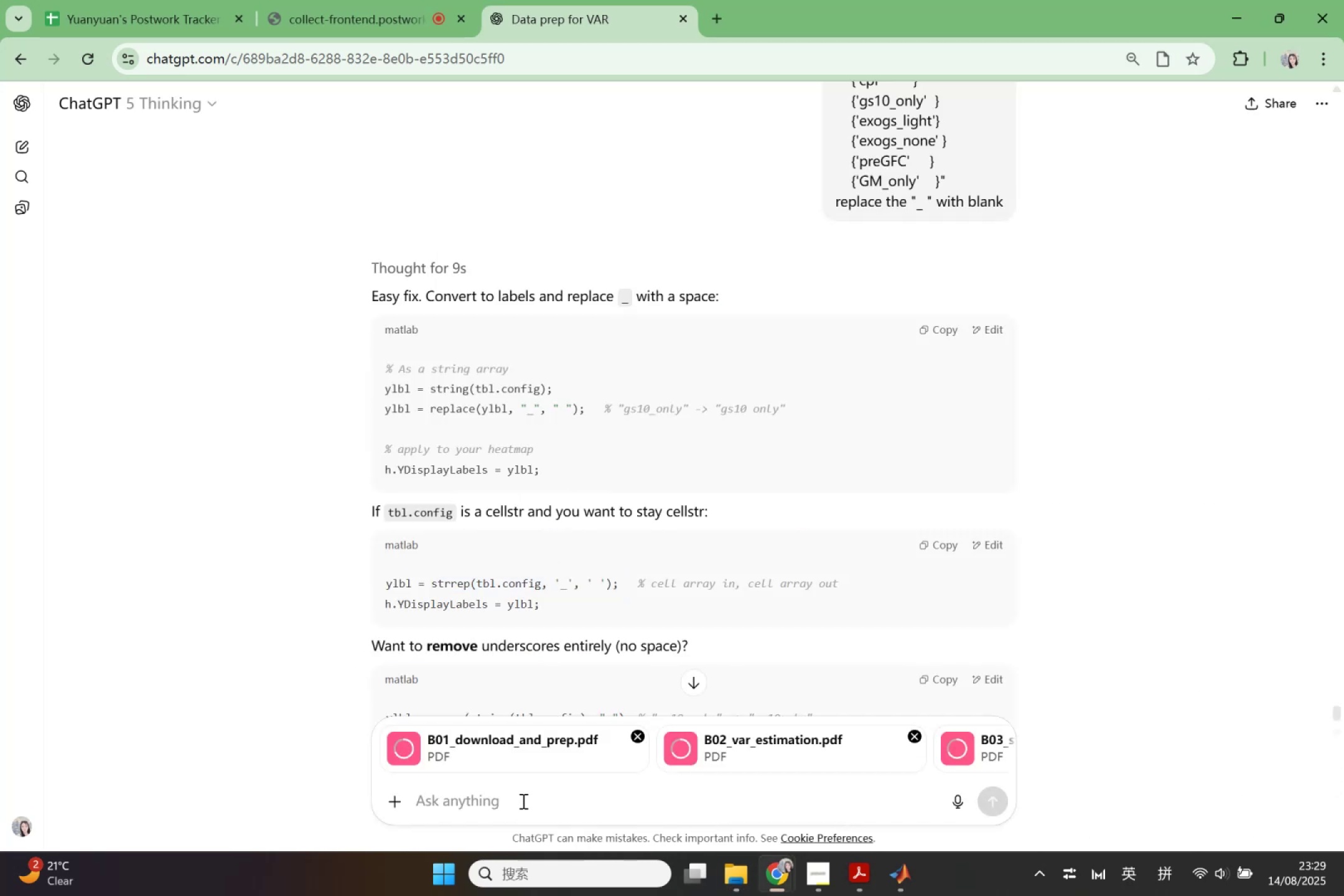 
key(Shift+Quote)
 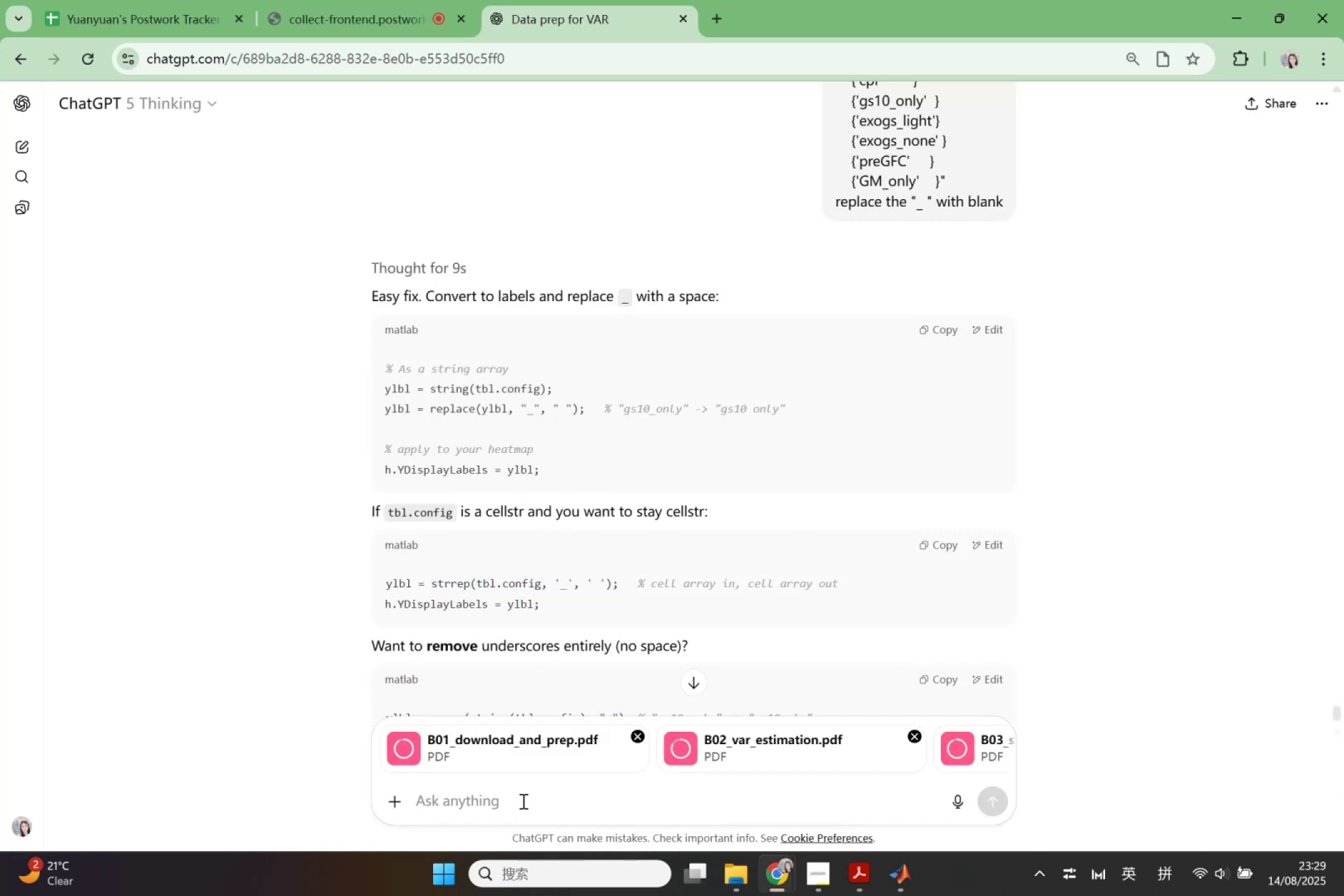 
key(Shift+Quote)
 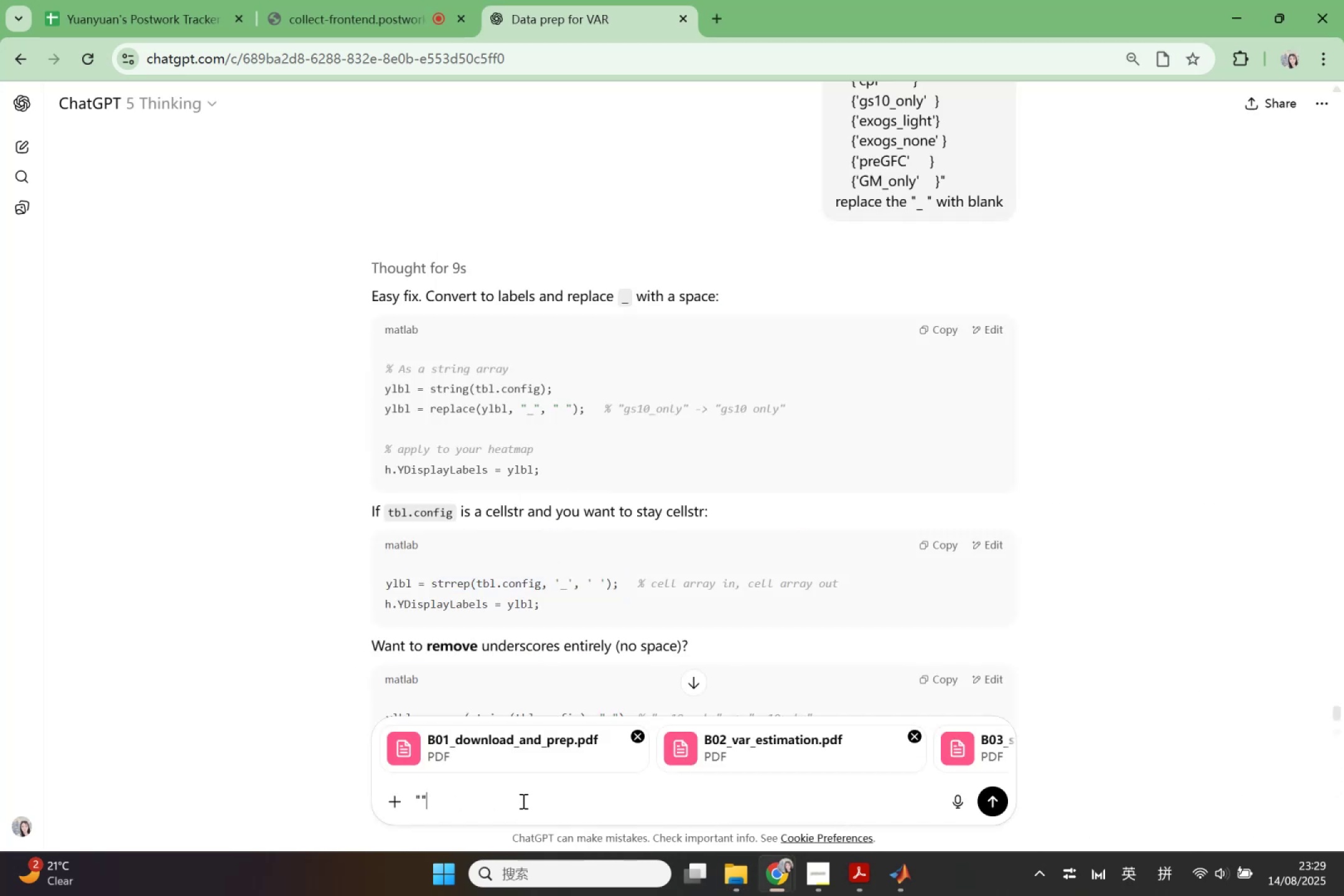 
key(ArrowDown)
 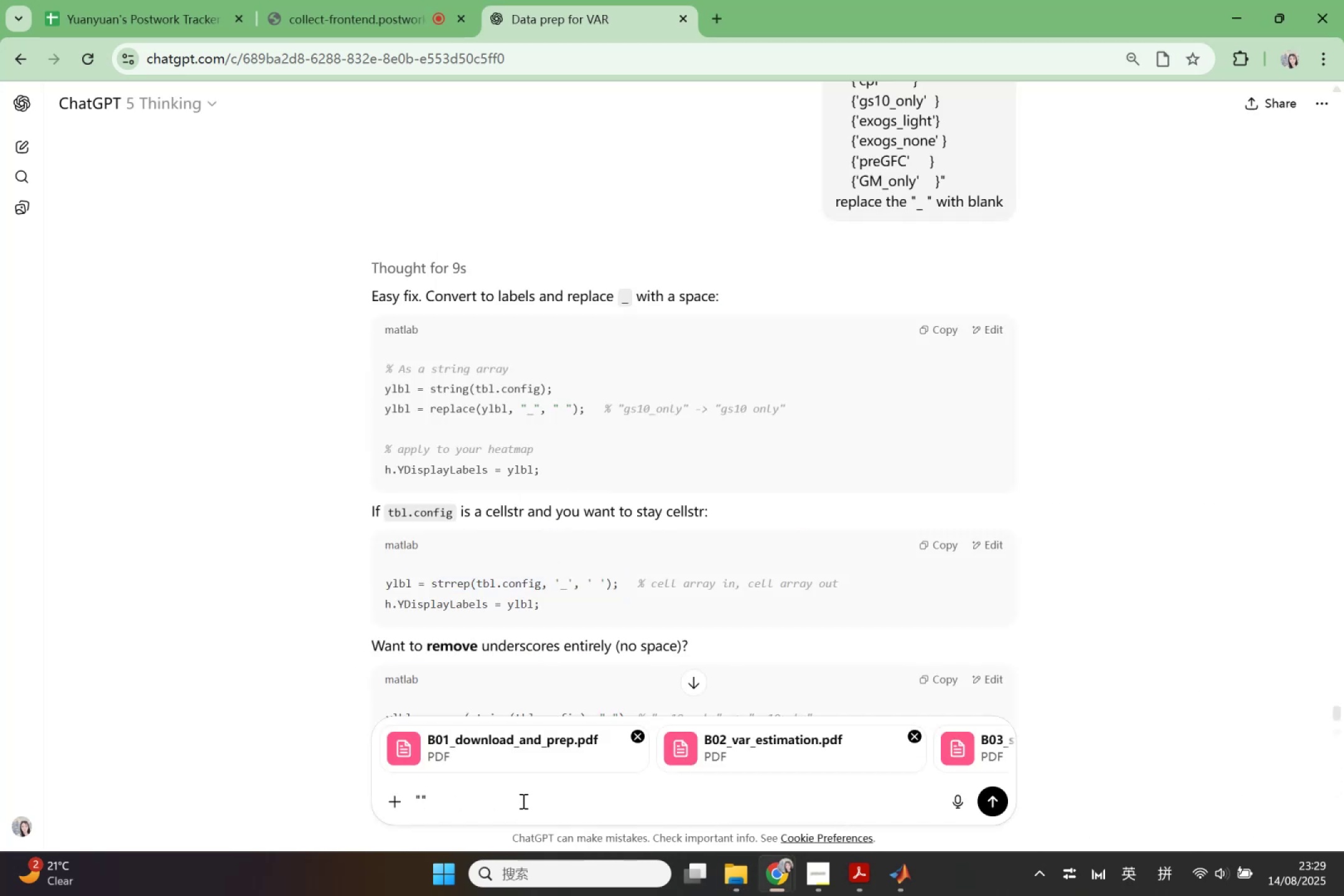 
key(ArrowLeft)
 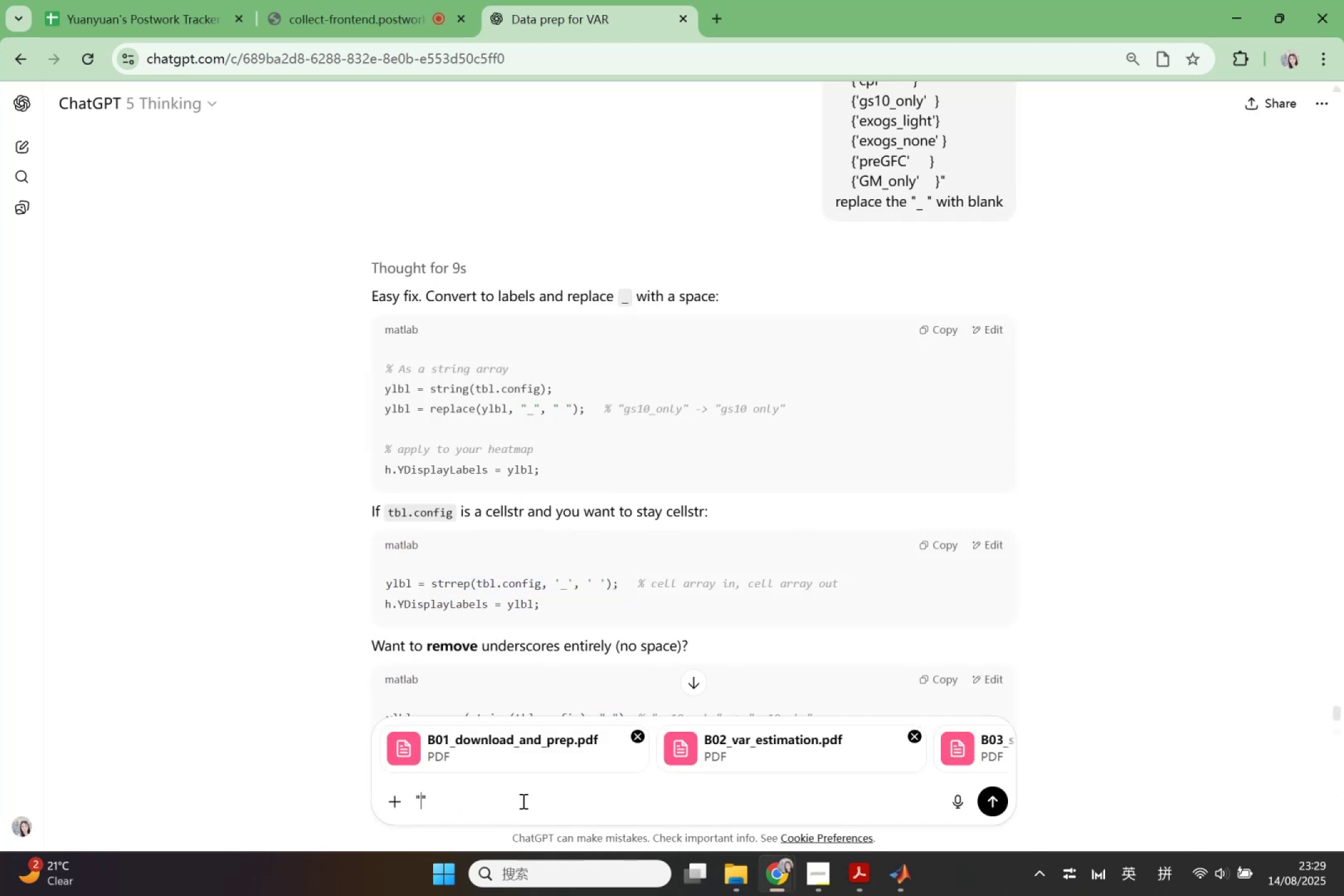 
key(Control+ControlLeft)
 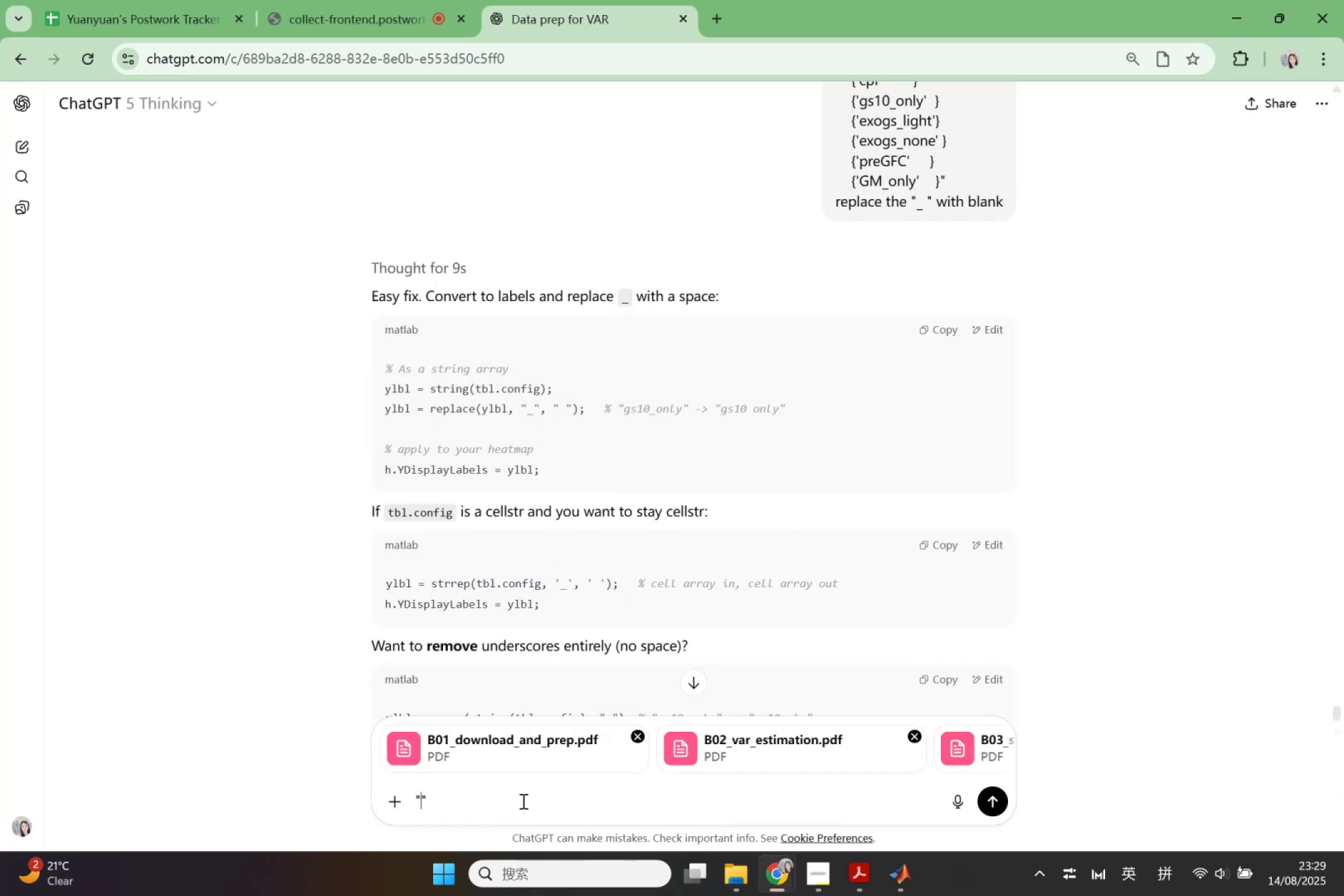 
key(Control+V)
 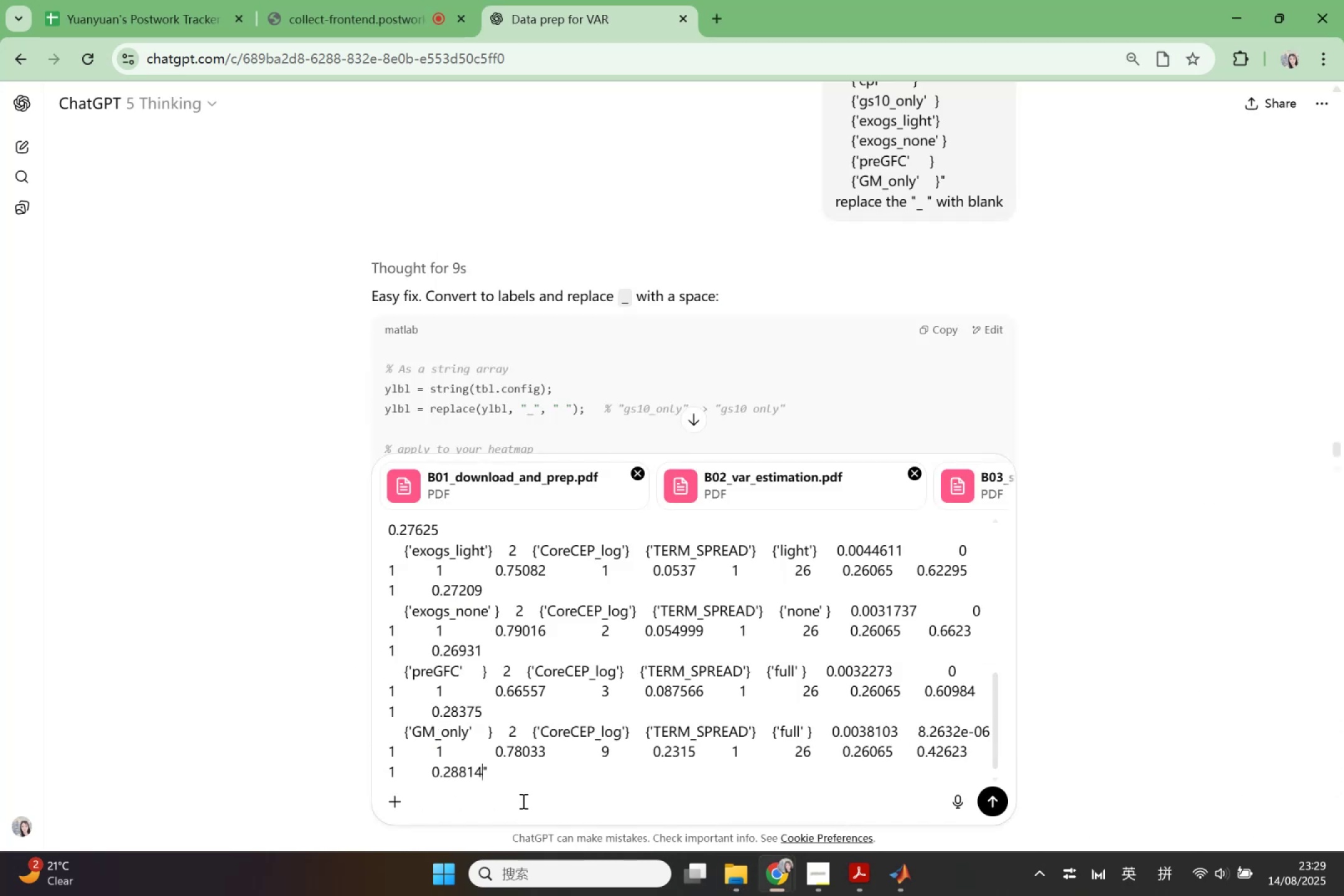 
key(ArrowRight)
 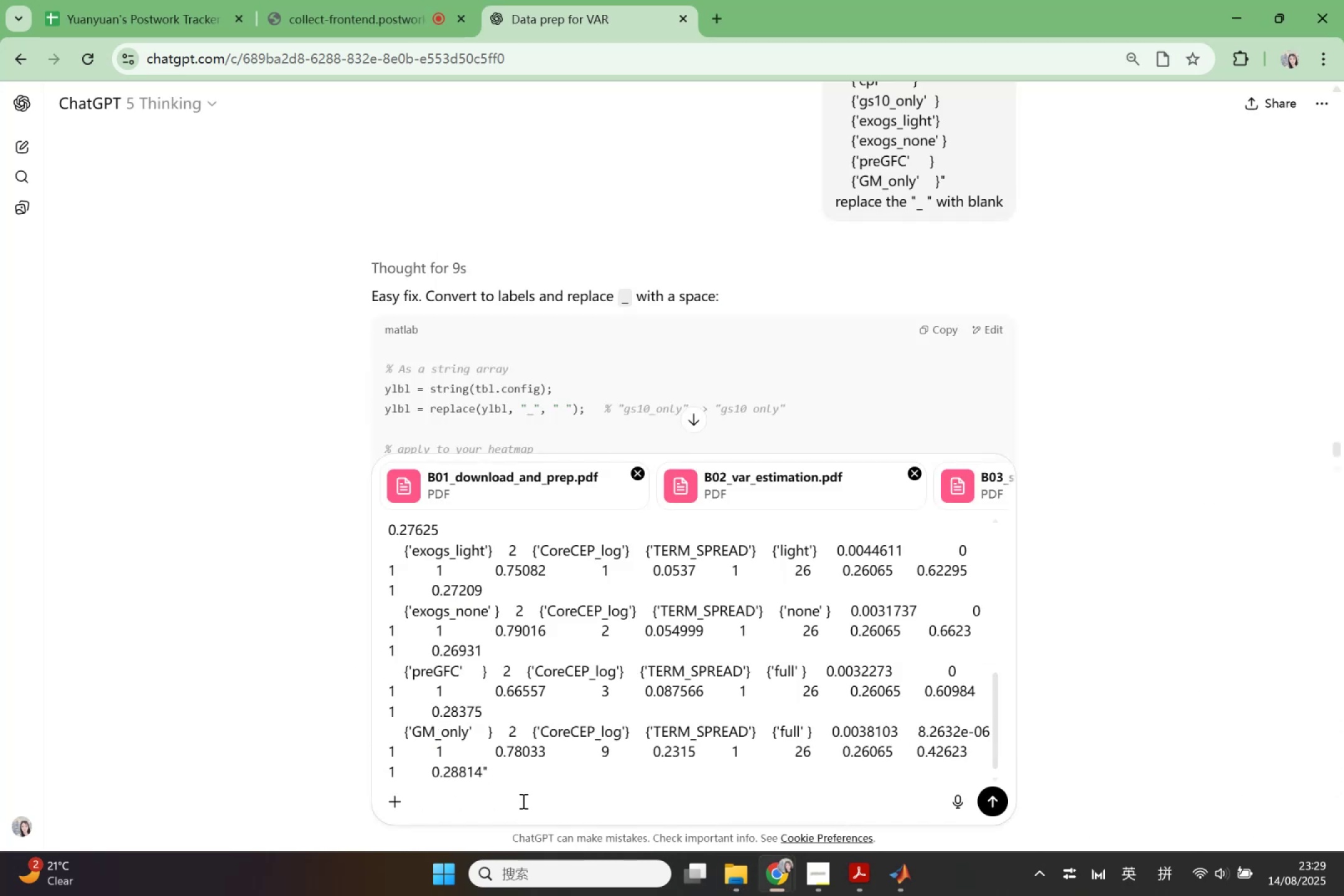 
key(Shift+Enter)
 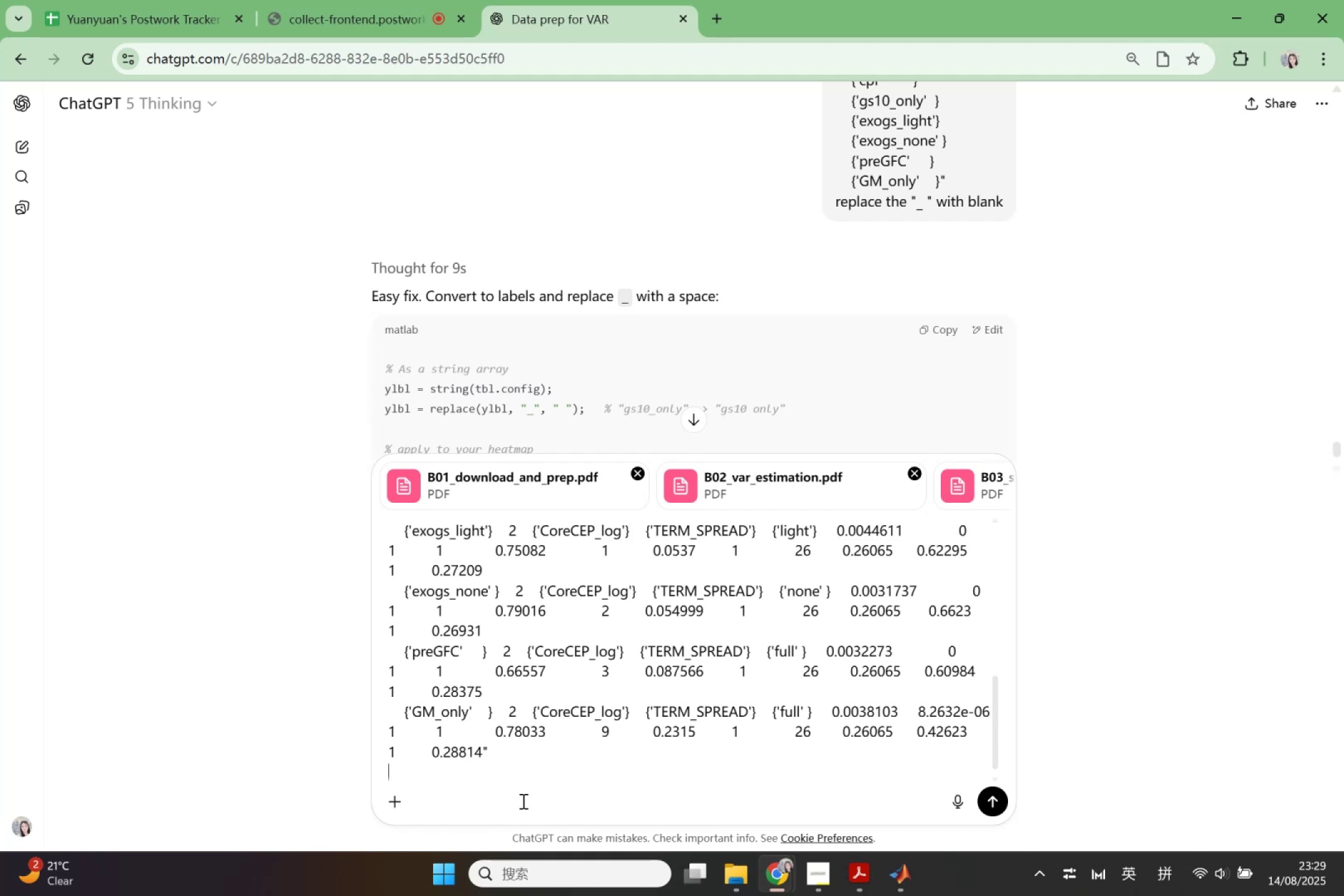 
key(Shift+Enter)
 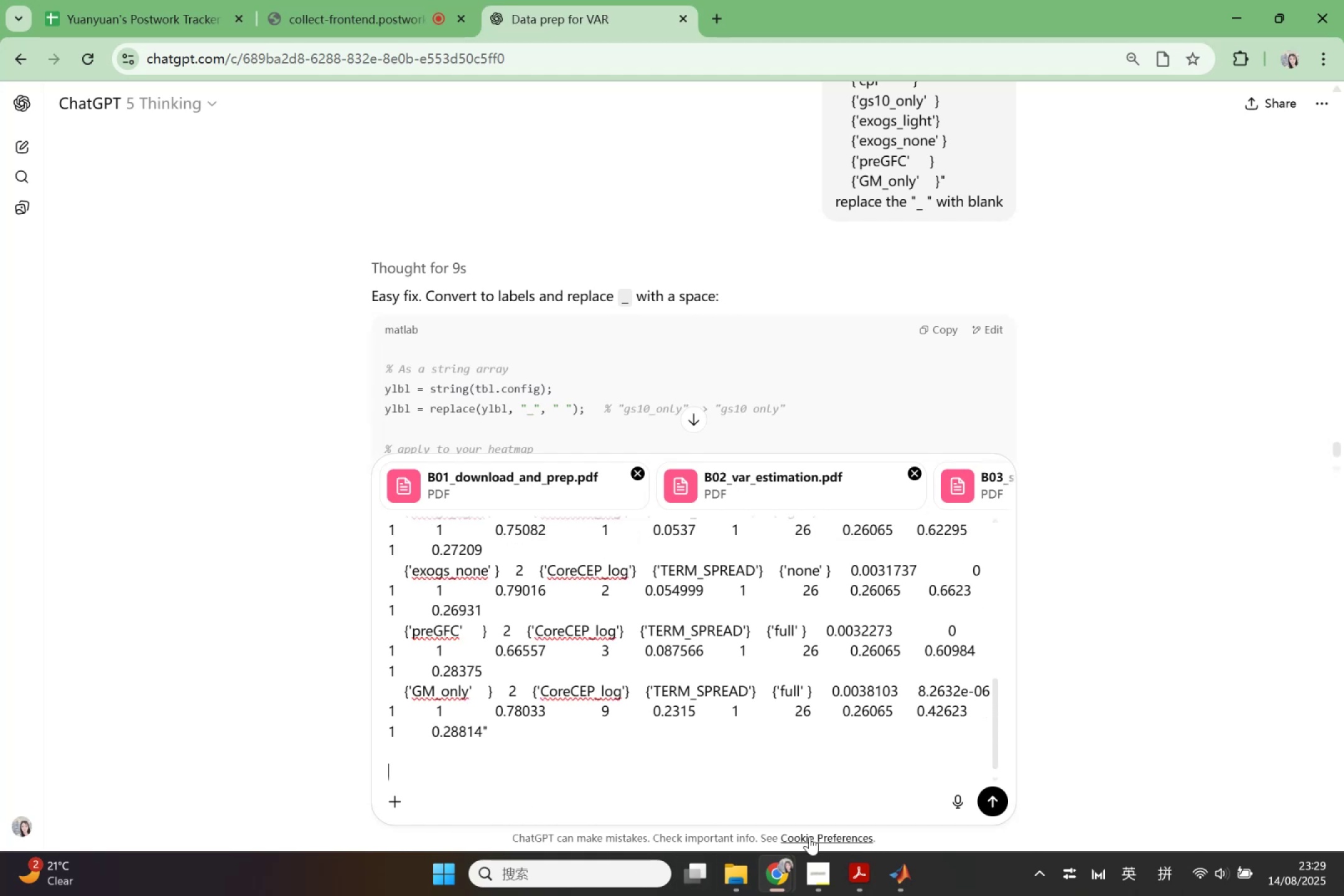 
left_click([897, 867])
 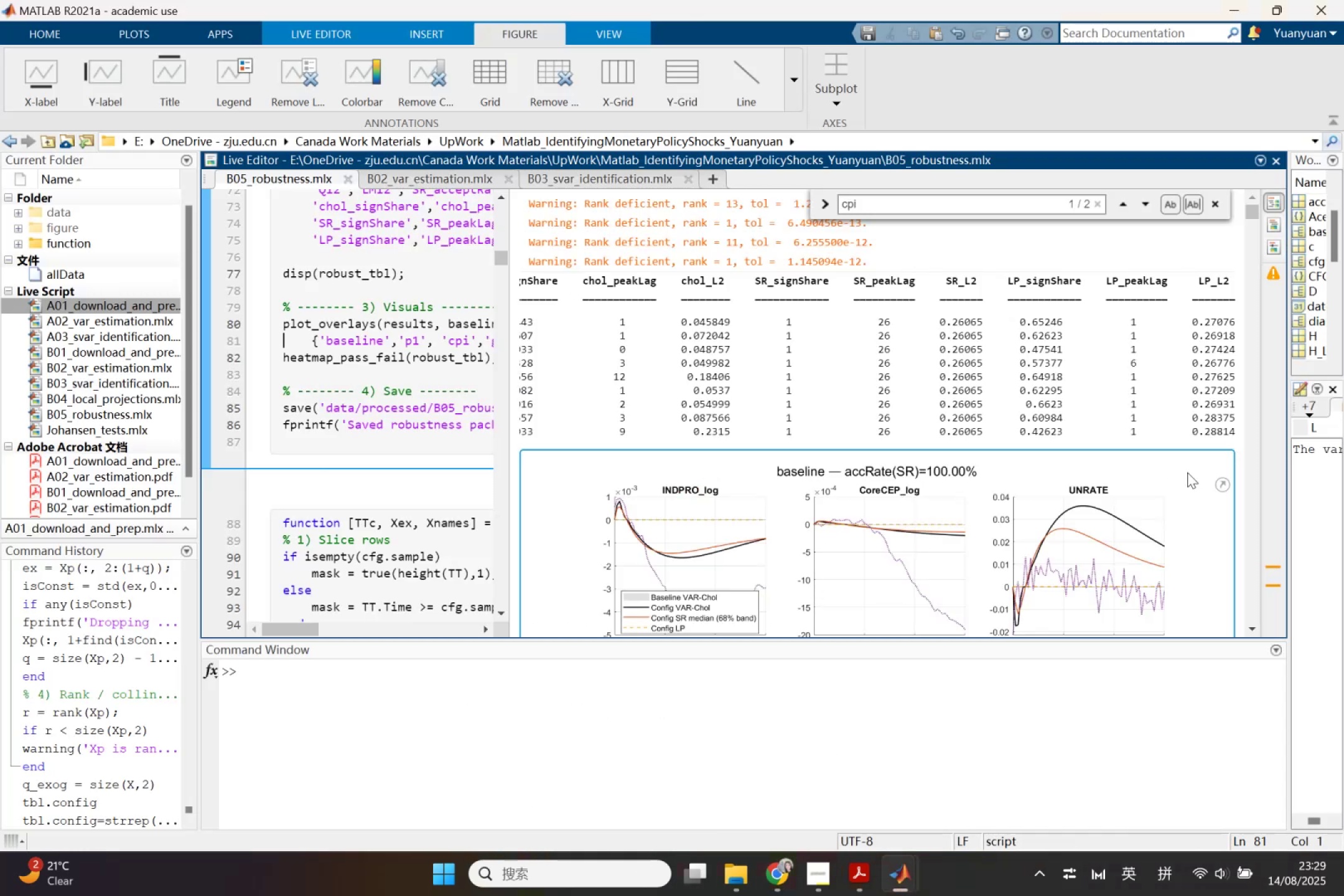 
left_click([1216, 483])
 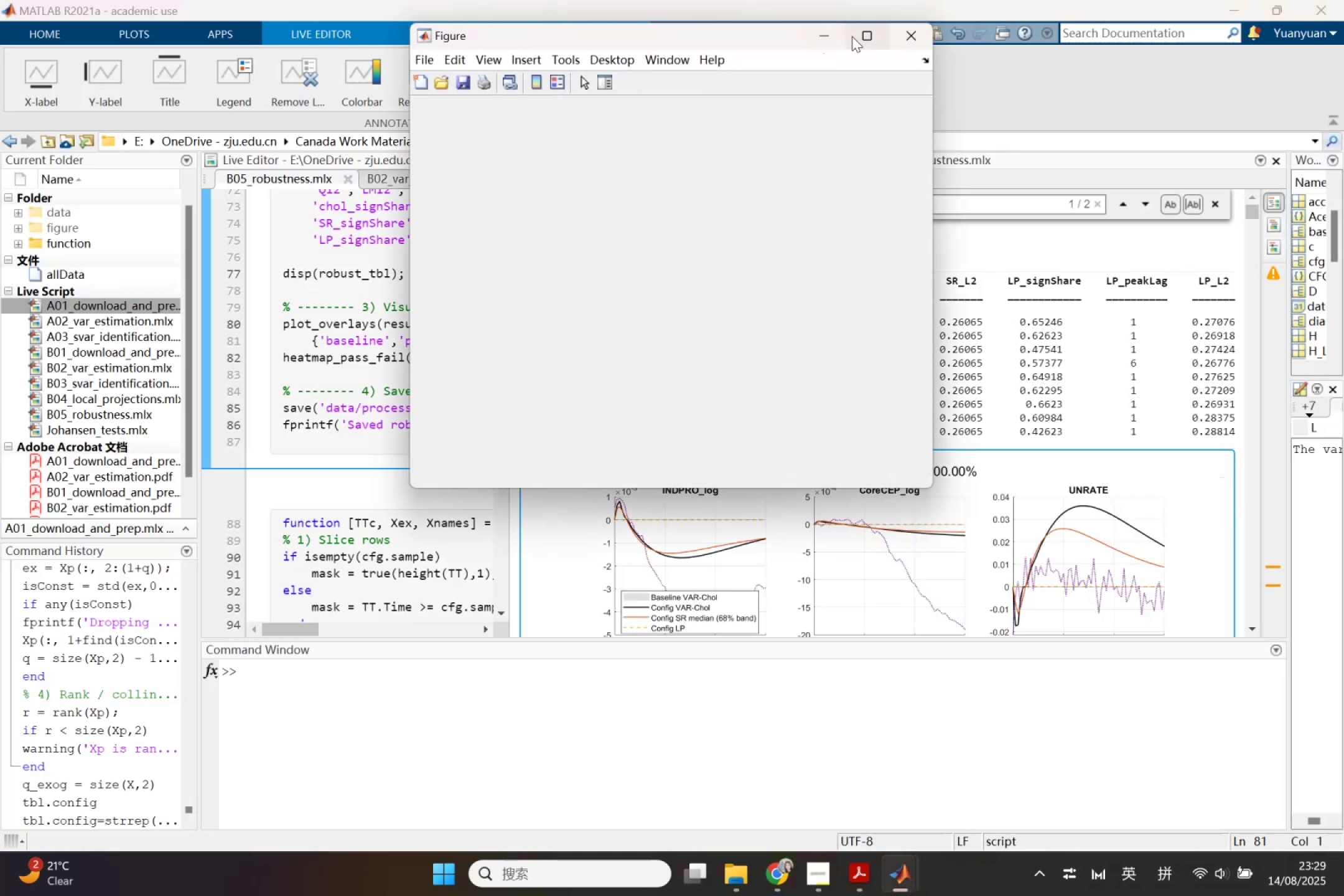 
wait(8.1)
 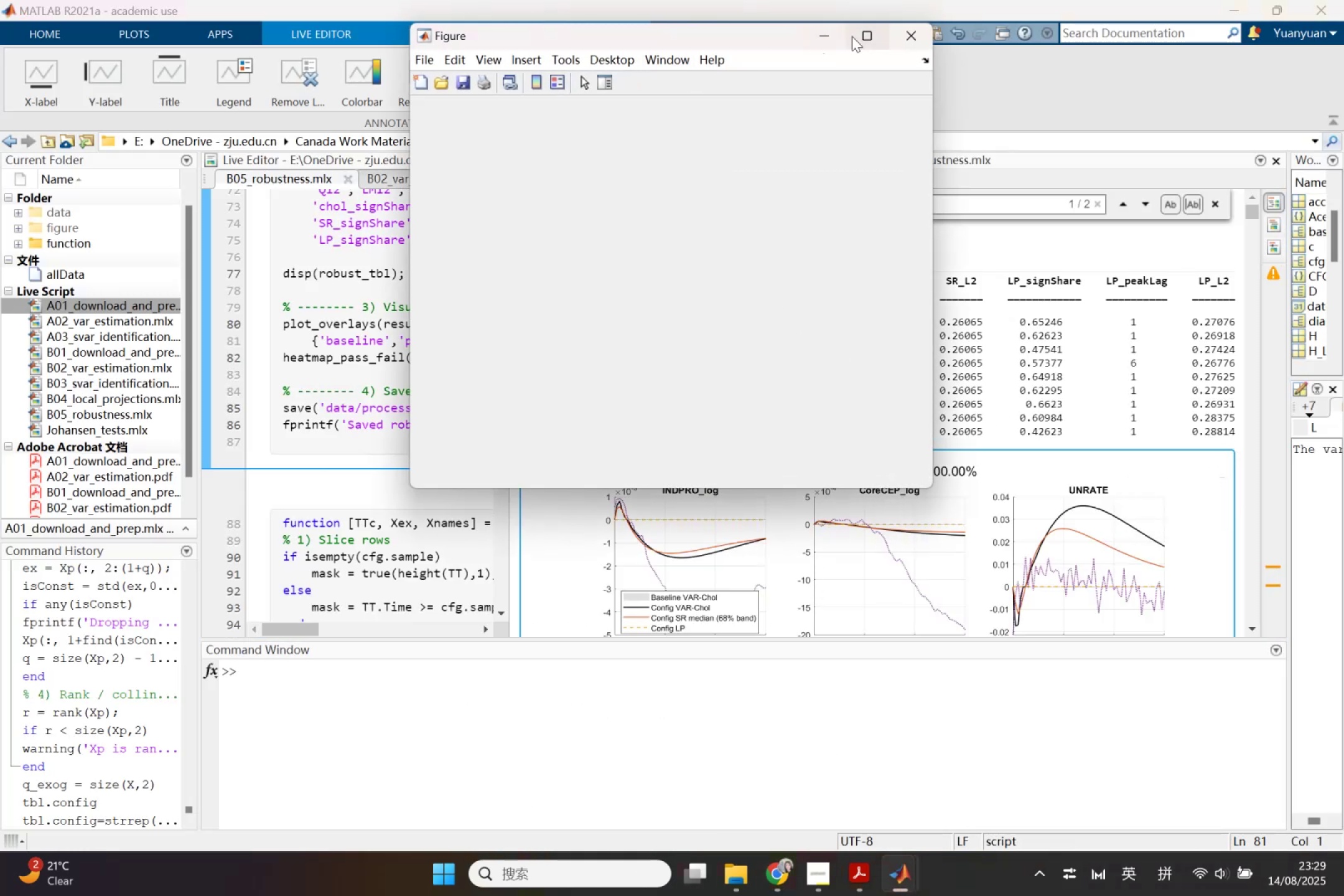 
left_click([152, 187])
 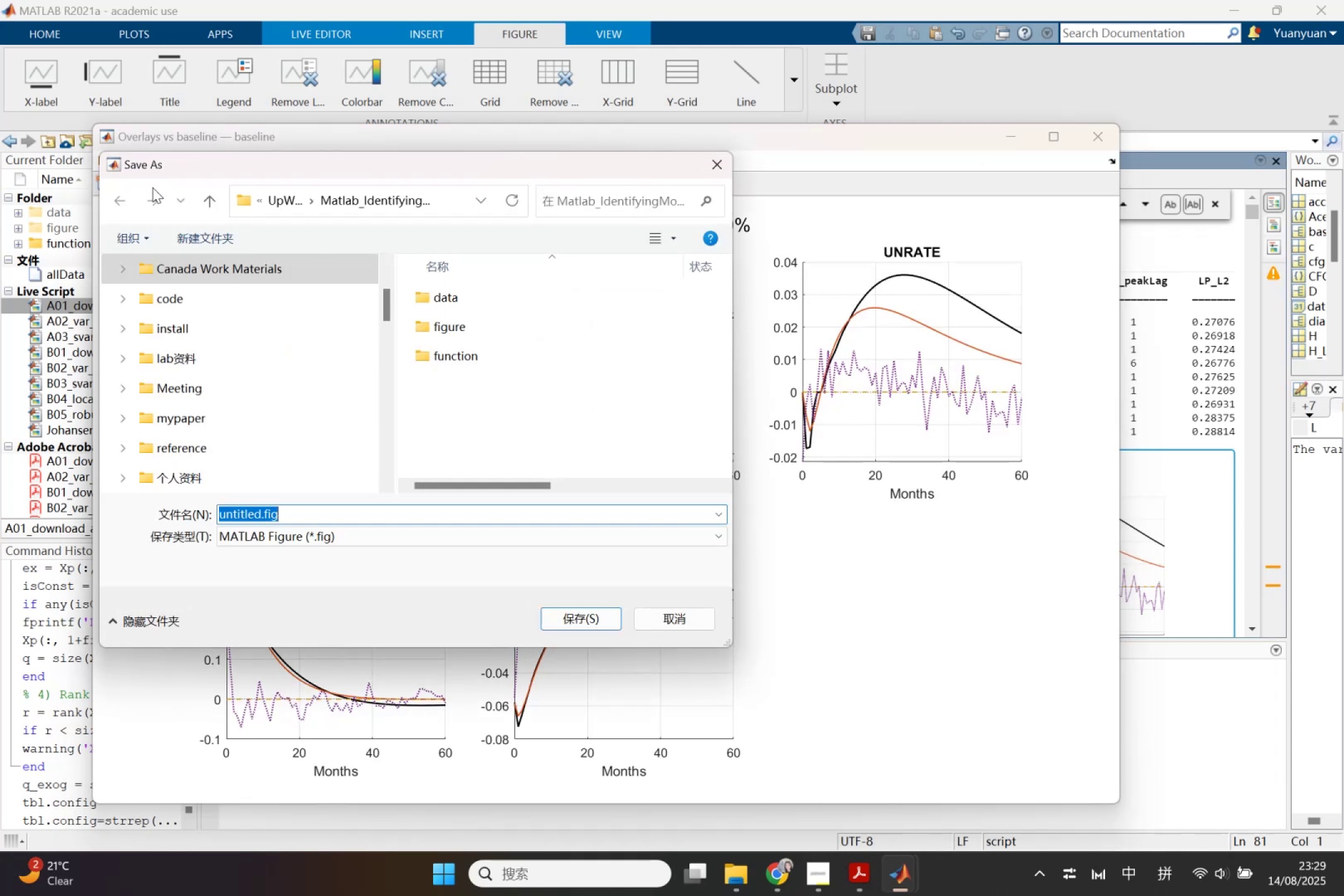 
wait(5.84)
 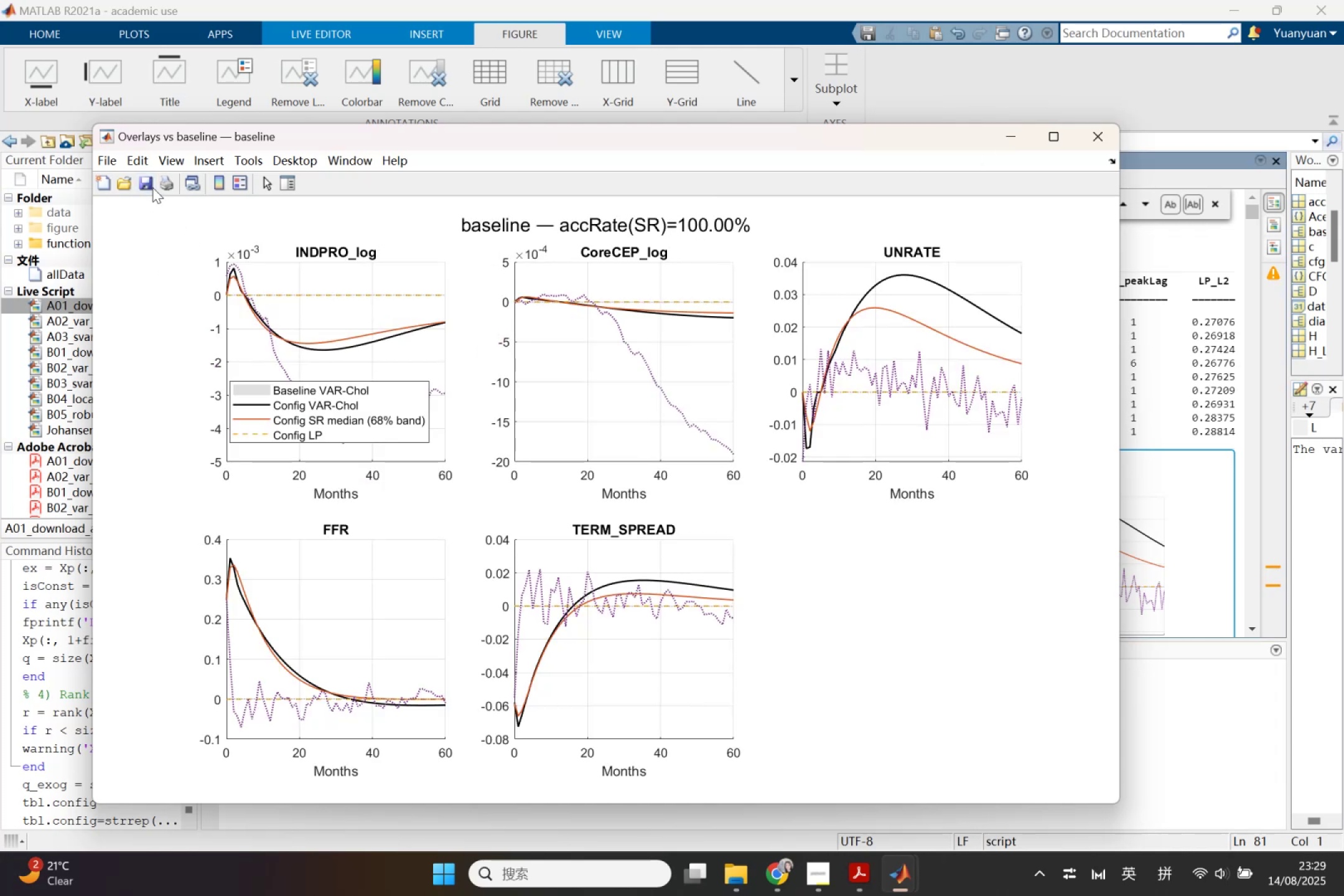 
left_click([722, 172])
 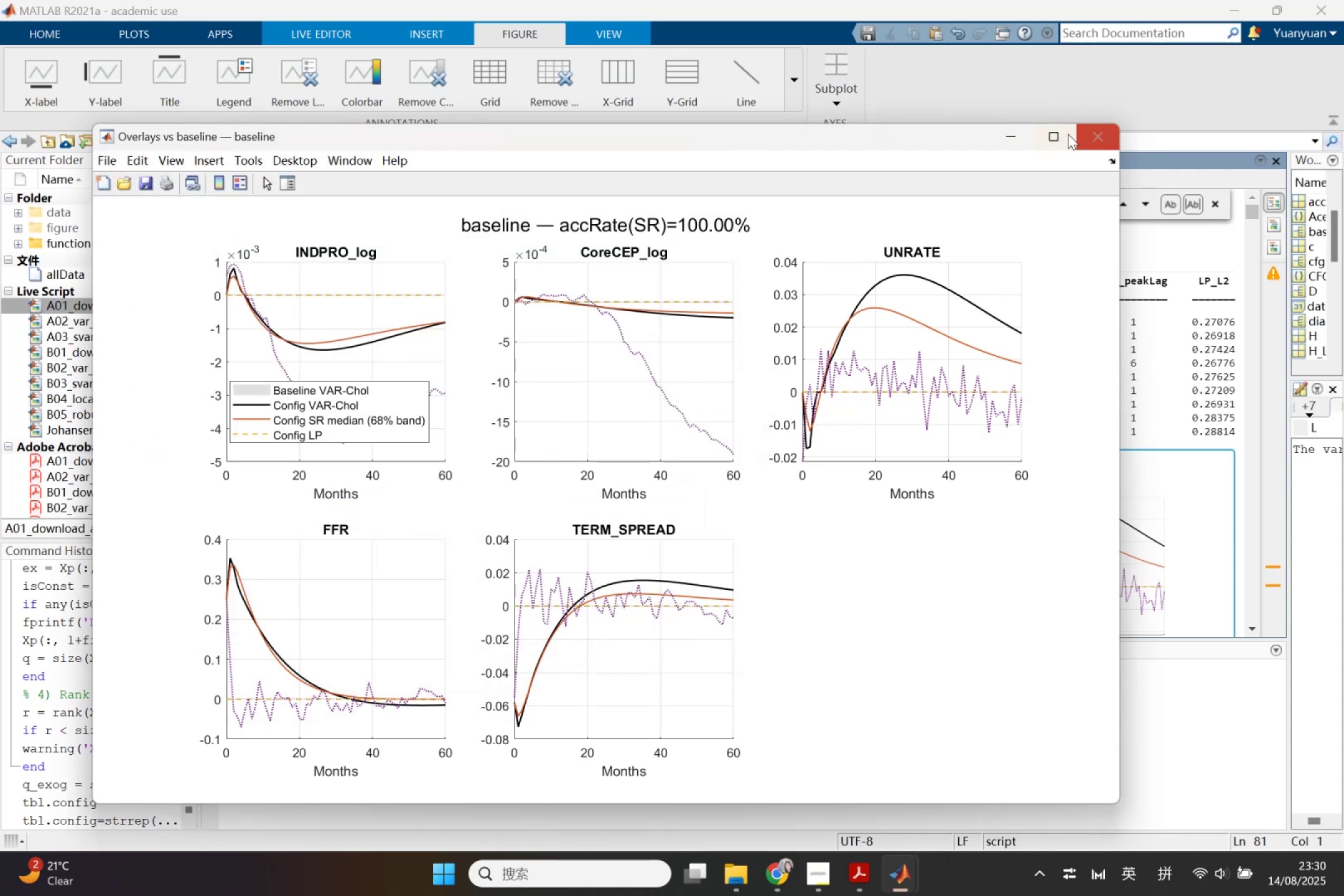 
left_click([1057, 136])
 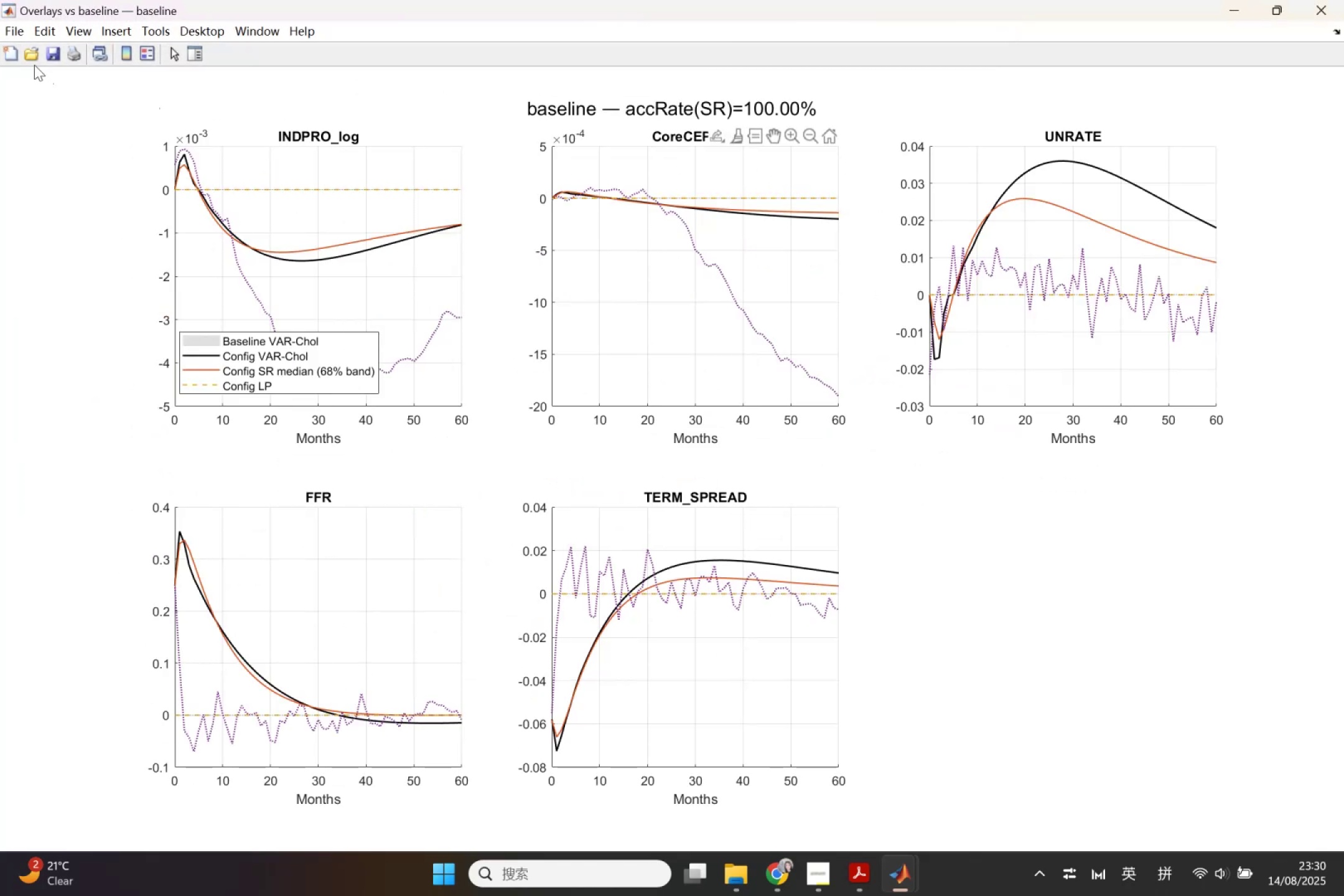 
left_click([46, 54])
 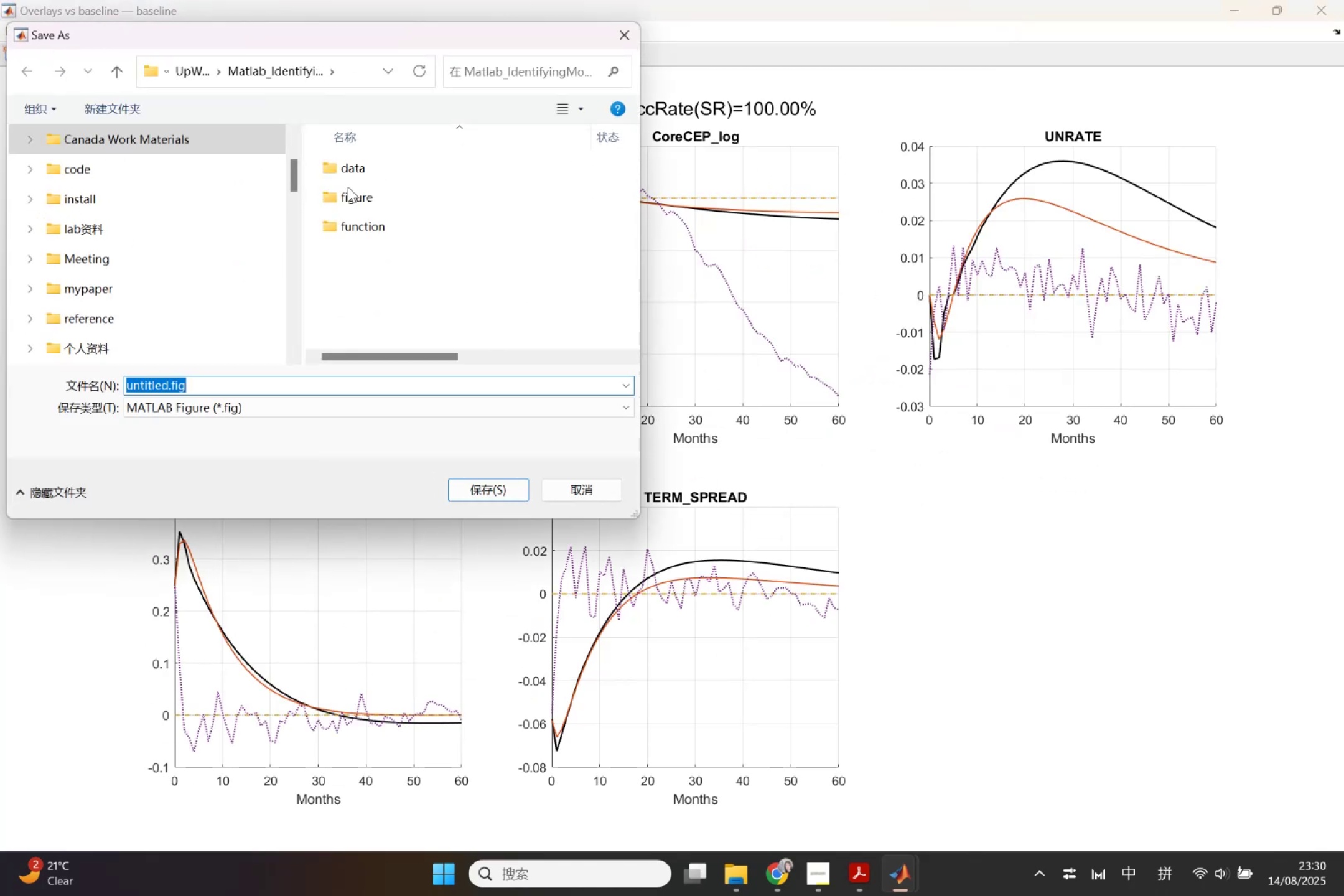 
double_click([356, 192])
 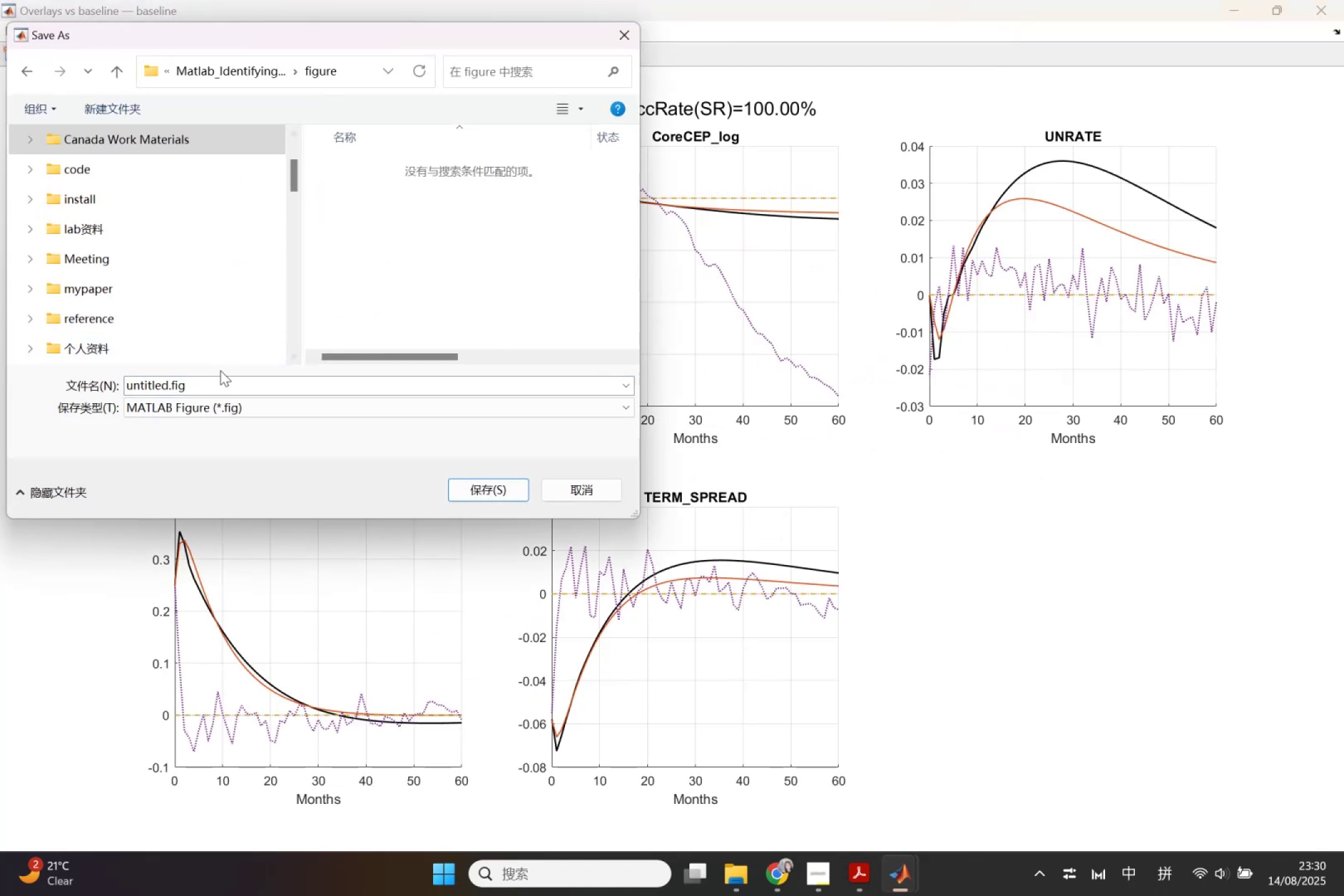 
left_click([233, 404])
 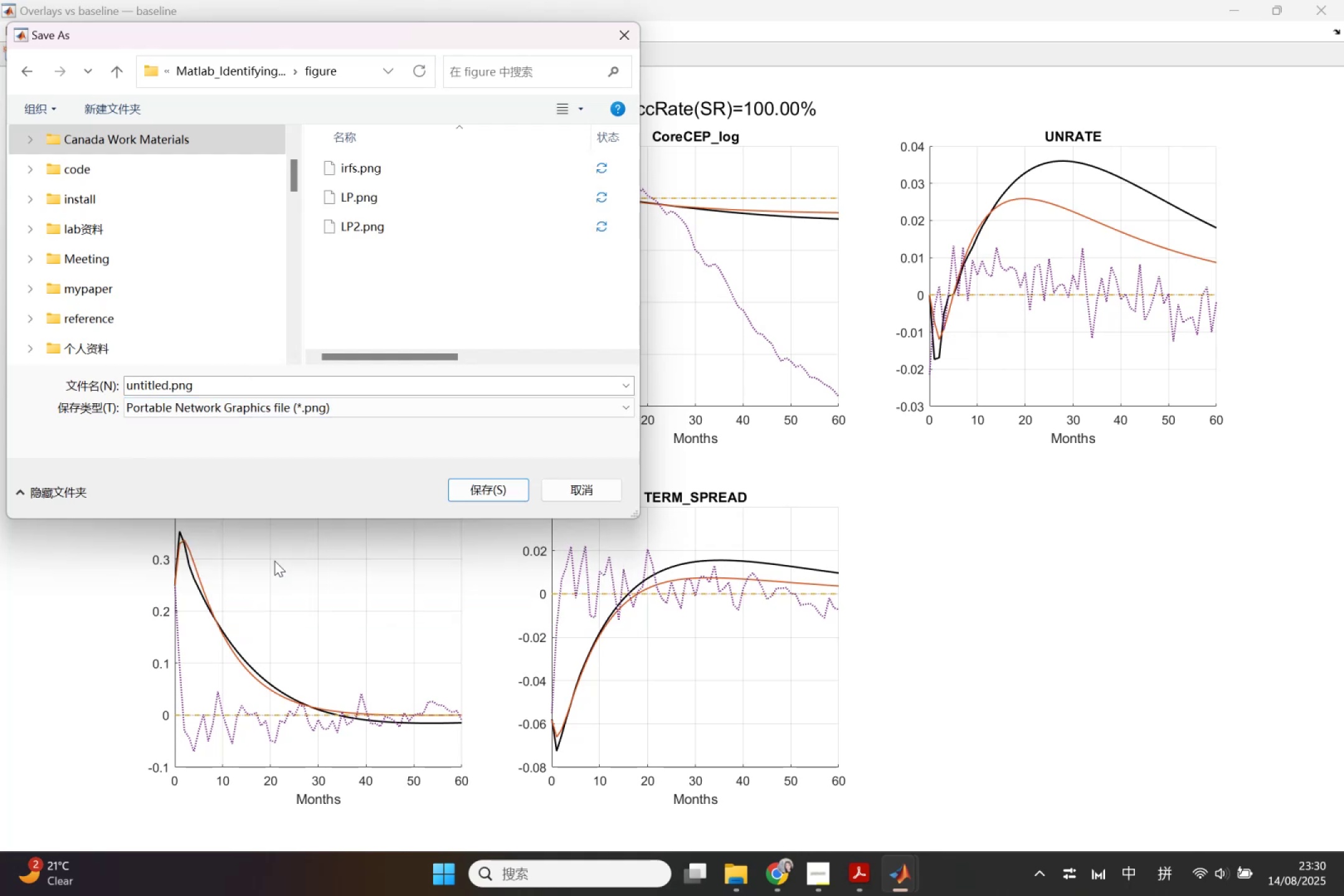 
double_click([233, 386])
 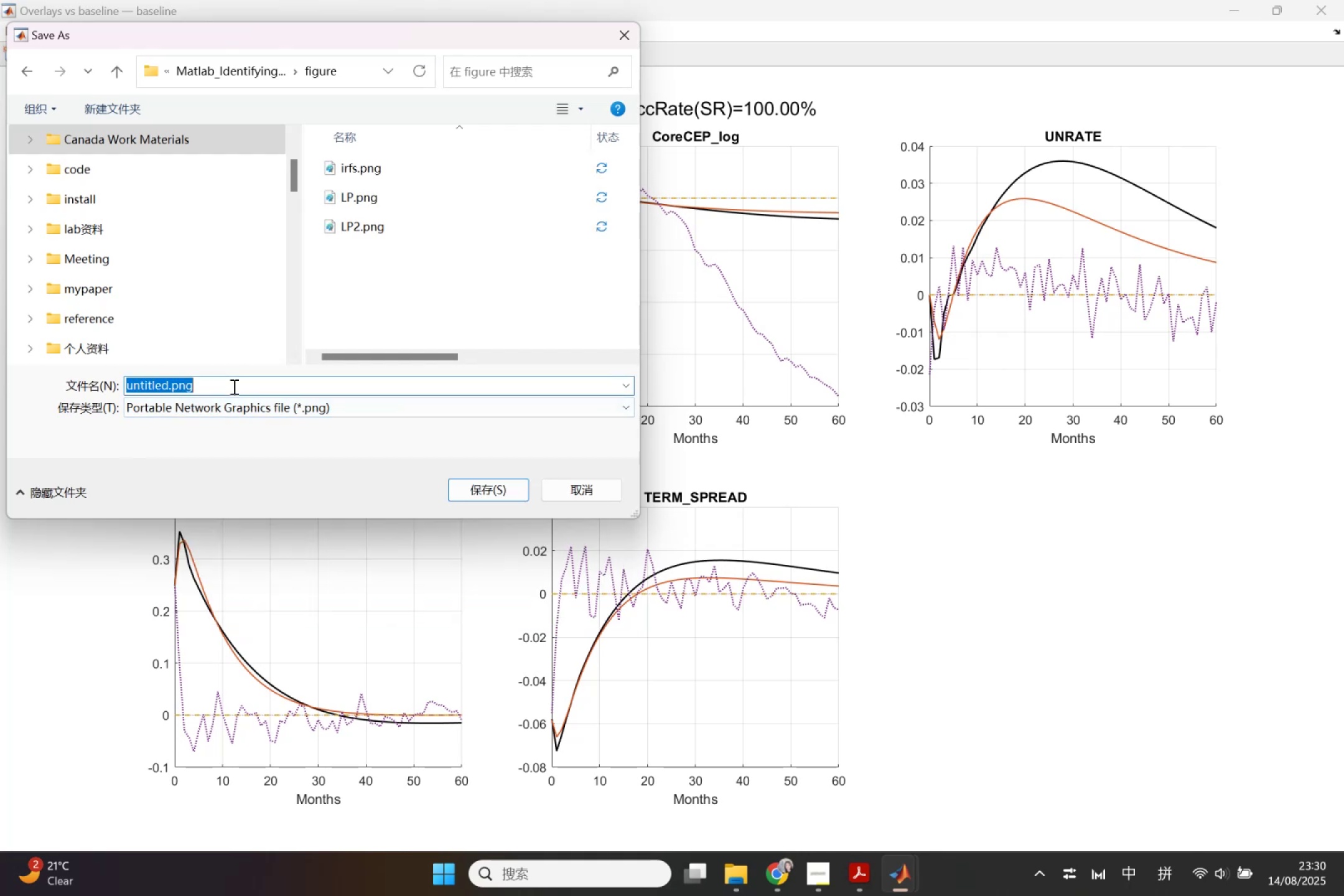 
key(1)
 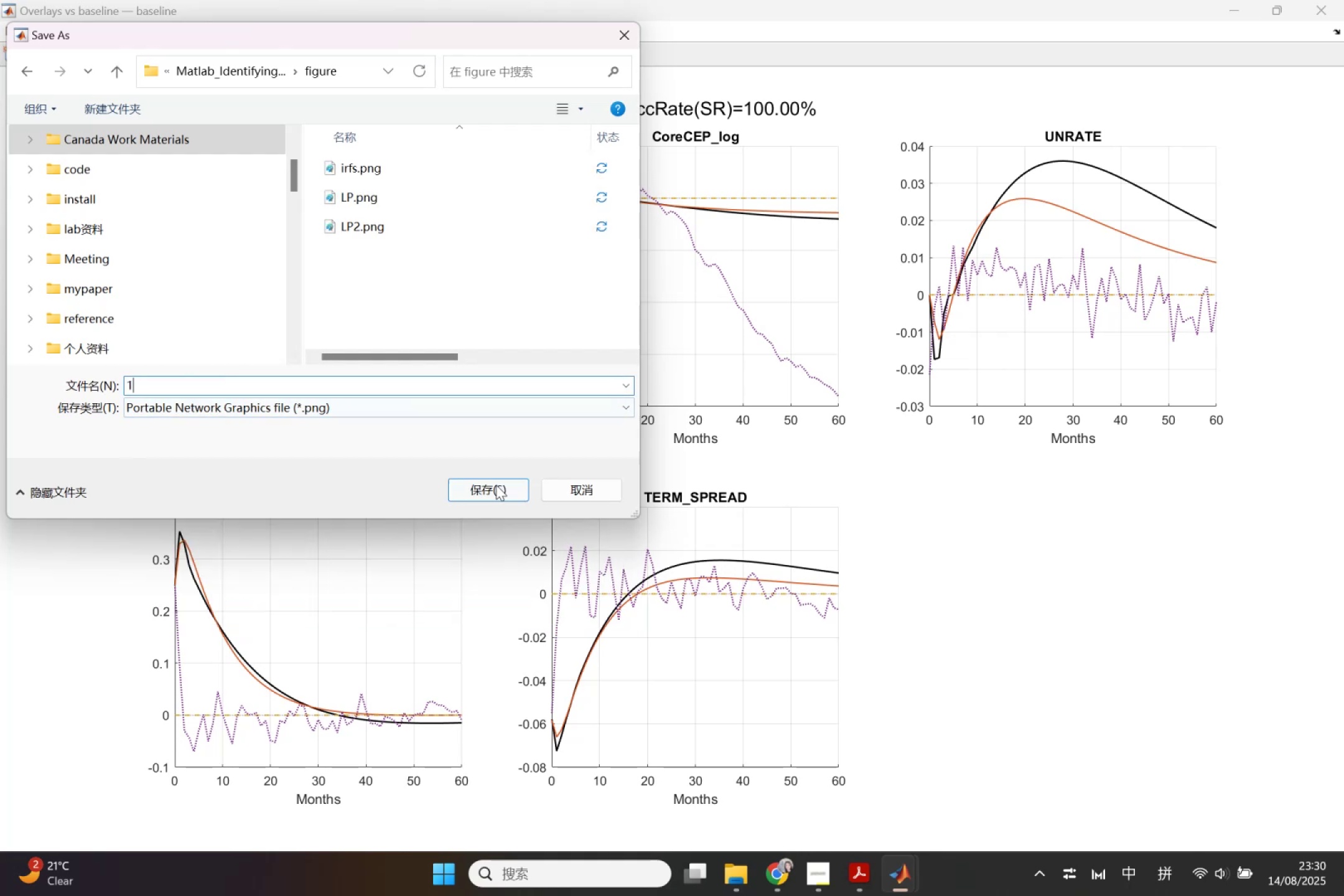 
left_click([496, 488])
 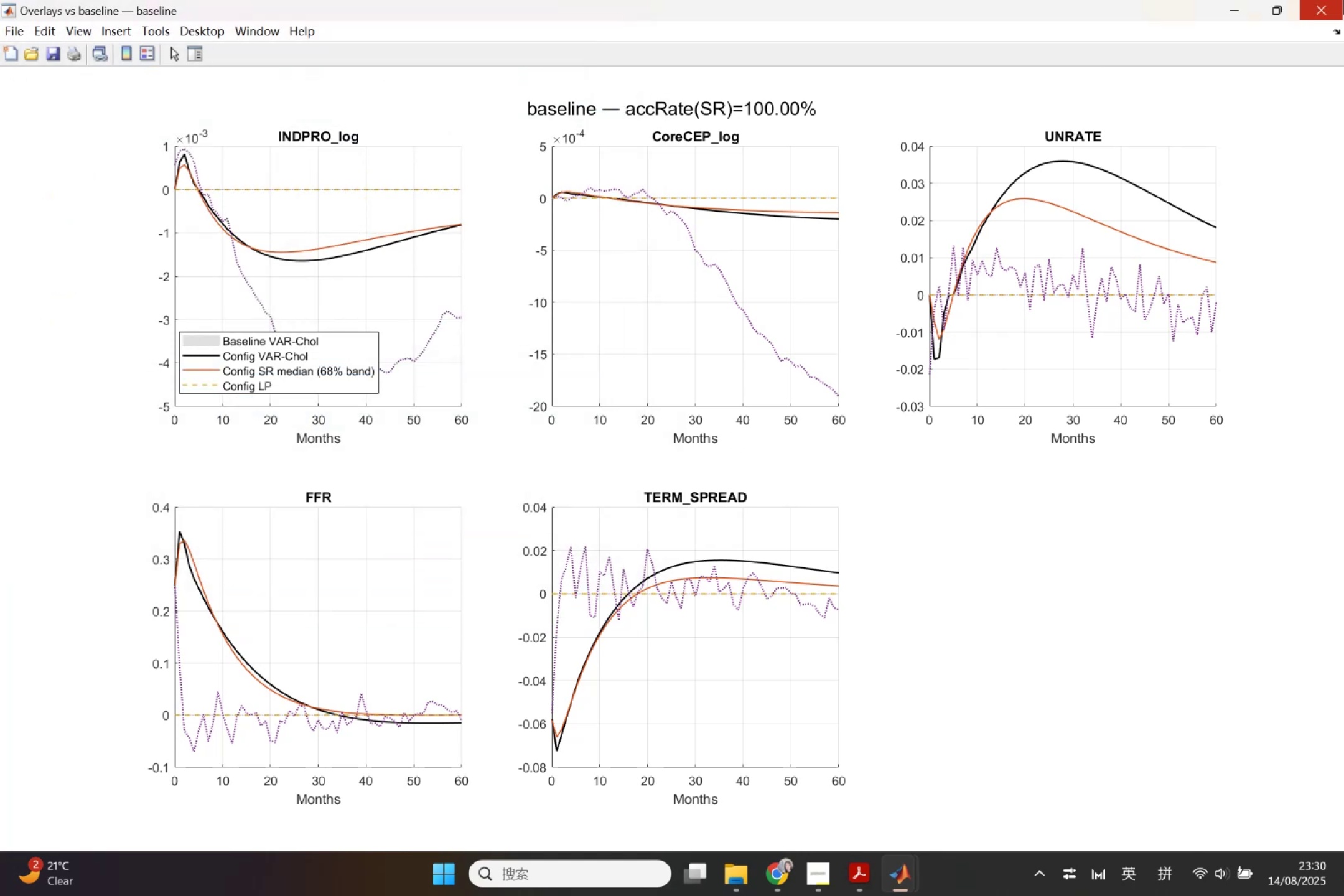 
left_click([1343, 0])
 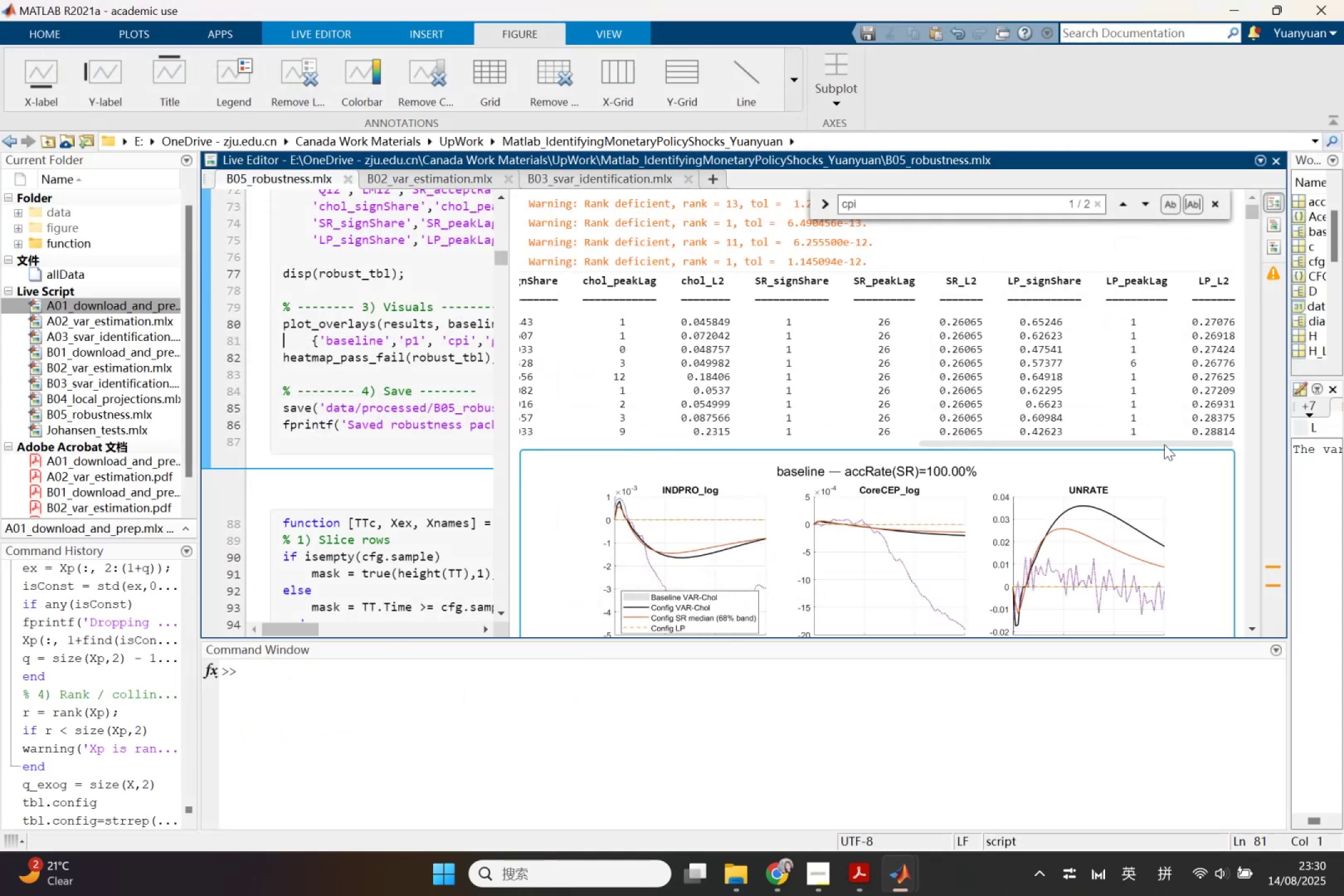 
scroll: coordinate [1089, 451], scroll_direction: down, amount: 7.0
 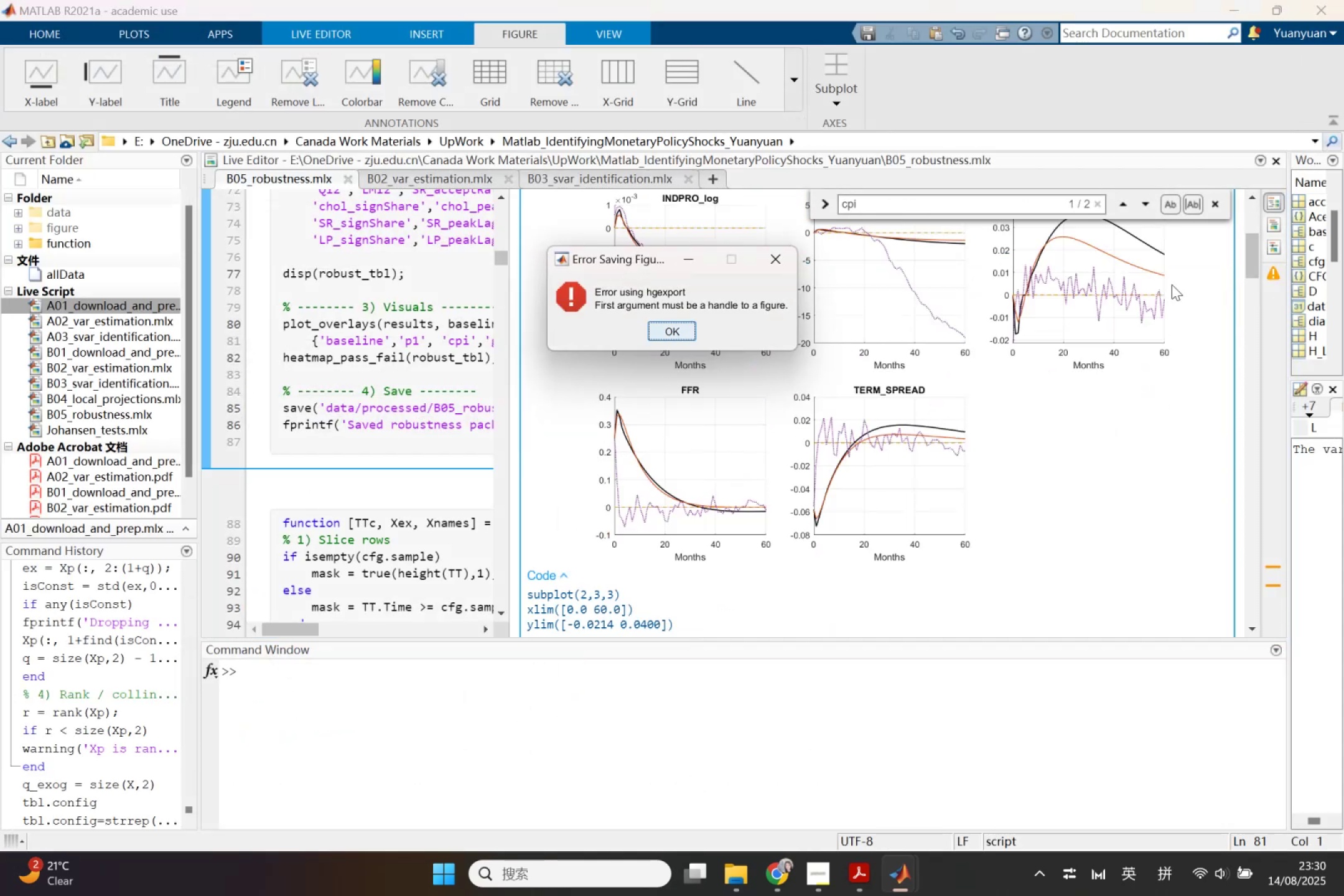 
scroll: coordinate [1181, 354], scroll_direction: up, amount: 1.0
 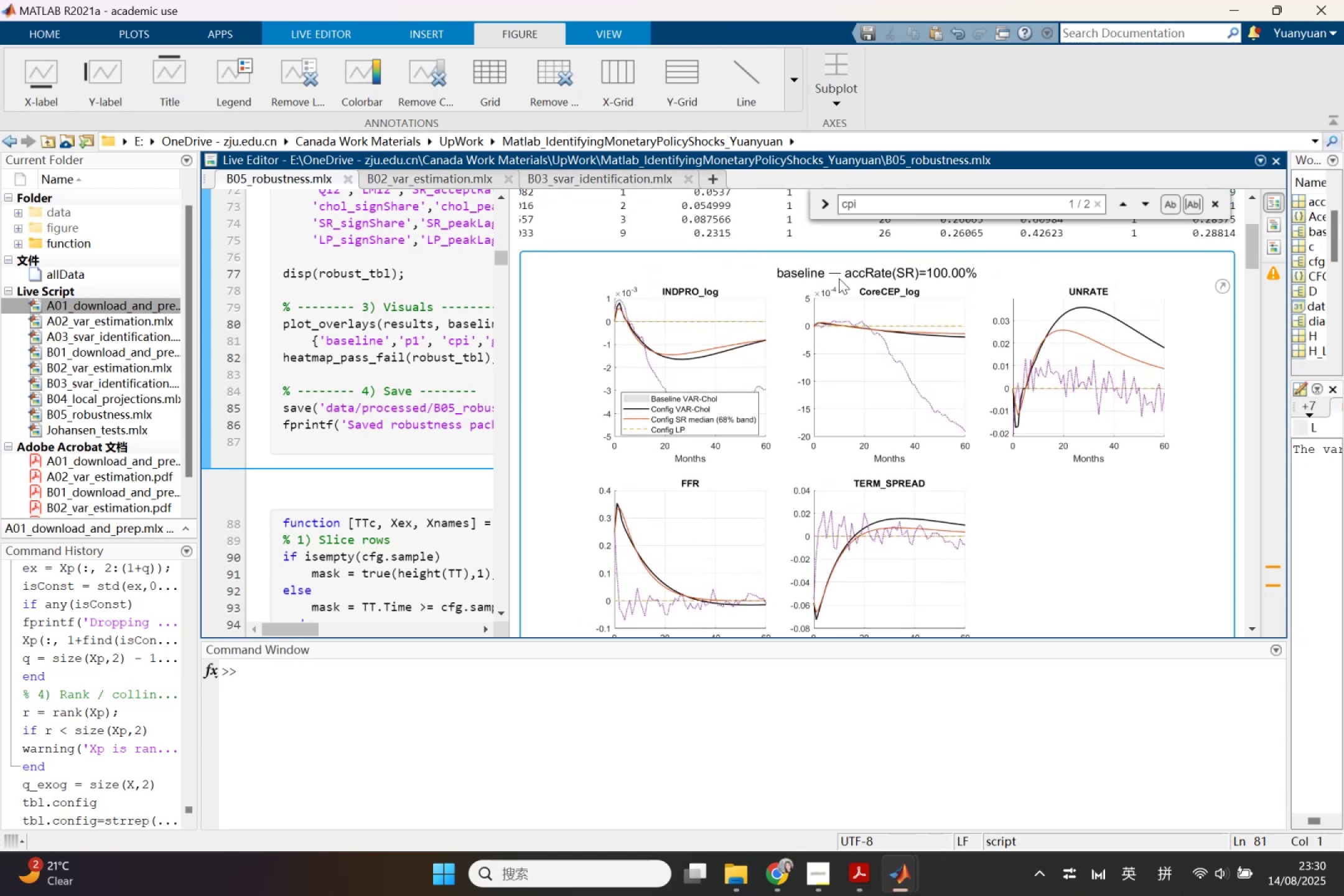 
scroll: coordinate [567, 420], scroll_direction: down, amount: 2.0
 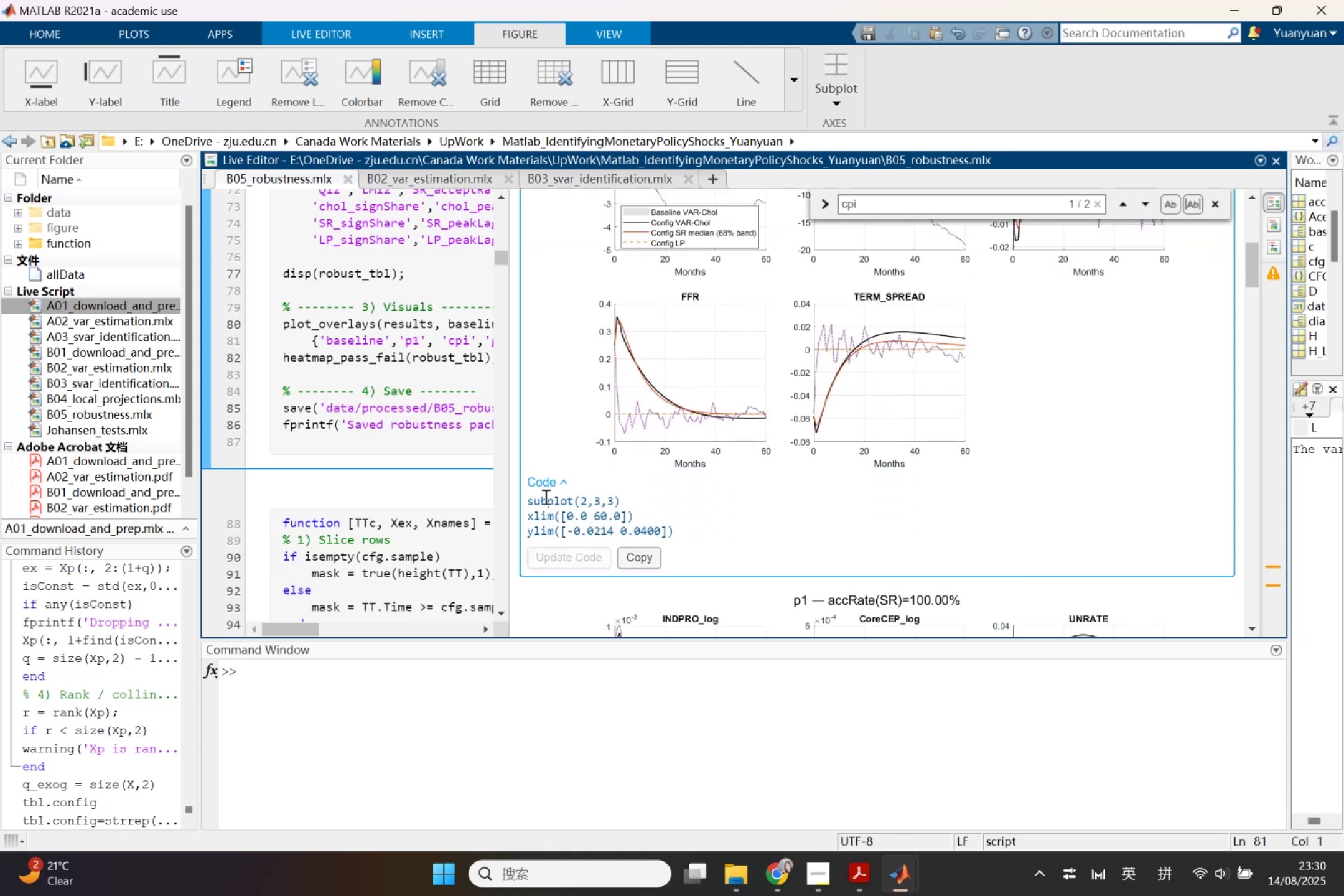 
left_click([544, 480])
 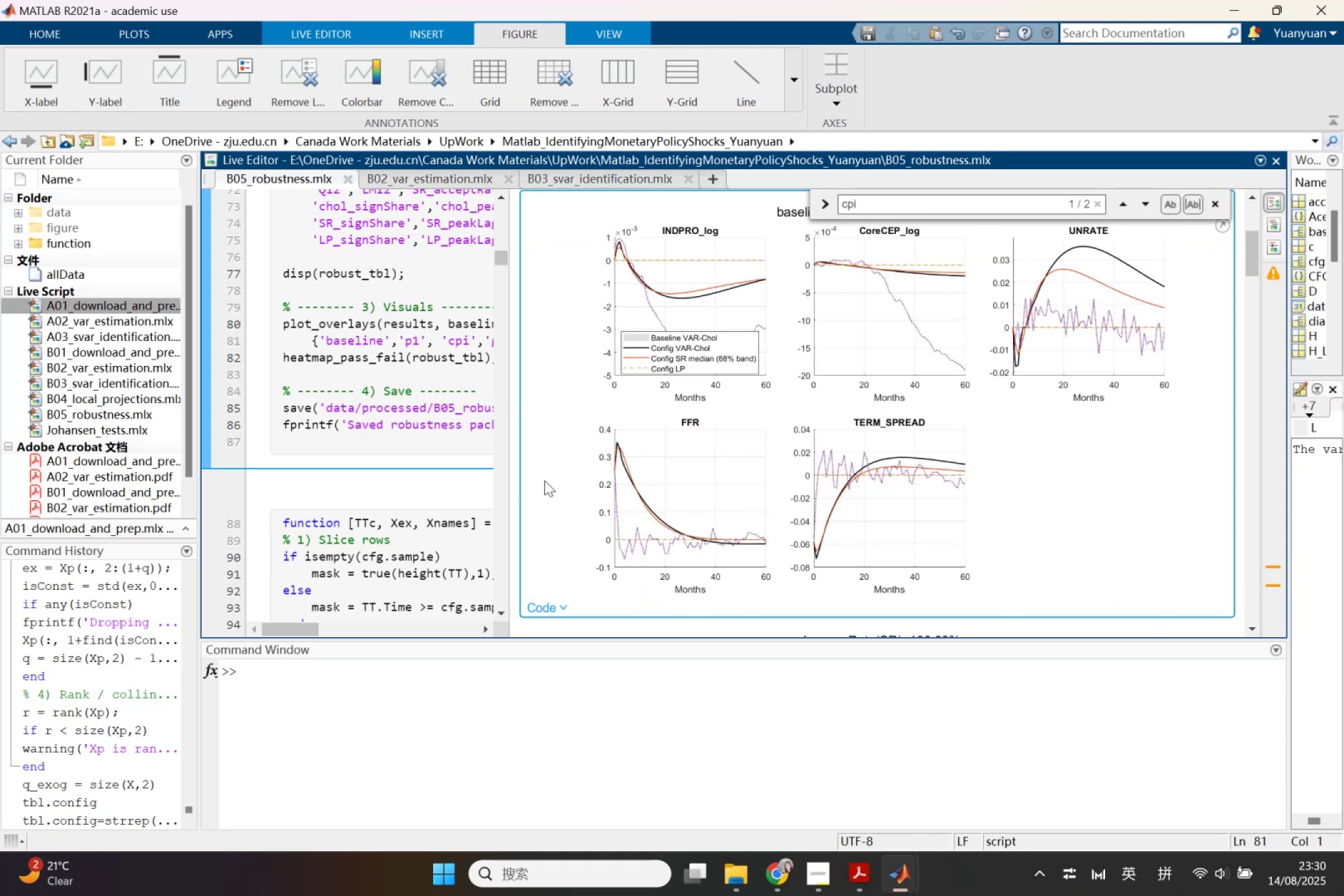 
scroll: coordinate [1113, 431], scroll_direction: up, amount: 4.0
 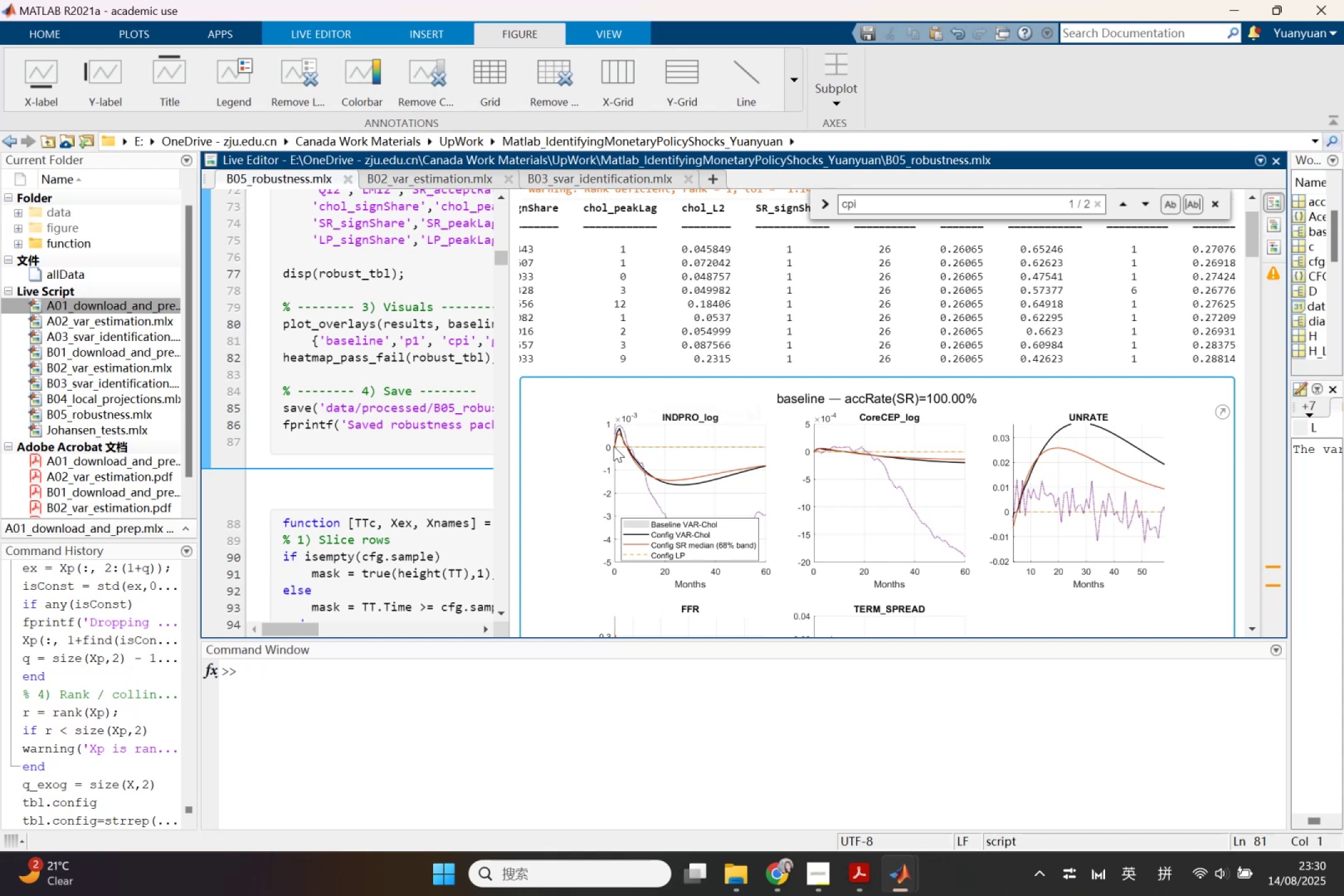 
left_click([573, 403])
 